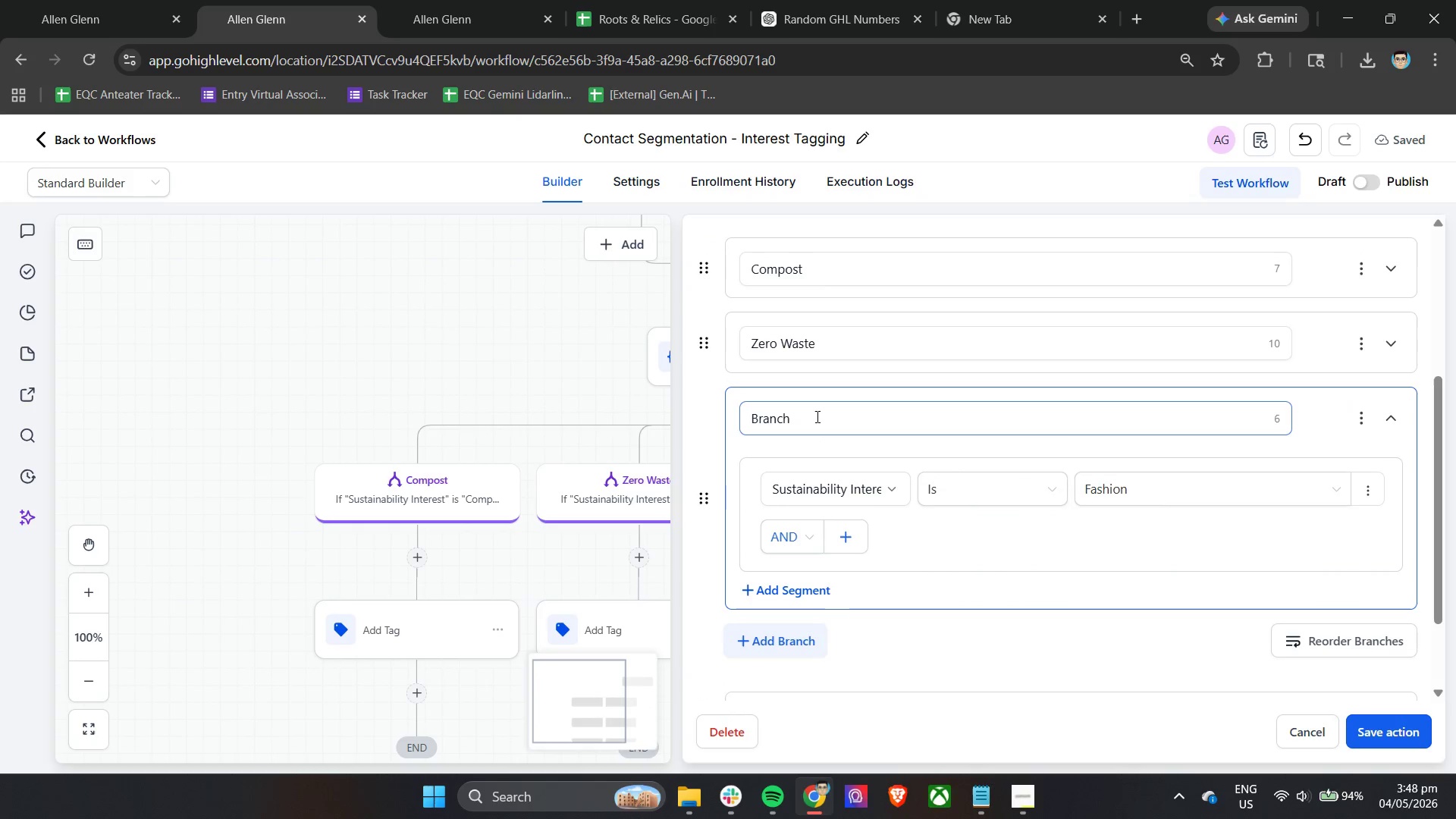 
left_click_drag(start_coordinate=[814, 416], to_coordinate=[711, 417])
 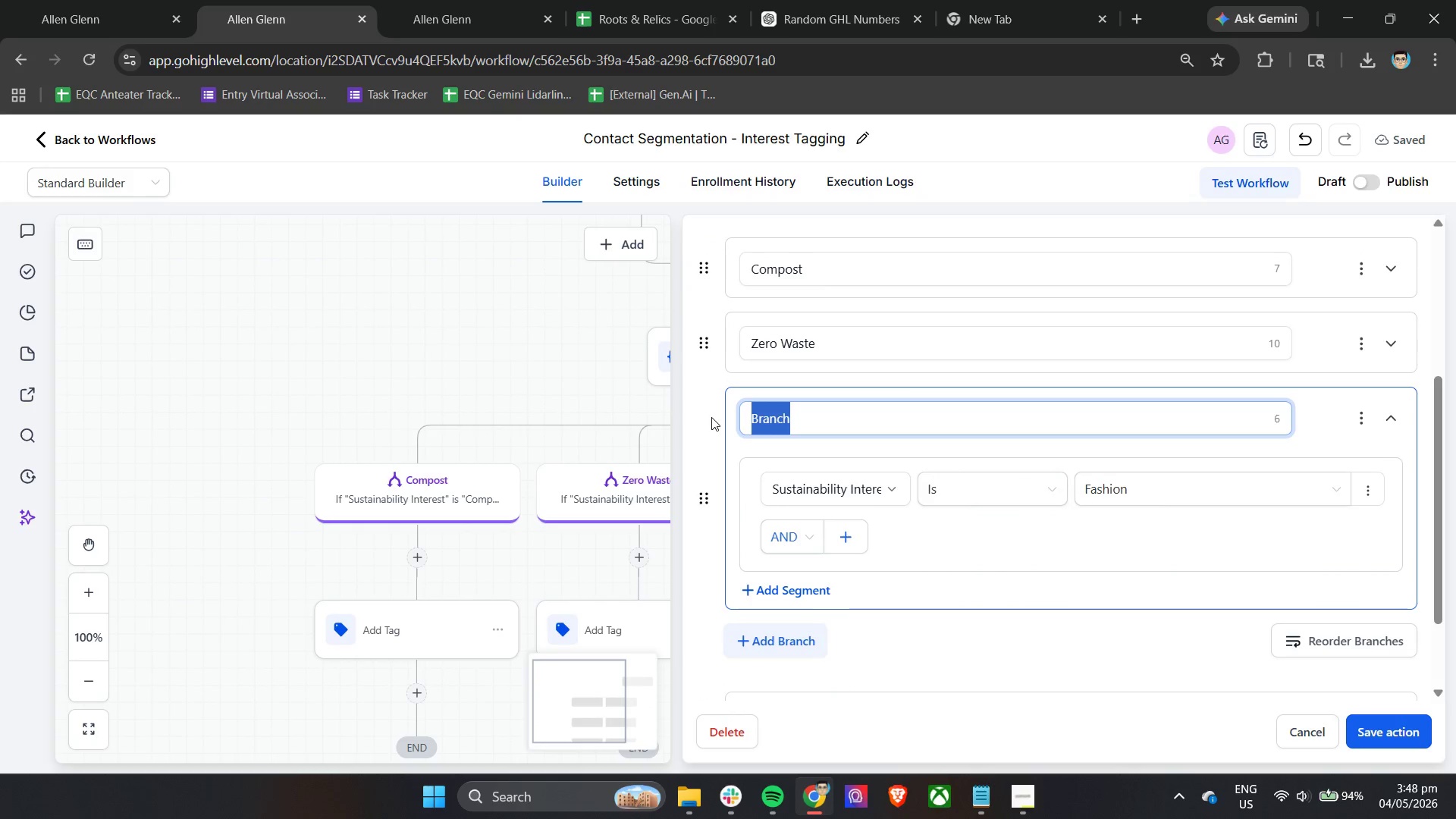 
type(Fashion)
 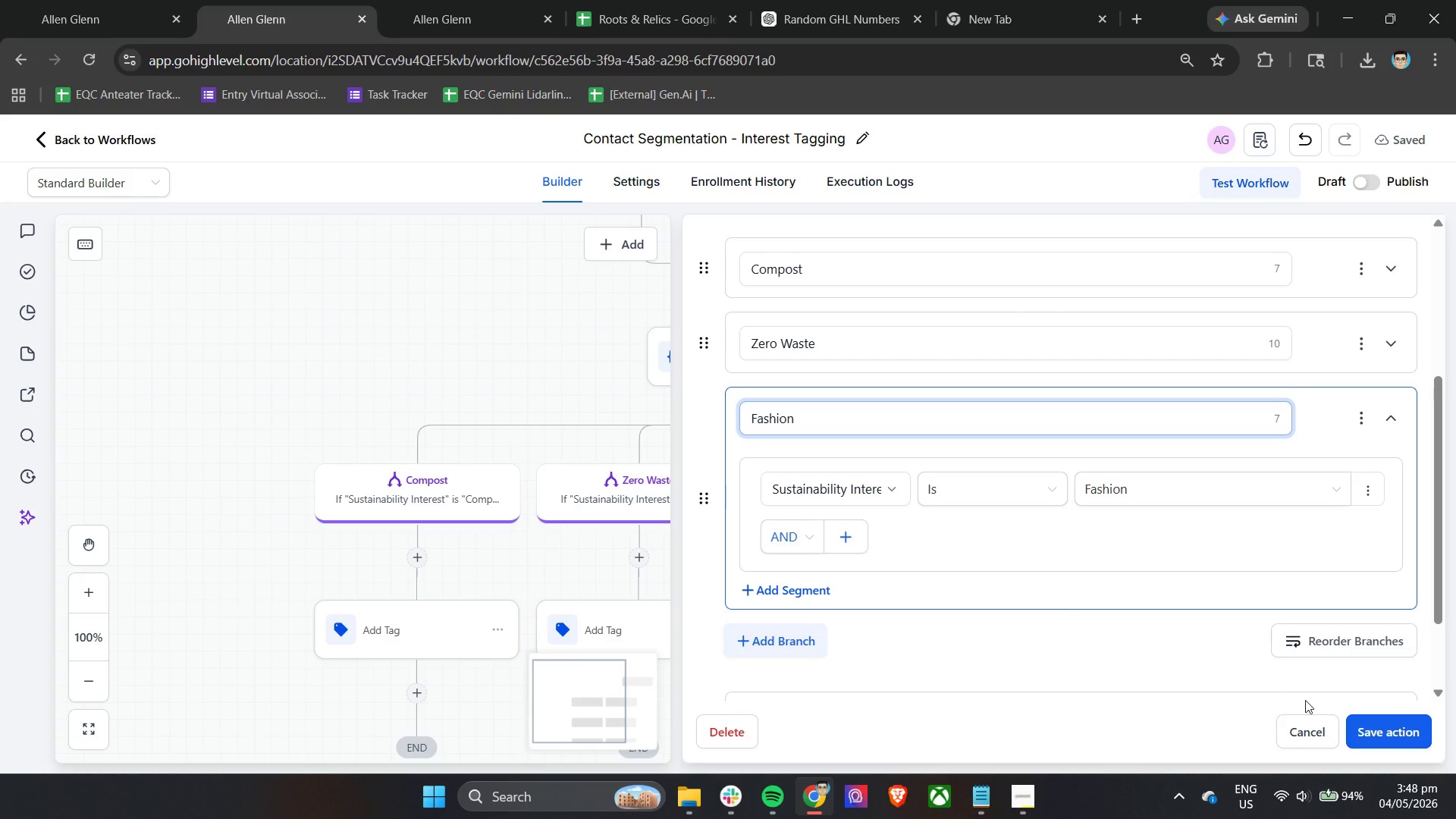 
left_click([1373, 723])
 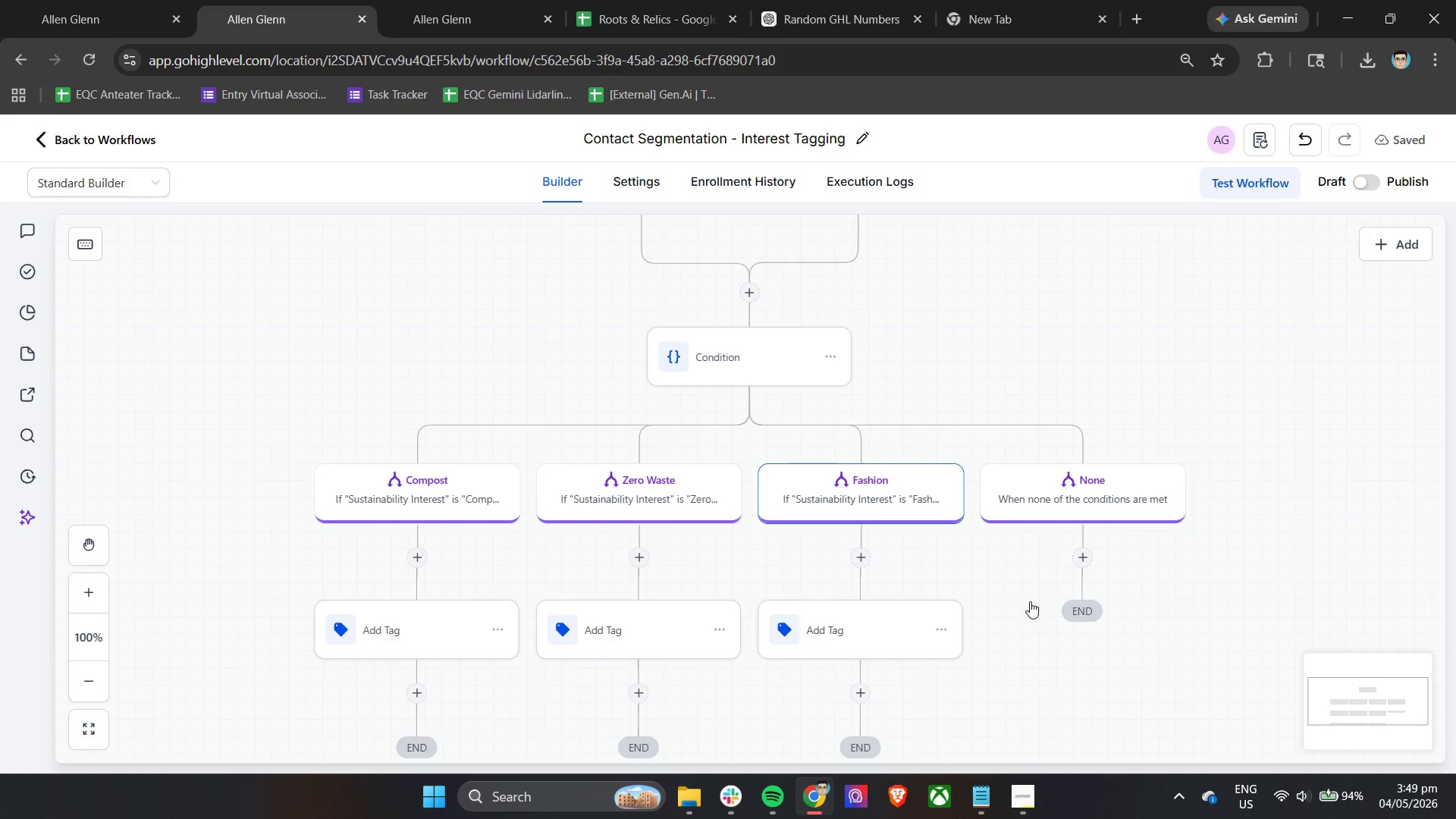 
wait(34.89)
 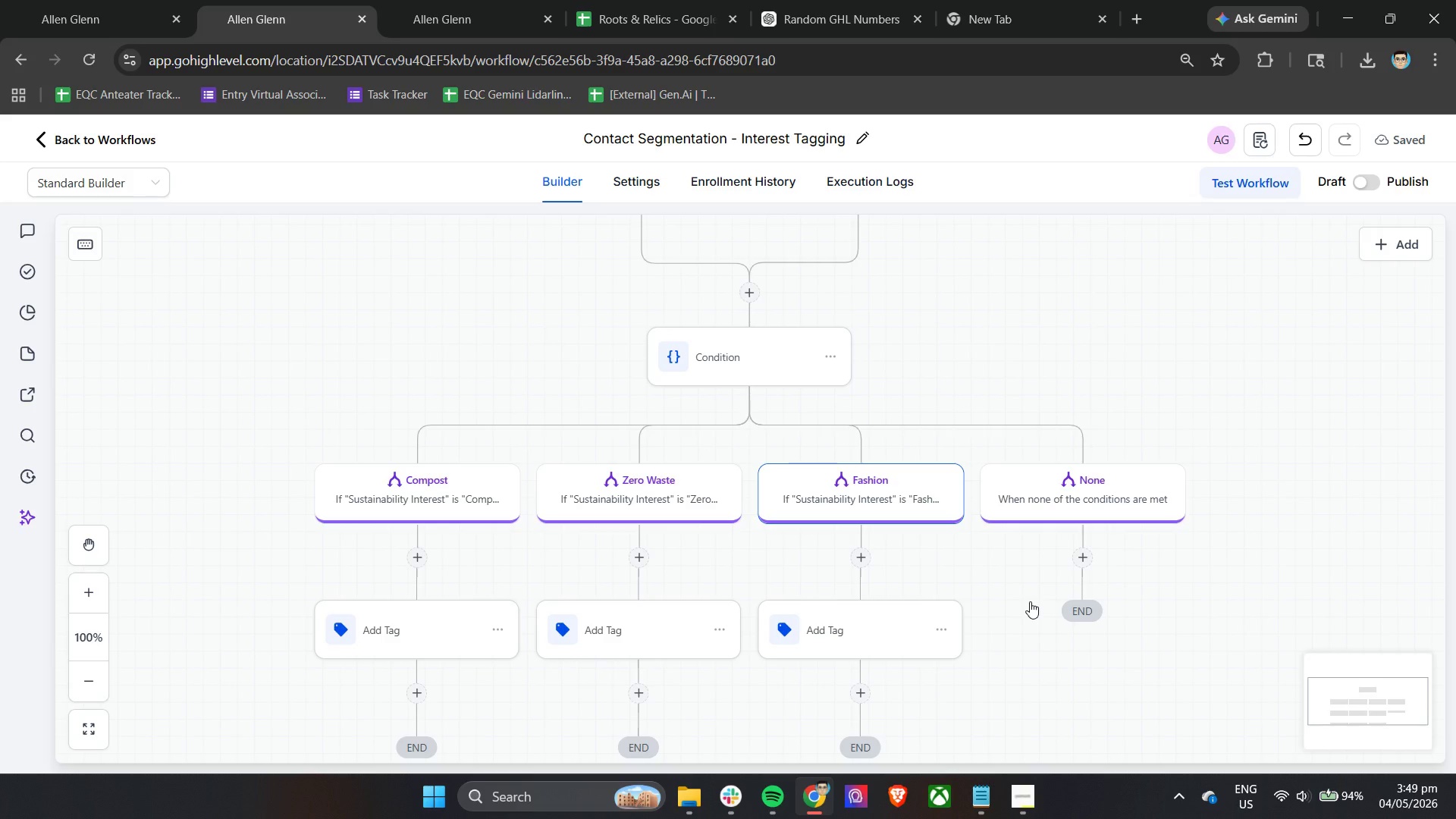 
left_click([410, 558])
 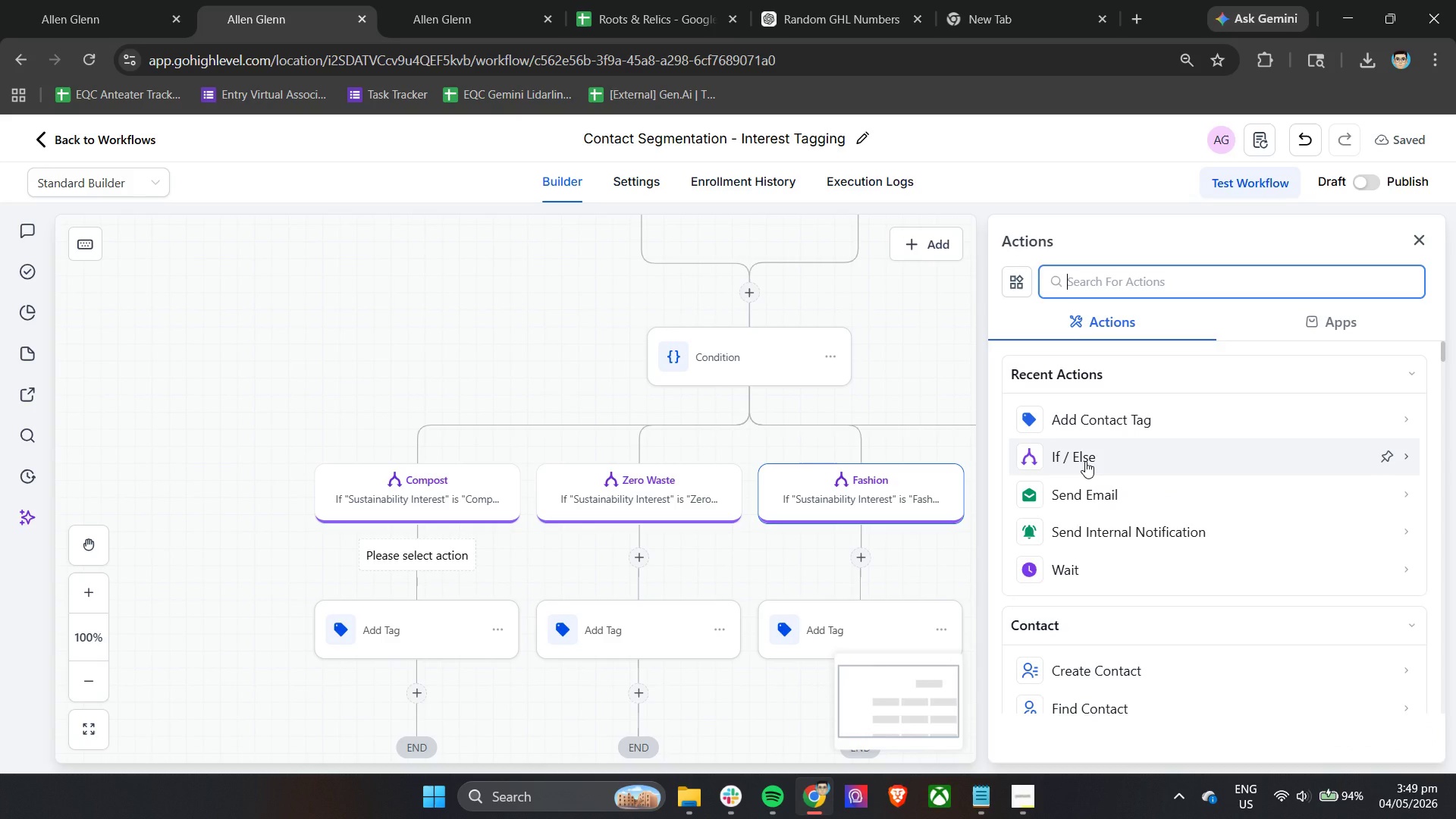 
left_click([1085, 461])
 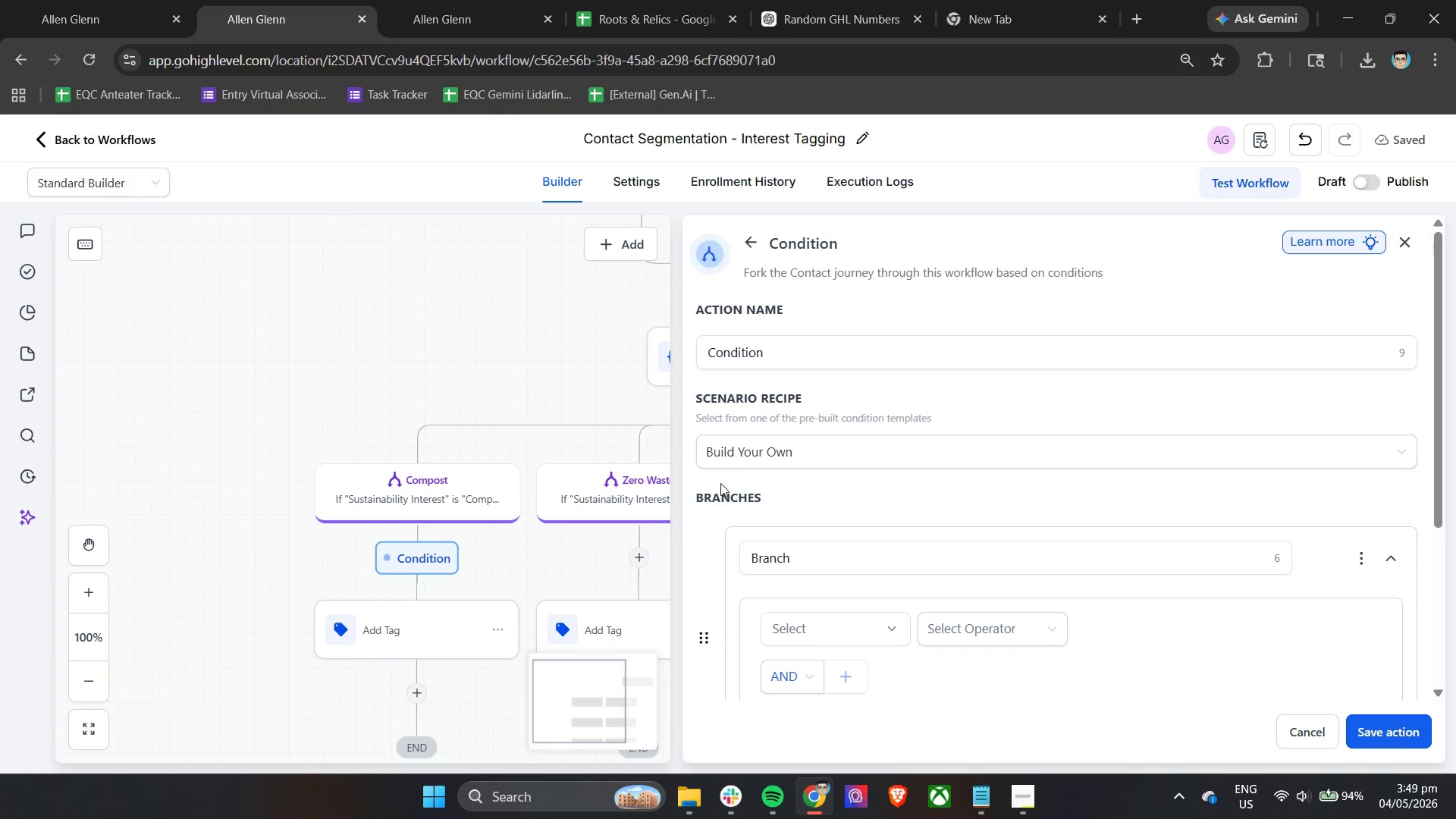 
scroll: coordinate [896, 494], scroll_direction: down, amount: 2.0
 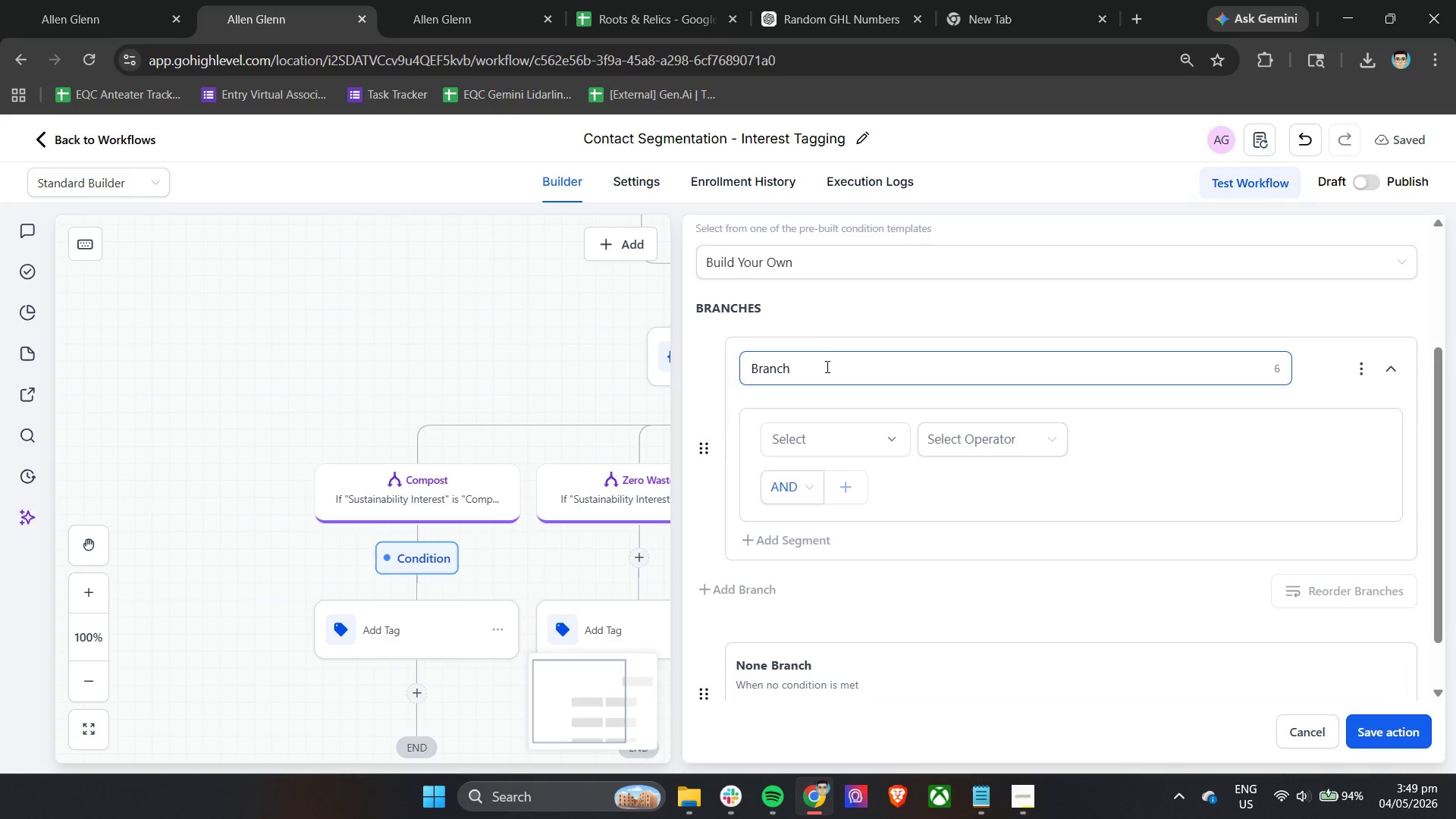 
wait(5.37)
 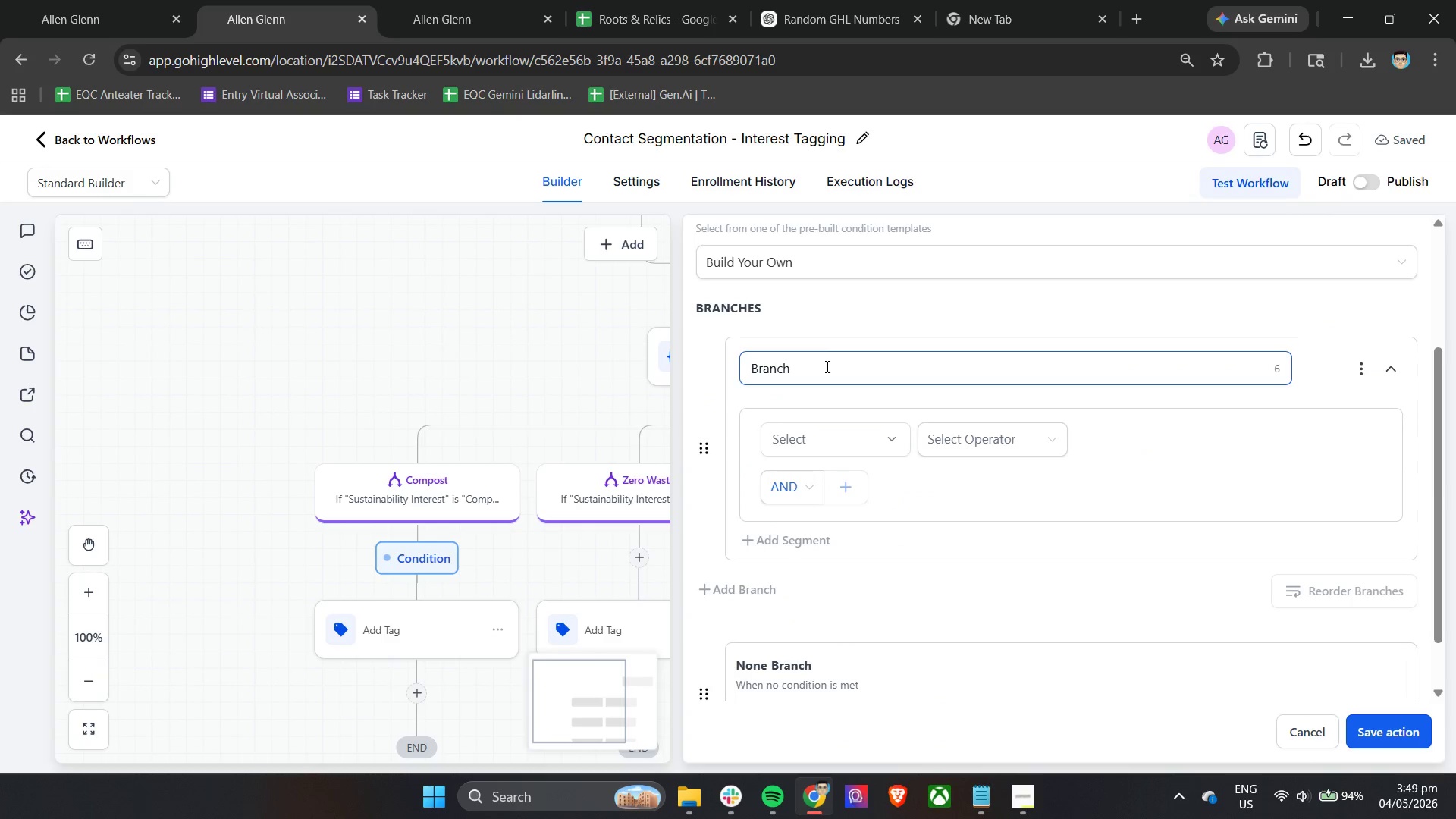 
double_click([836, 431])
 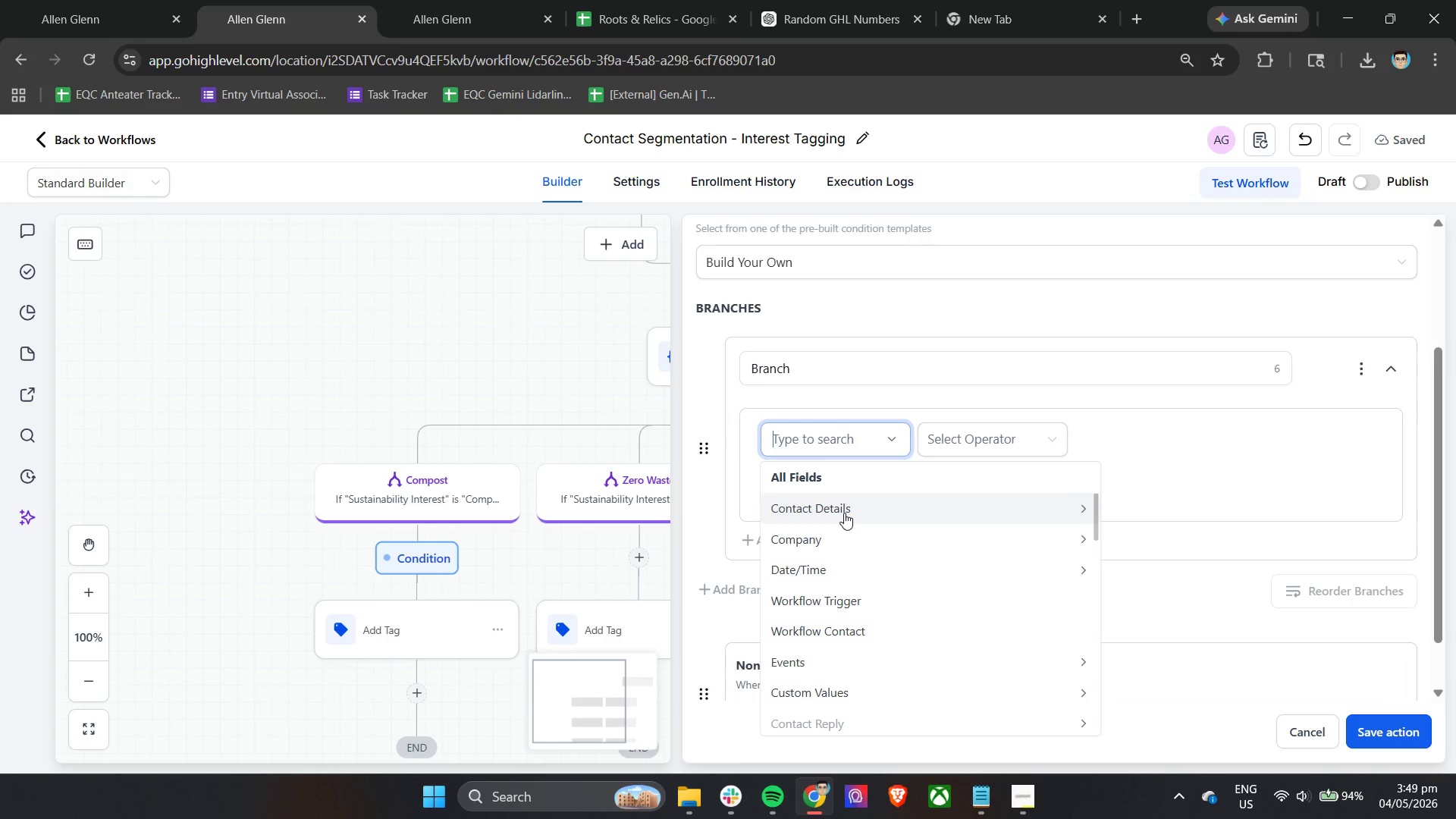 
left_click([844, 513])
 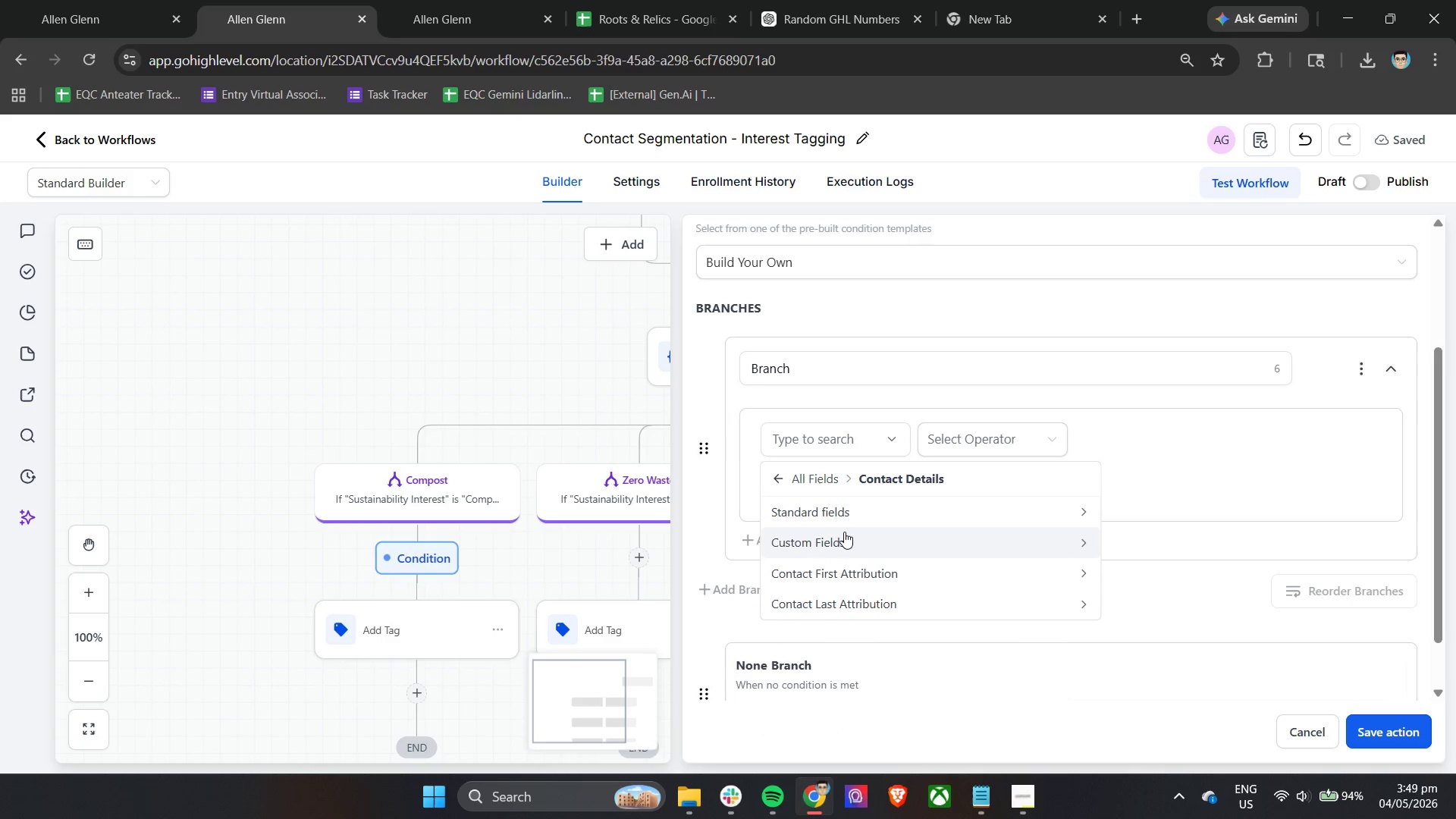 
left_click([854, 519])
 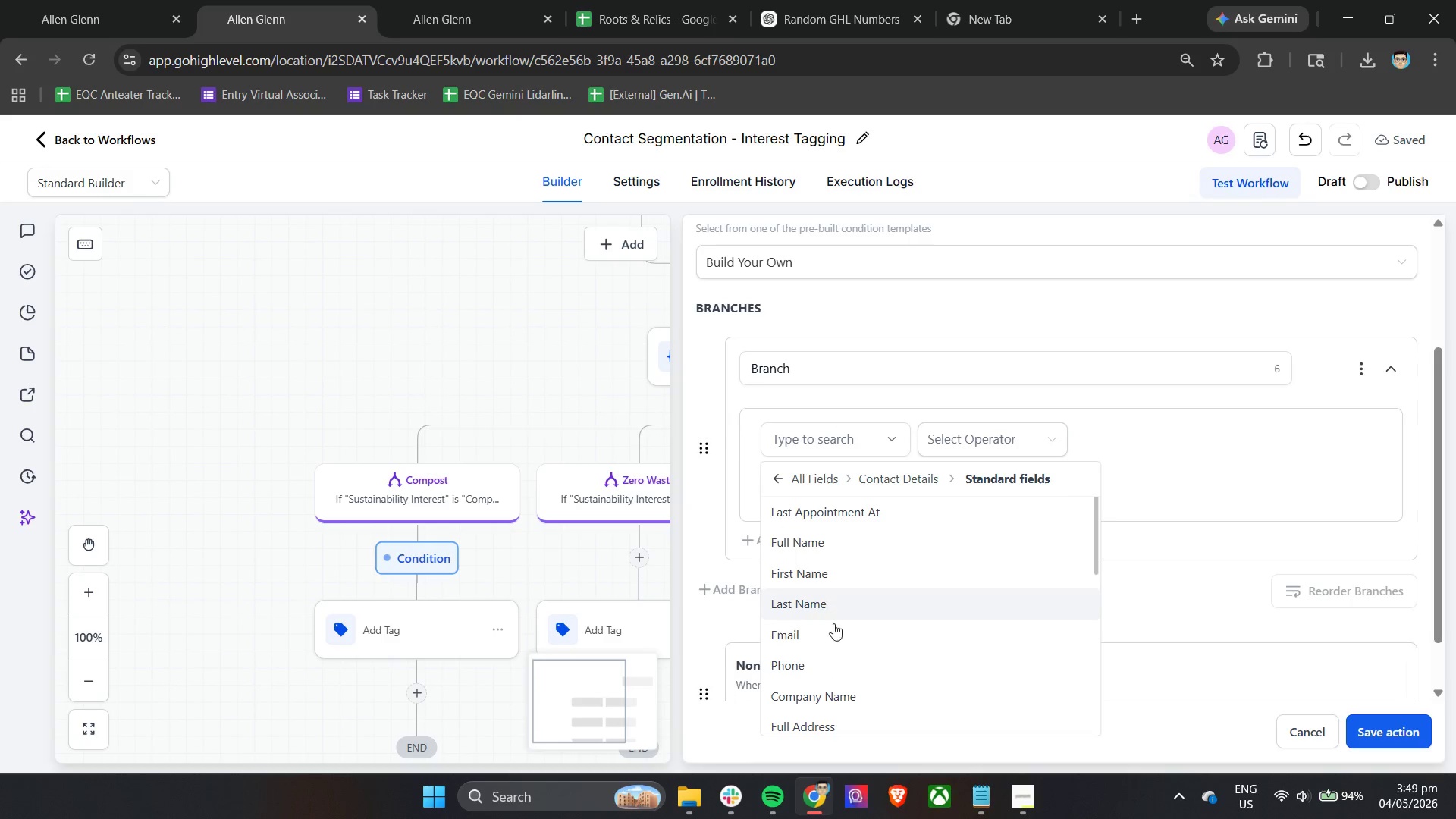 
scroll: coordinate [868, 642], scroll_direction: down, amount: 2.0
 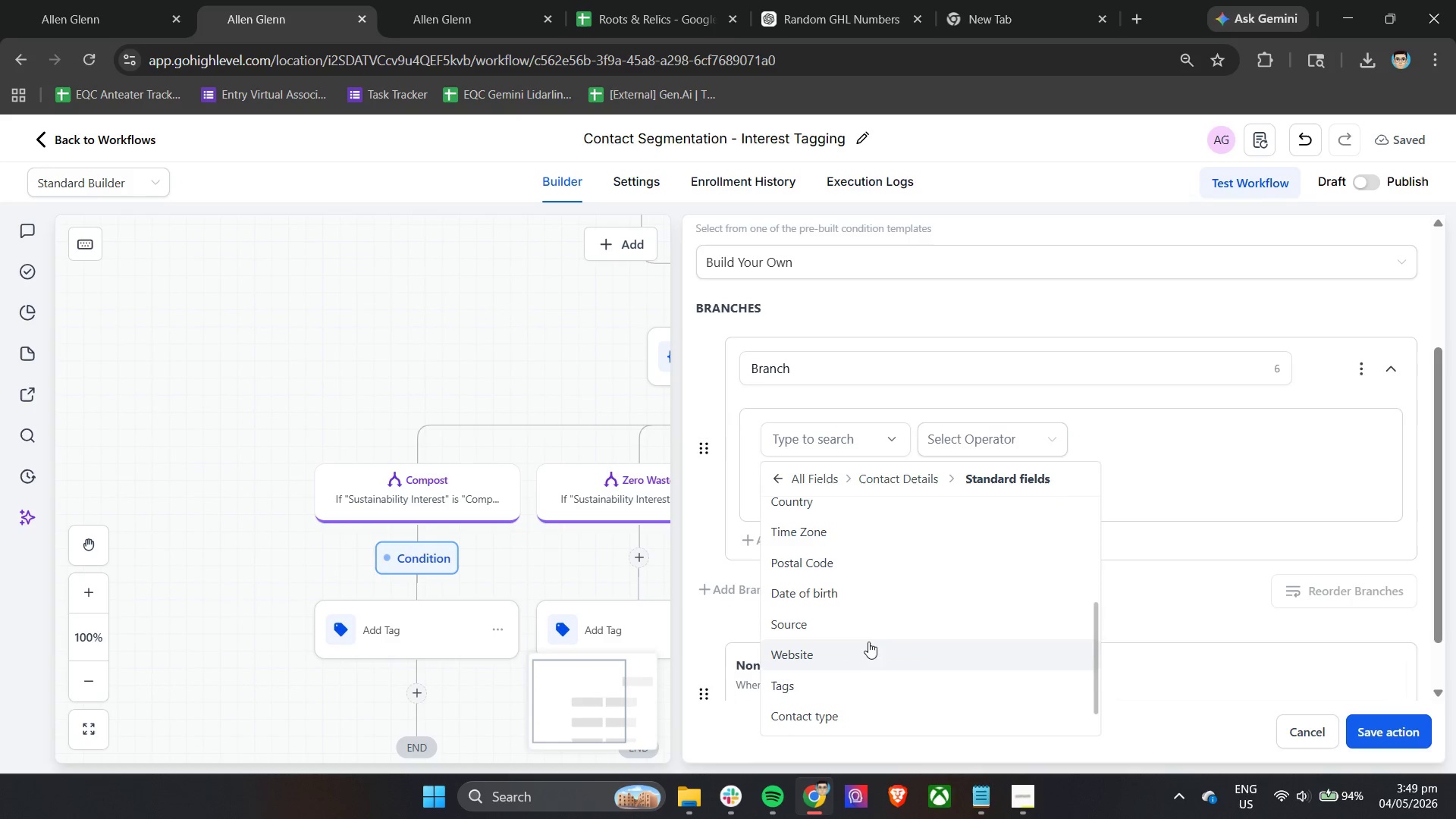 
left_click([849, 675])
 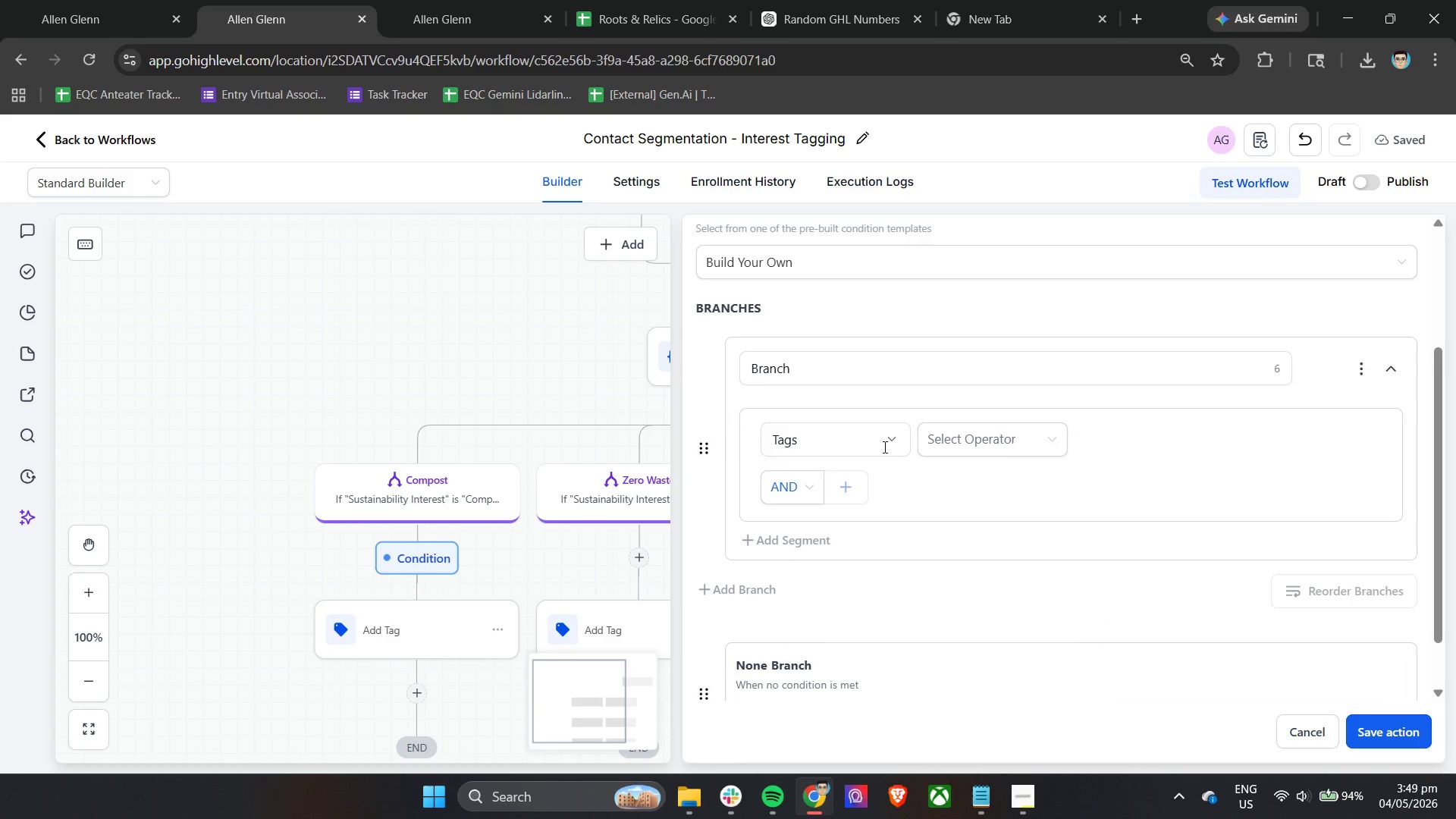 
left_click([948, 435])
 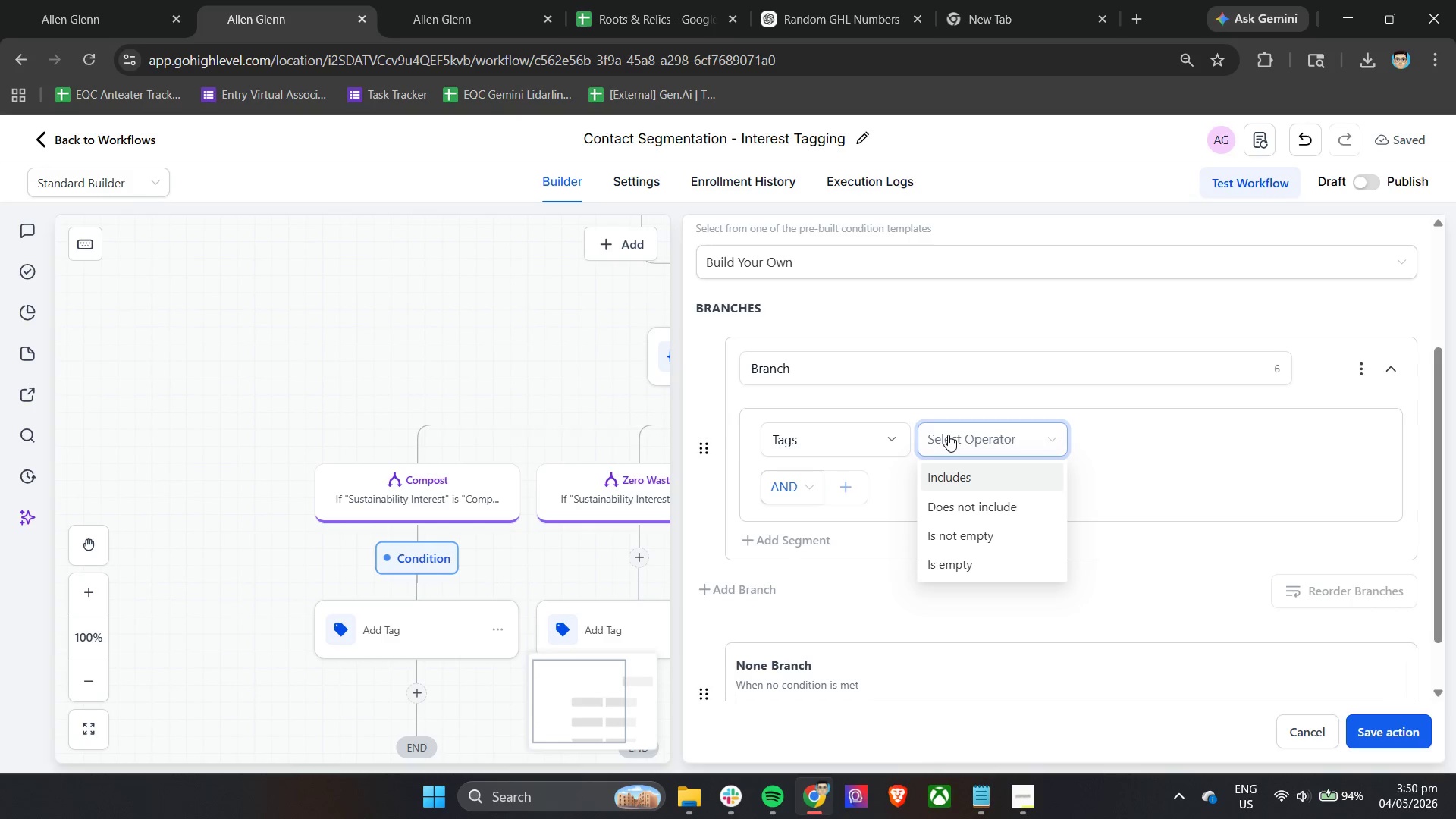 
wait(36.86)
 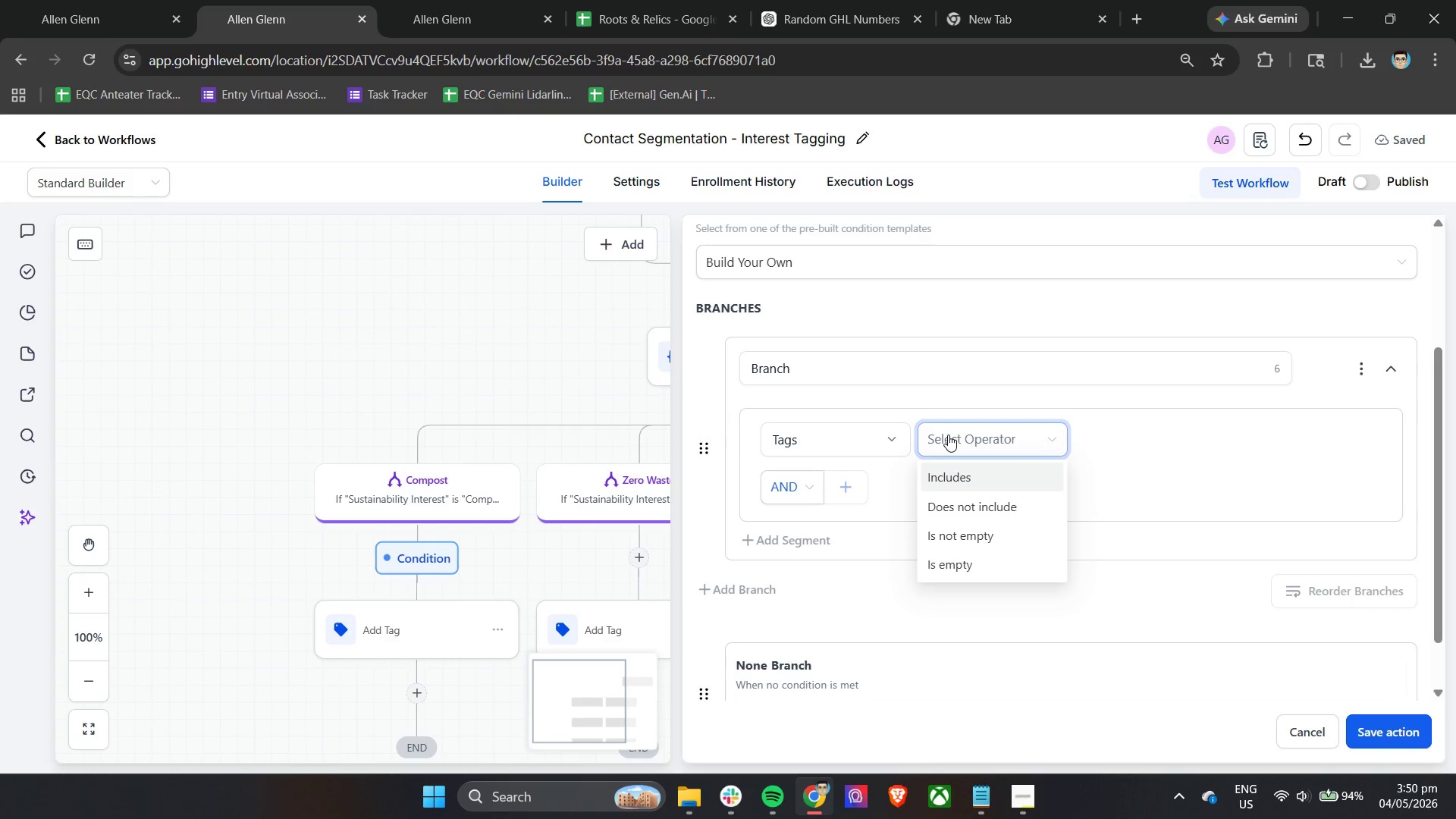 
left_click([967, 482])
 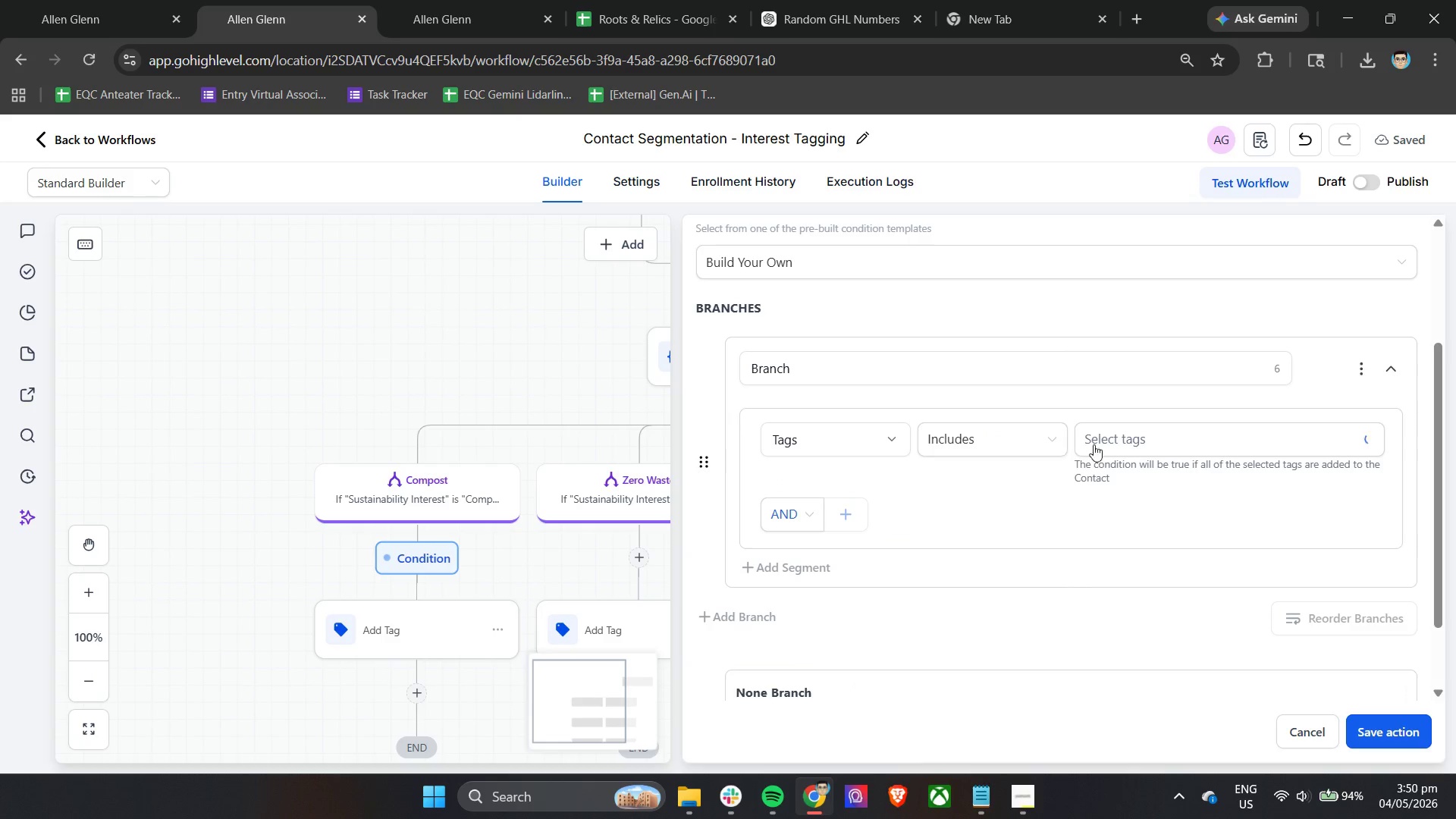 
left_click([1126, 442])
 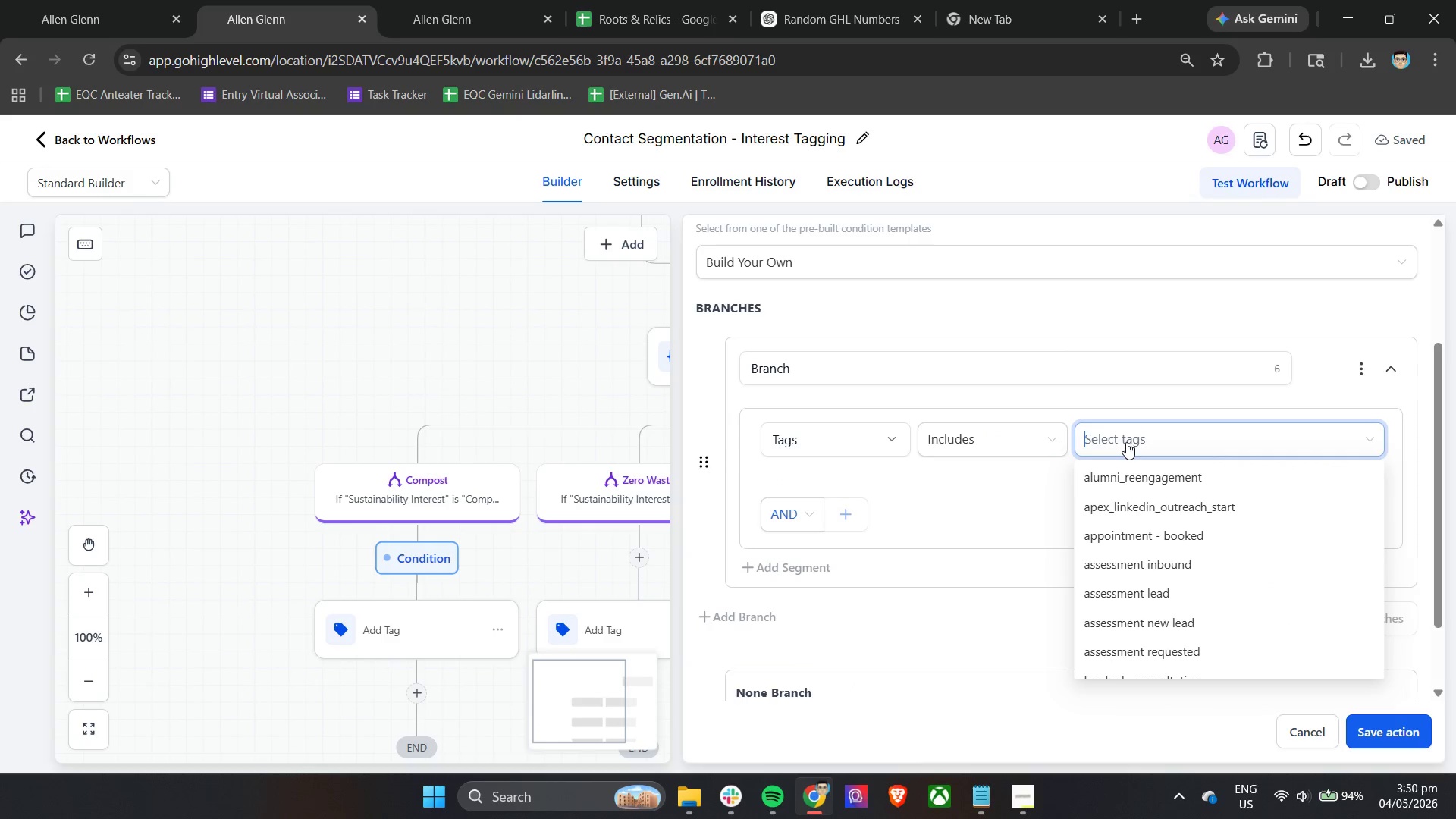 
type(interest)
 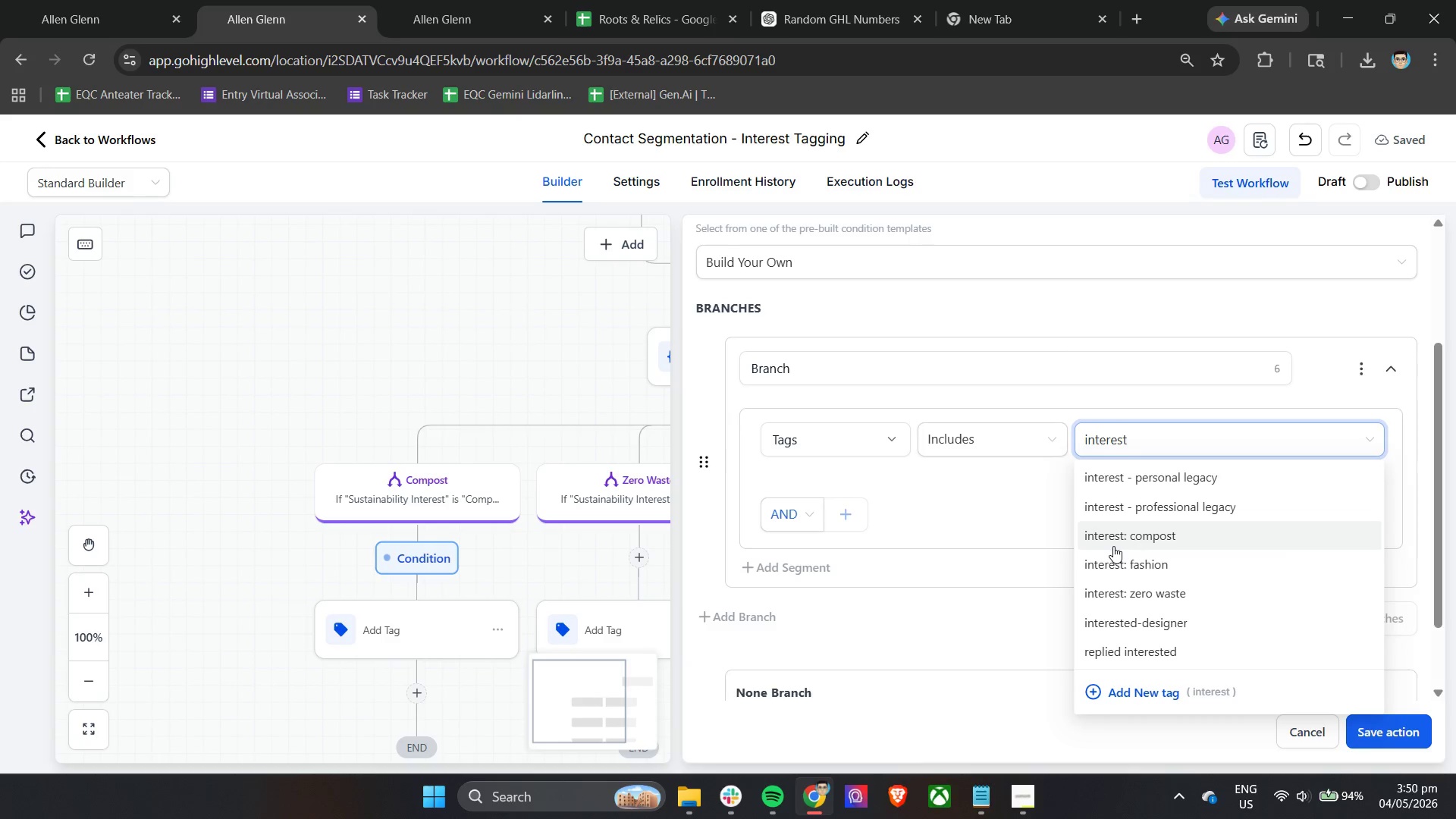 
left_click([1116, 544])
 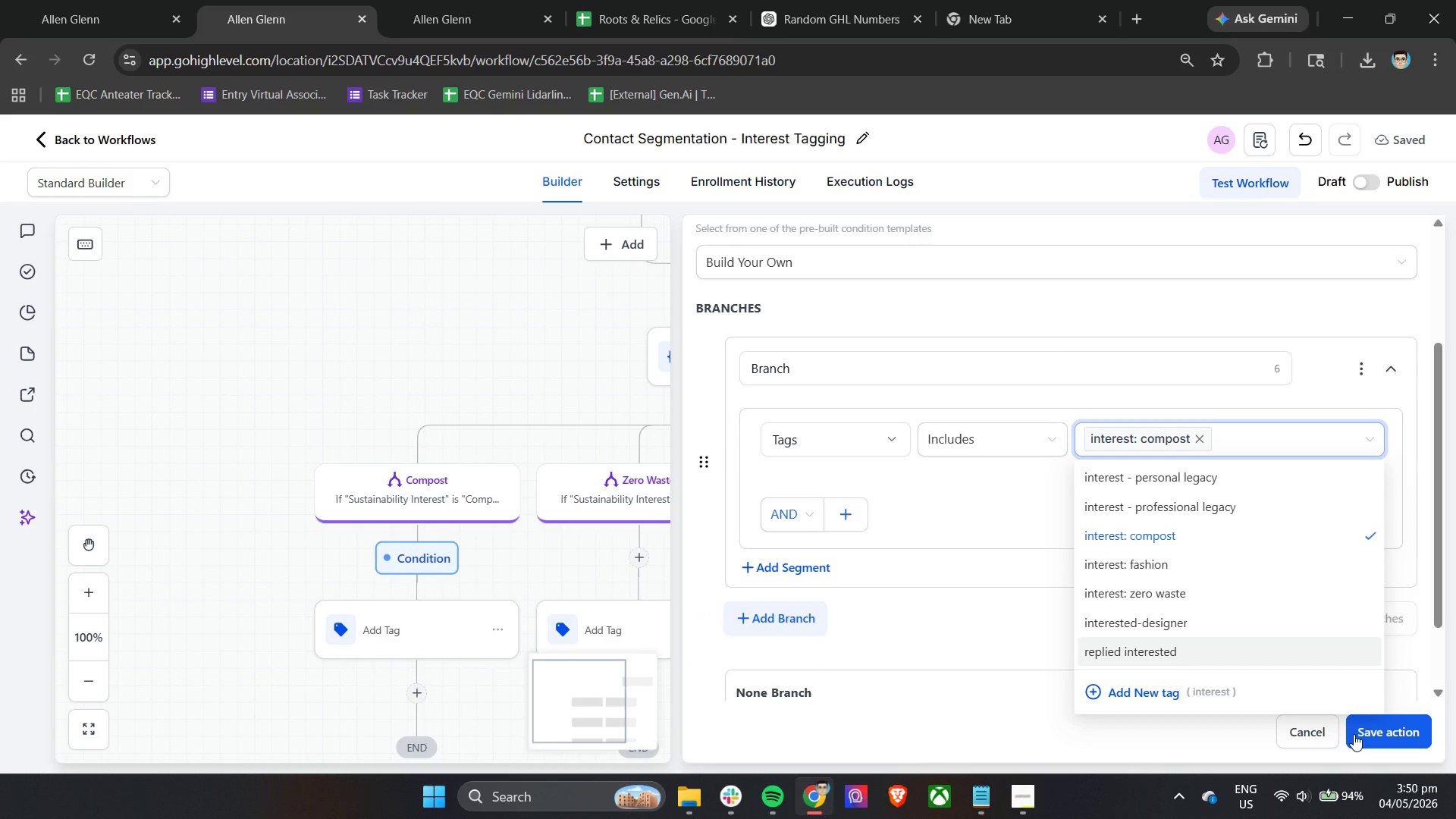 
scroll: coordinate [894, 540], scroll_direction: up, amount: 7.0
 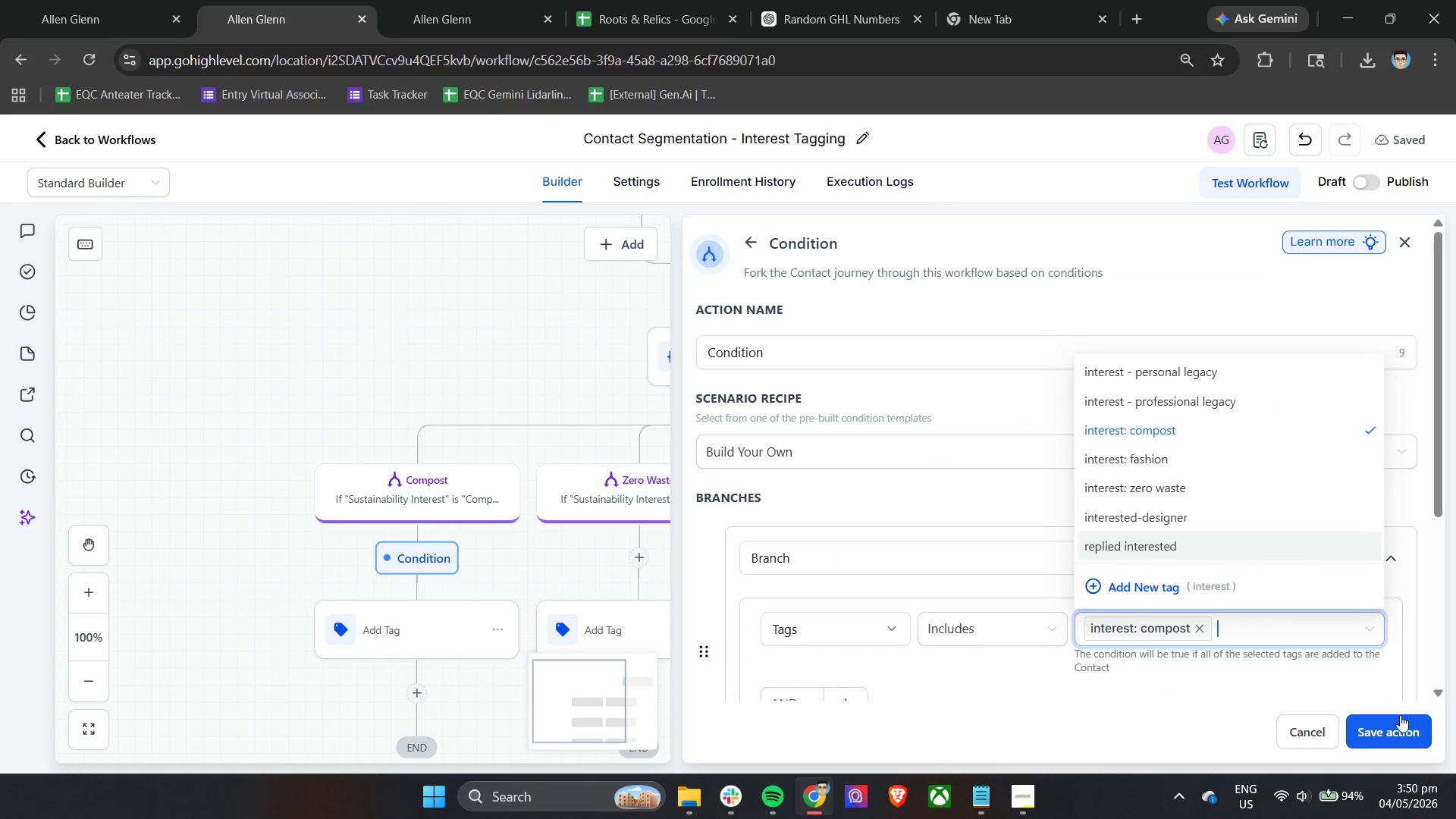 
left_click([1390, 723])
 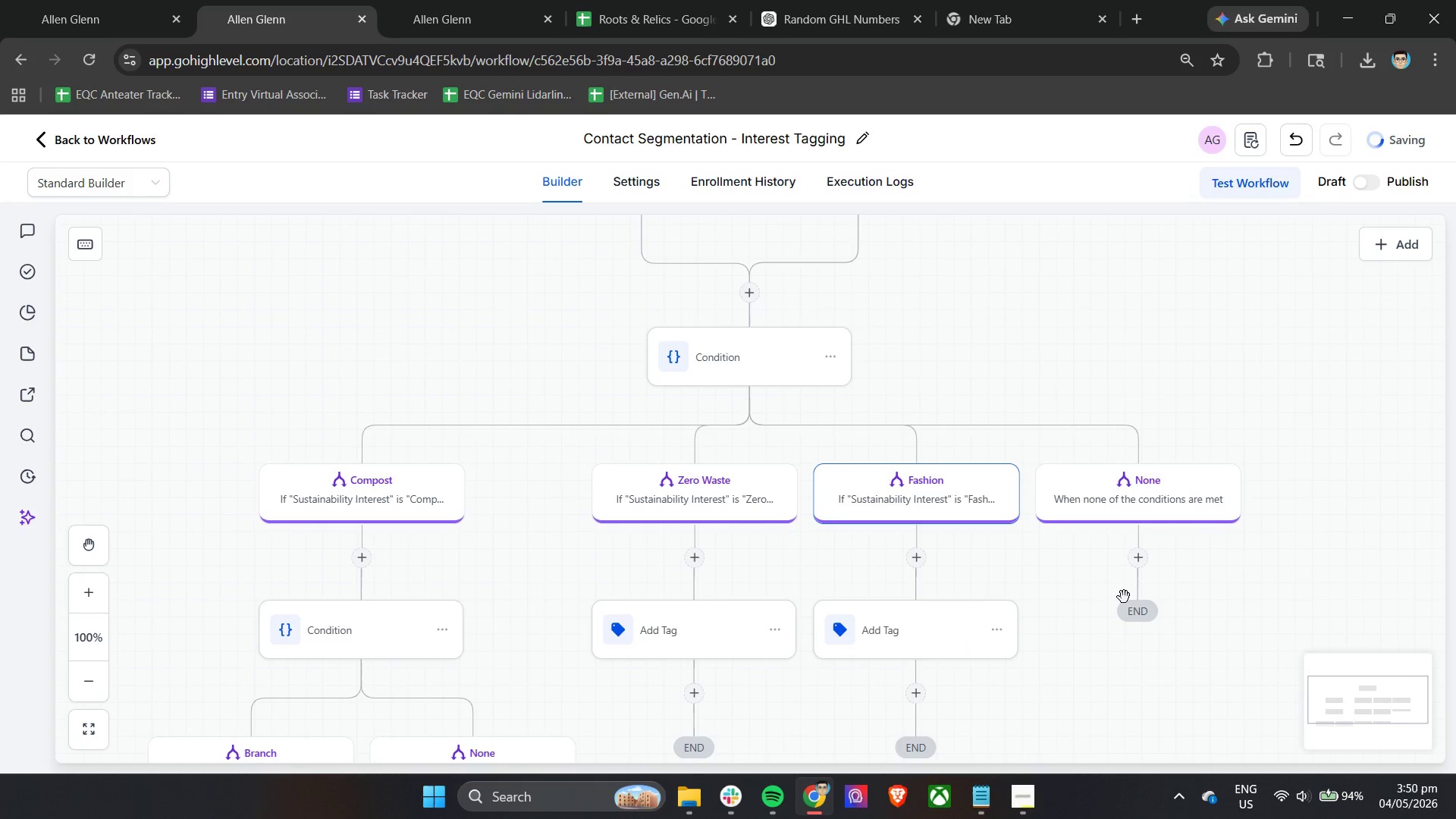 
scroll: coordinate [554, 457], scroll_direction: down, amount: 6.0
 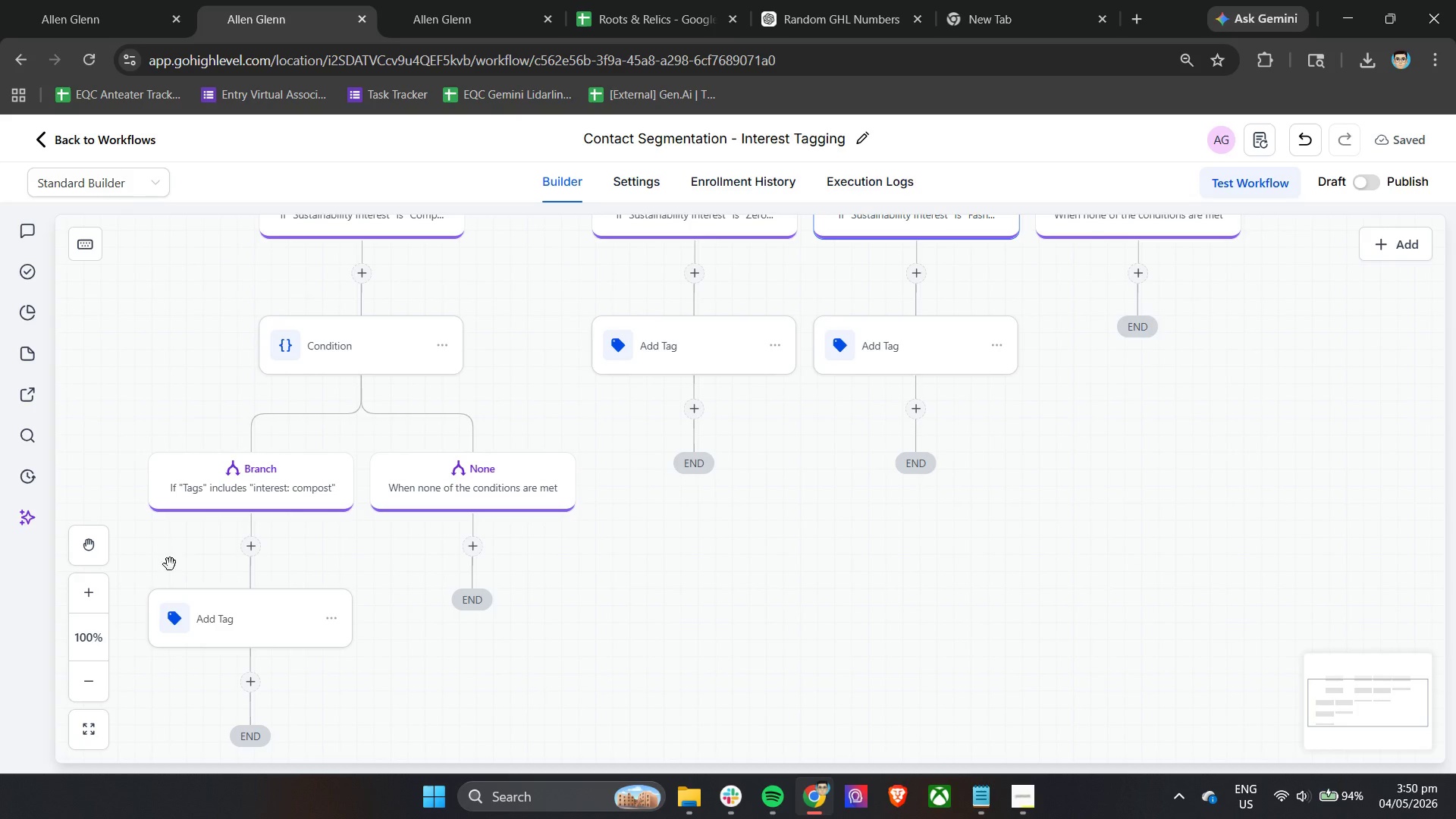 
left_click_drag(start_coordinate=[262, 619], to_coordinate=[470, 536])
 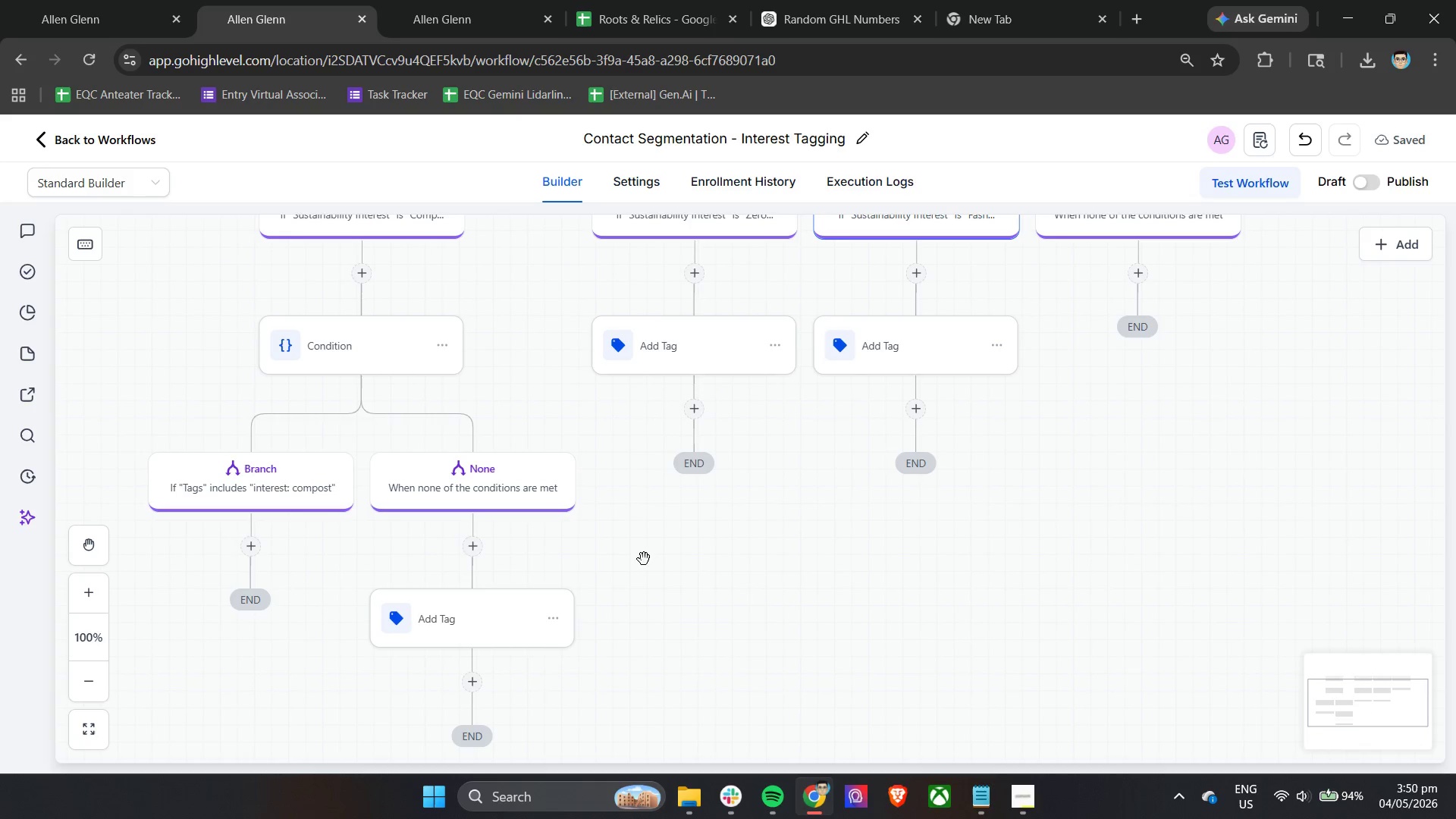 
scroll: coordinate [719, 566], scroll_direction: up, amount: 1.0
 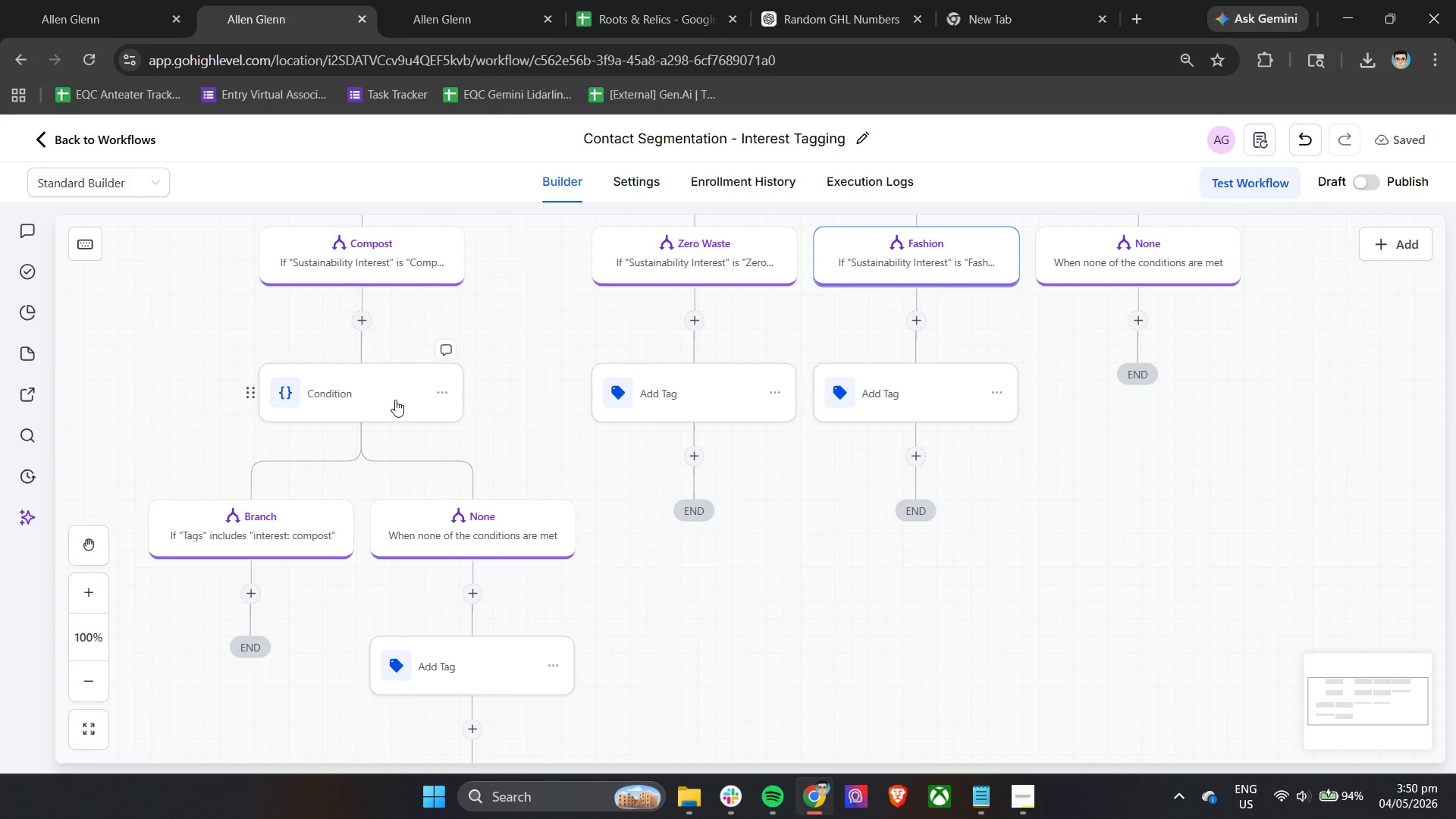 
left_click([437, 391])
 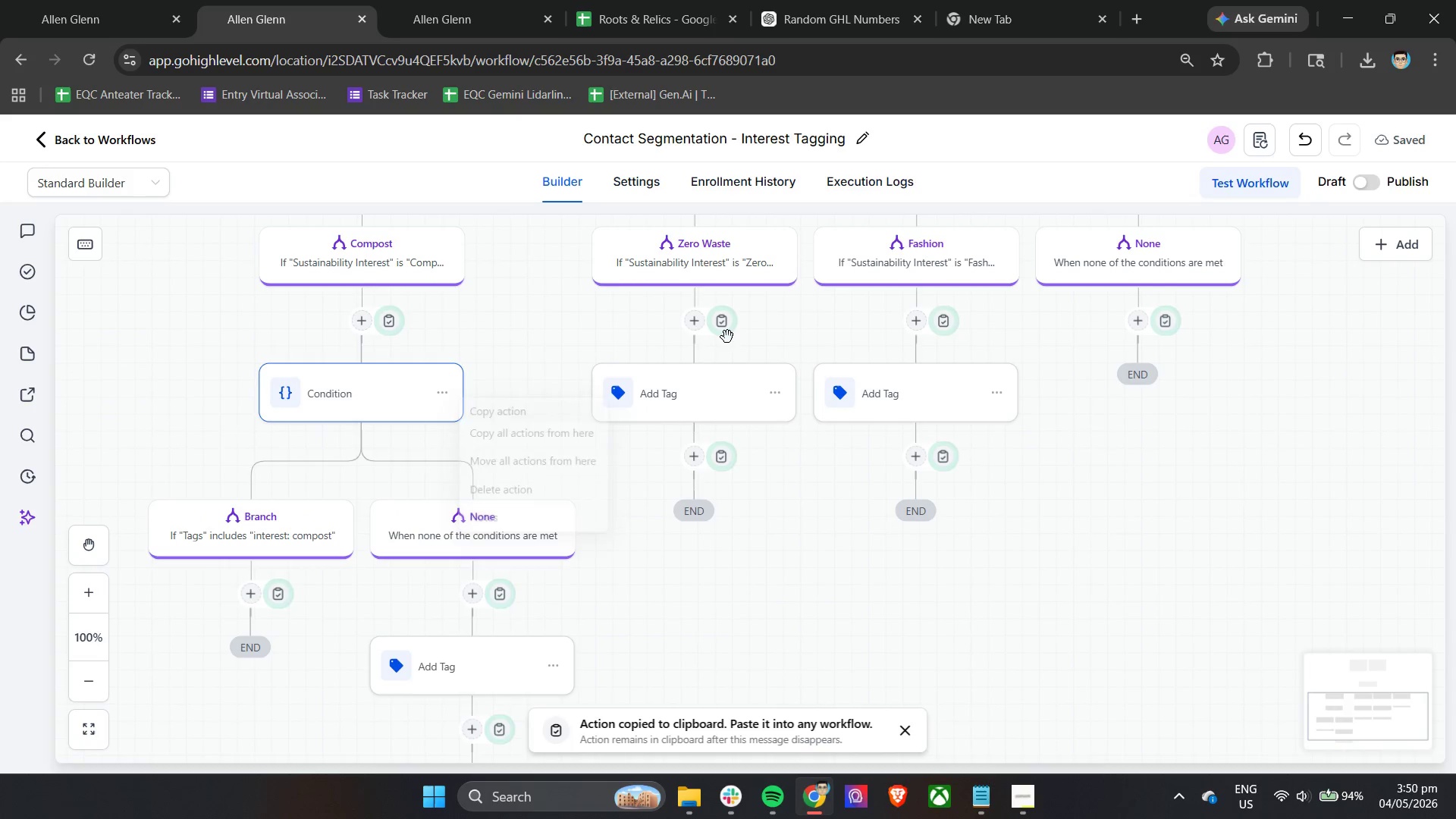 
left_click([727, 328])
 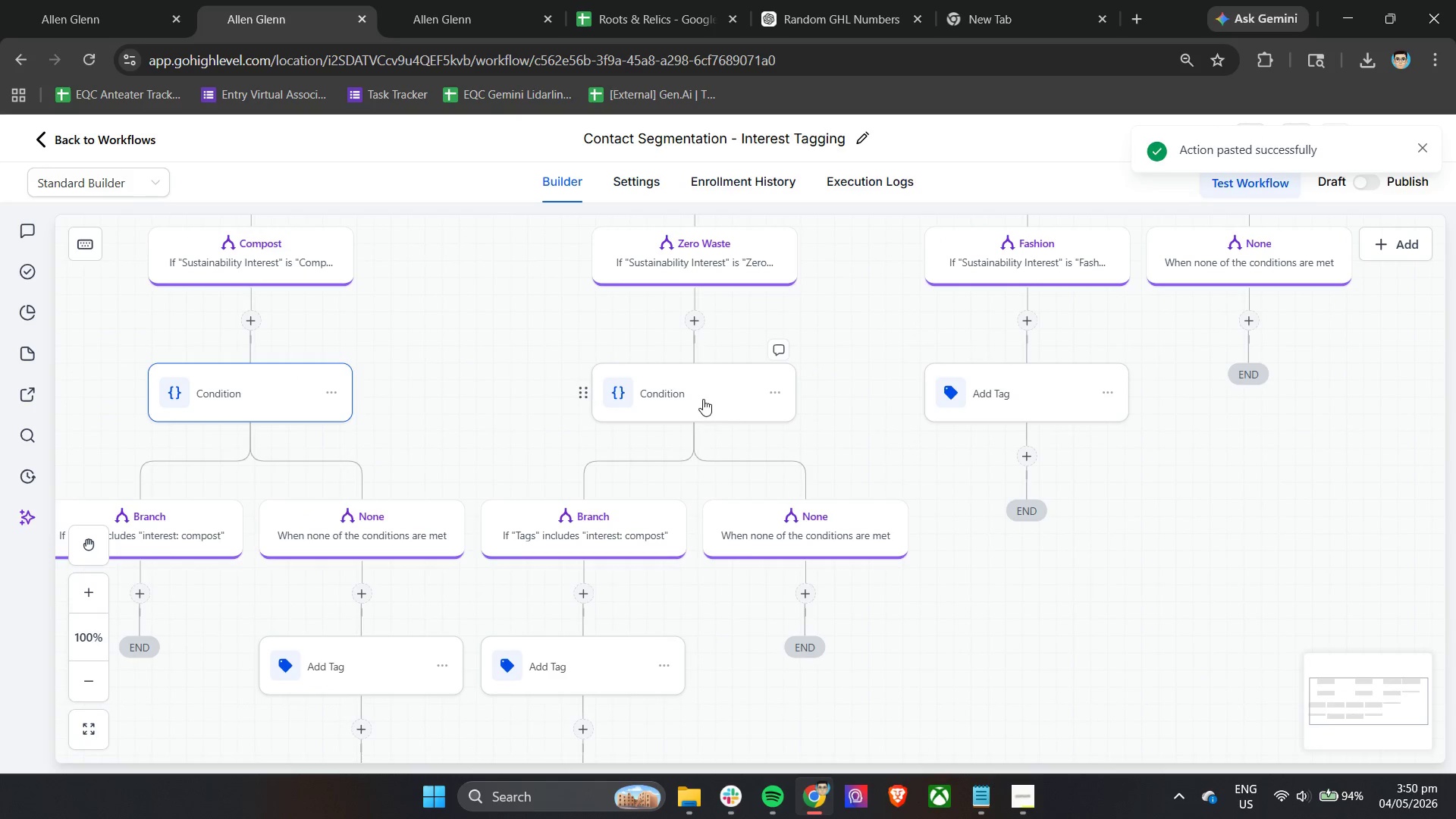 
double_click([701, 394])
 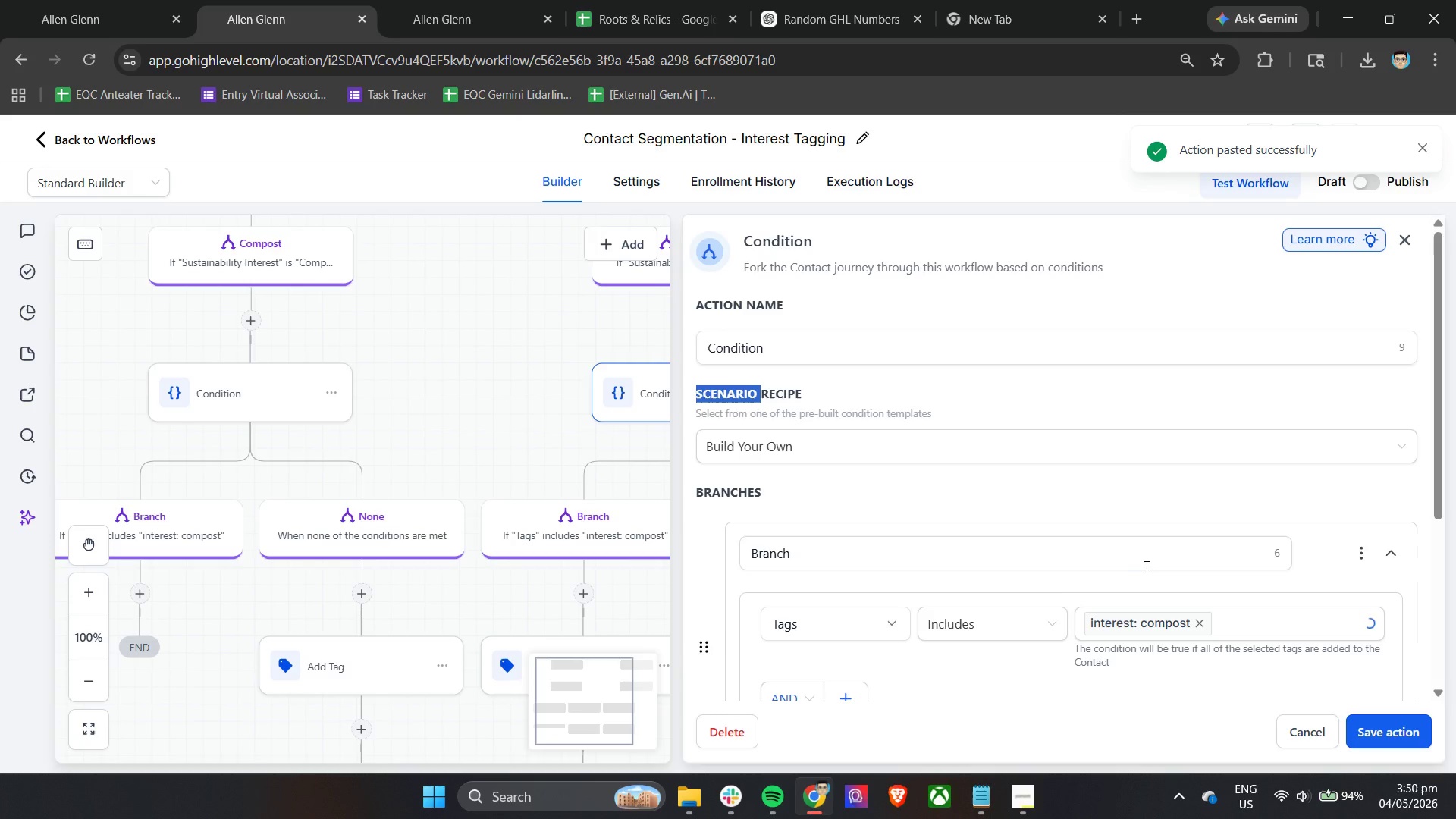 
scroll: coordinate [1150, 565], scroll_direction: down, amount: 3.0
 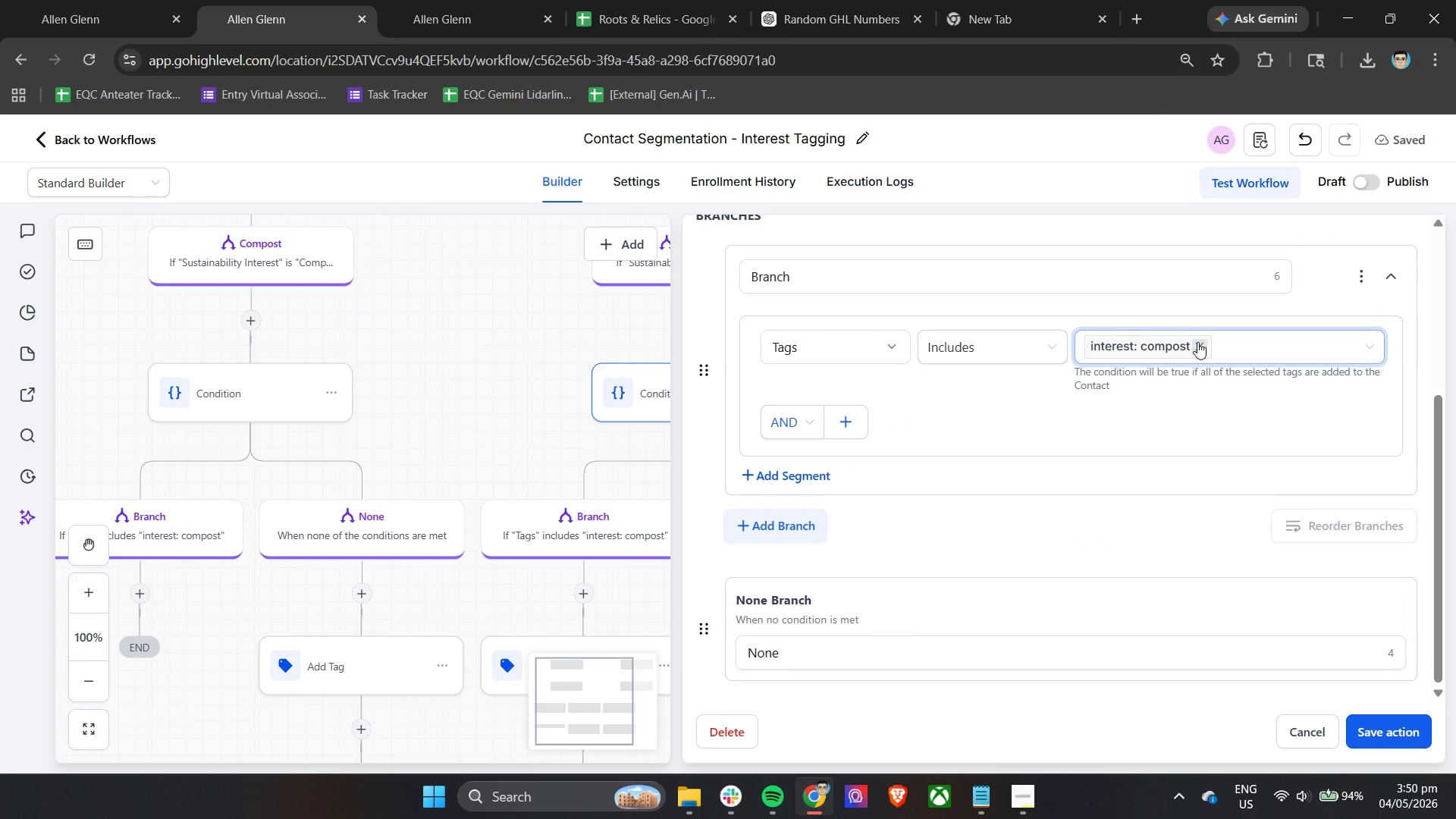 
double_click([1172, 358])
 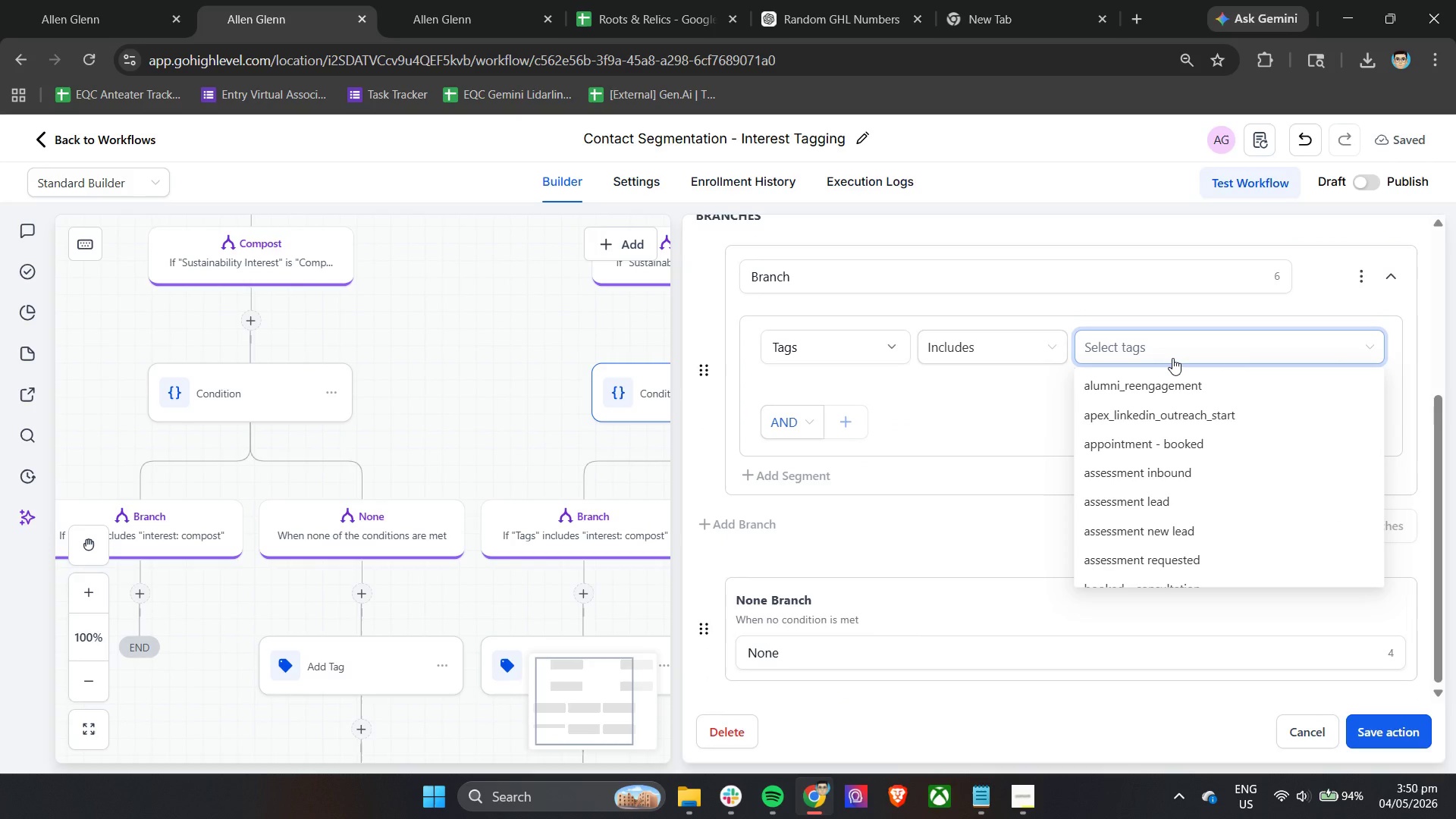 
type(interest)
 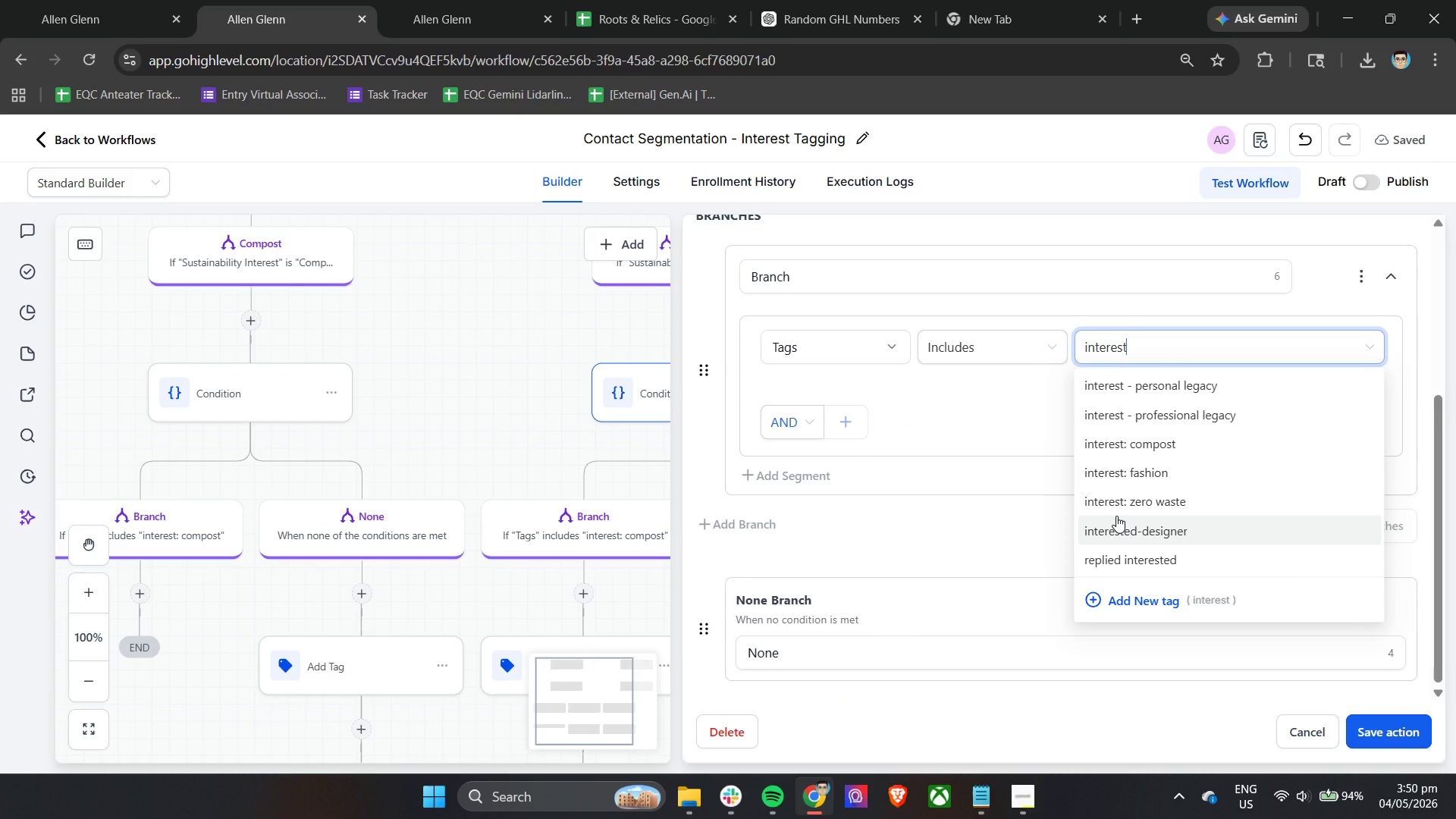 
hold_key(key=ControlLeft, duration=0.8)
left_click_drag(start_coordinate=[556, 377], to_coordinate=[490, 404])
 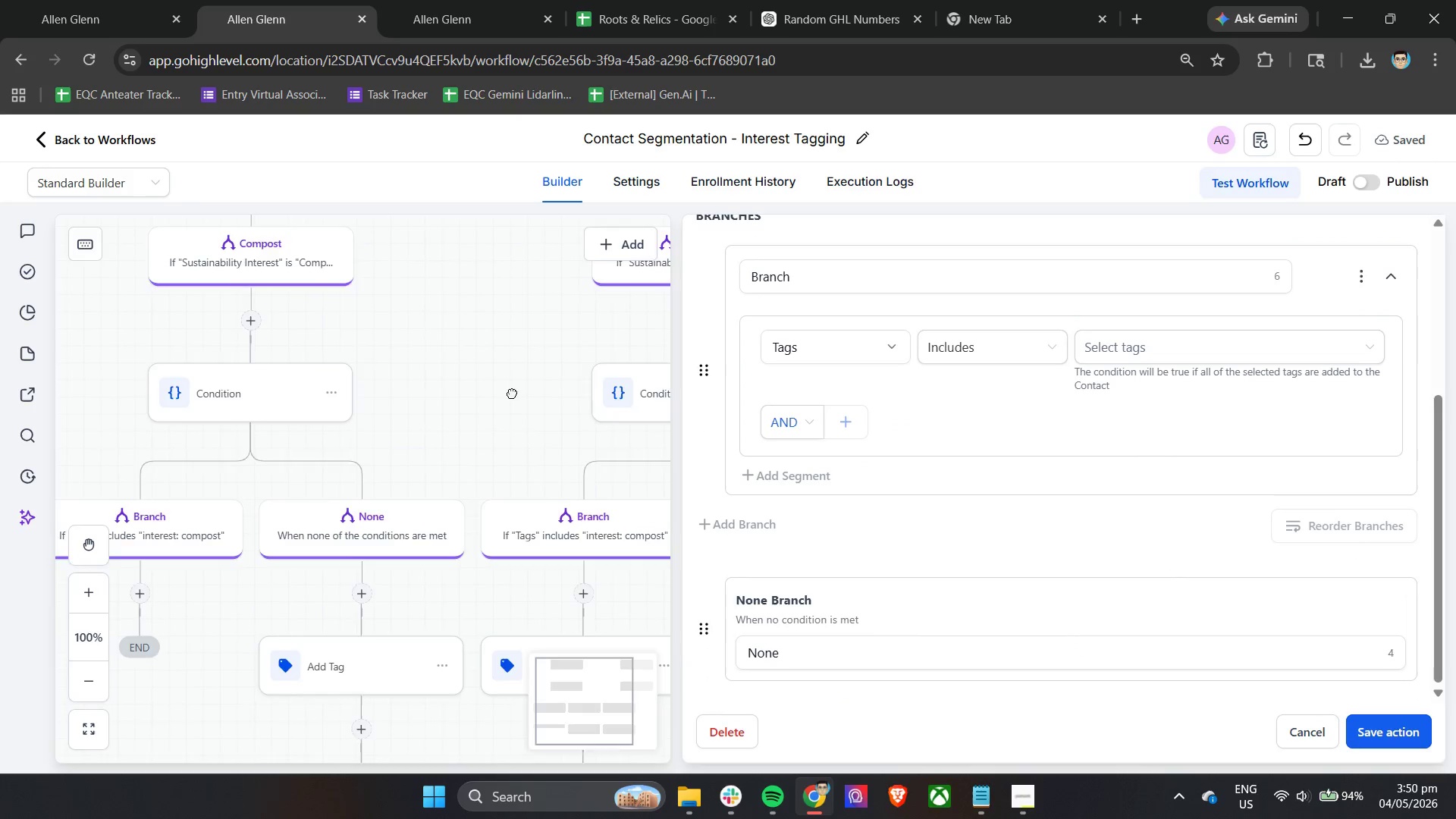 
left_click_drag(start_coordinate=[520, 389], to_coordinate=[297, 481])
 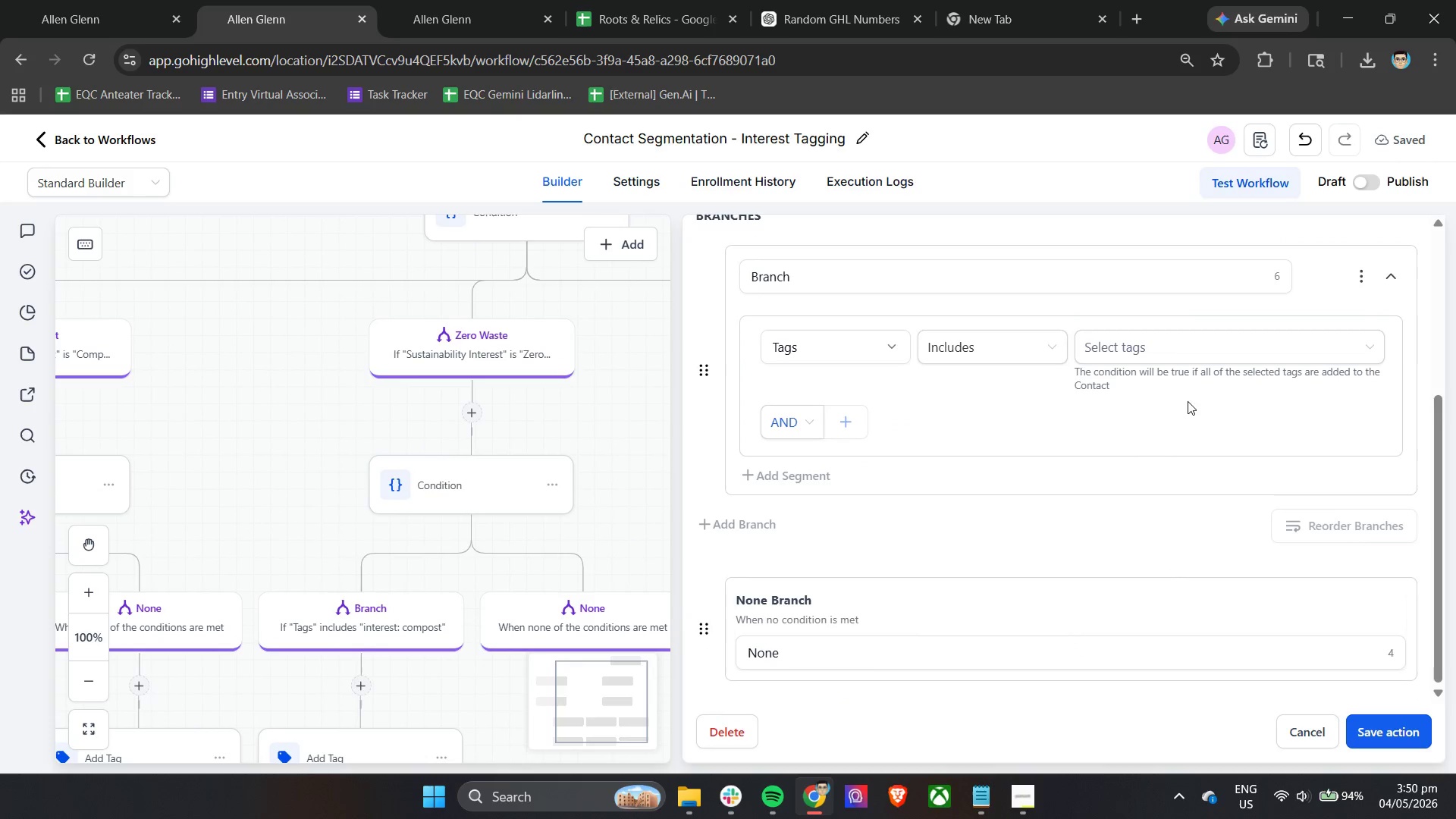 
left_click([1169, 344])
 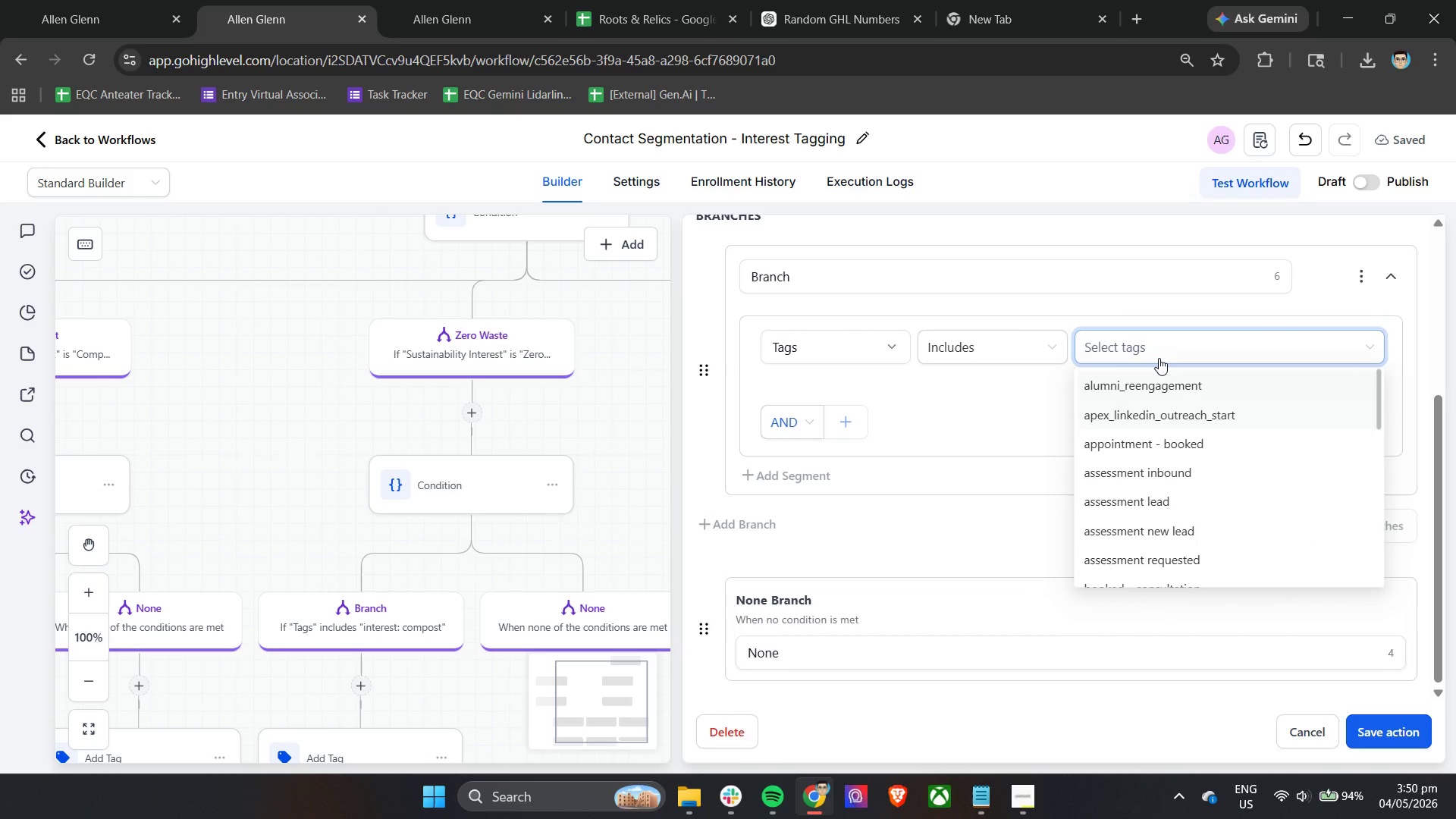 
left_click([1162, 350])
 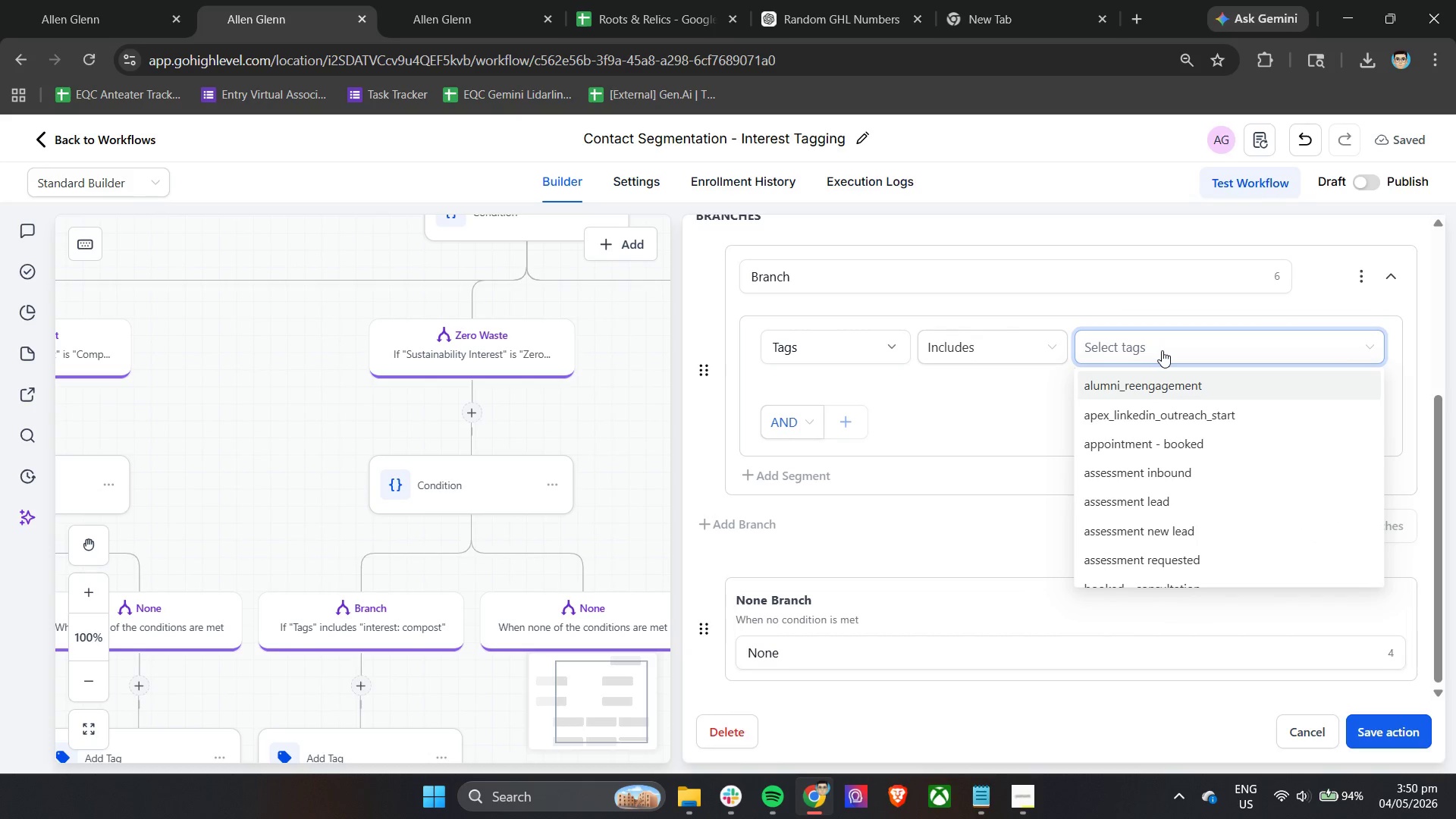 
type(zero)
 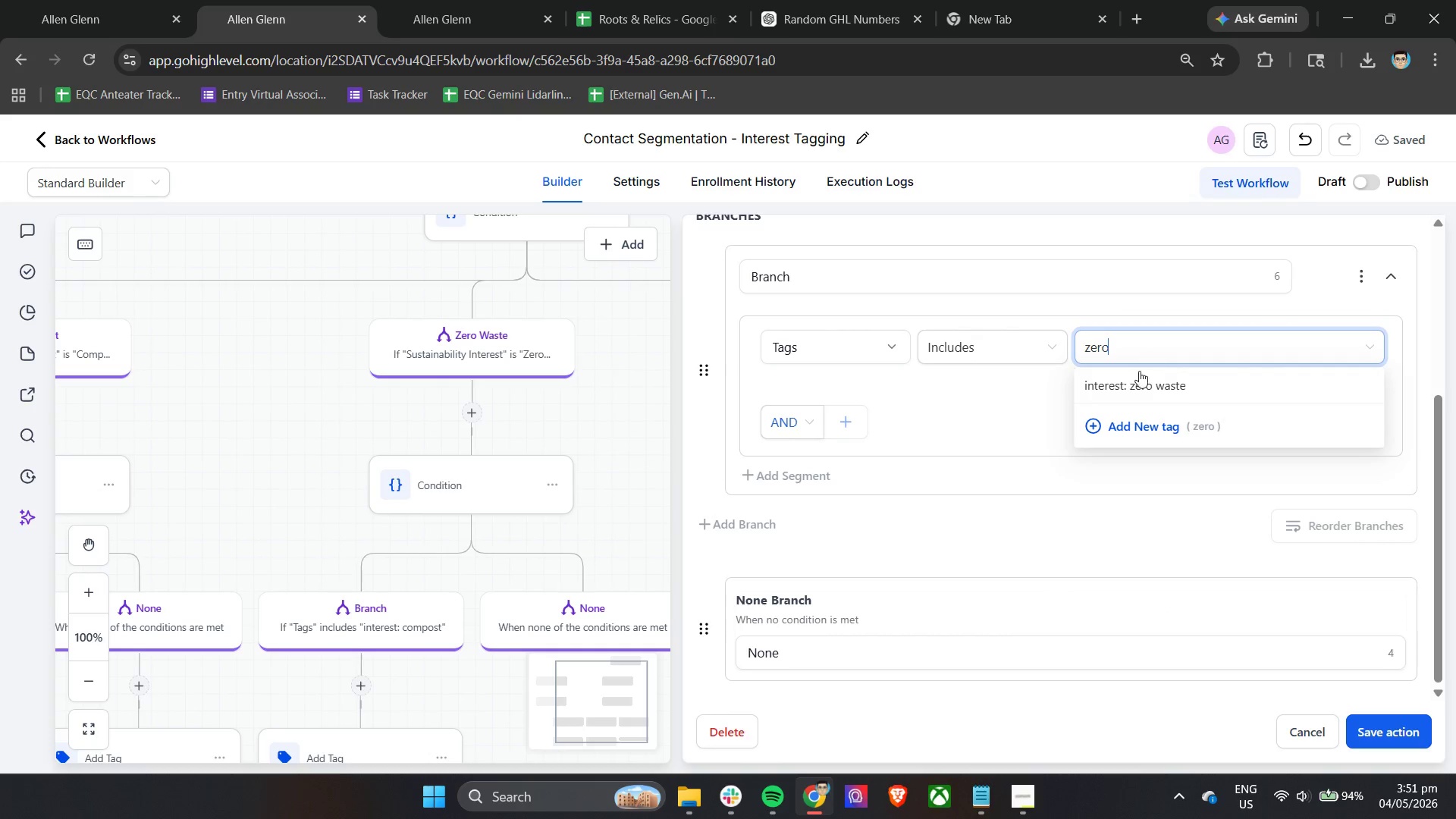 
left_click([1130, 378])
 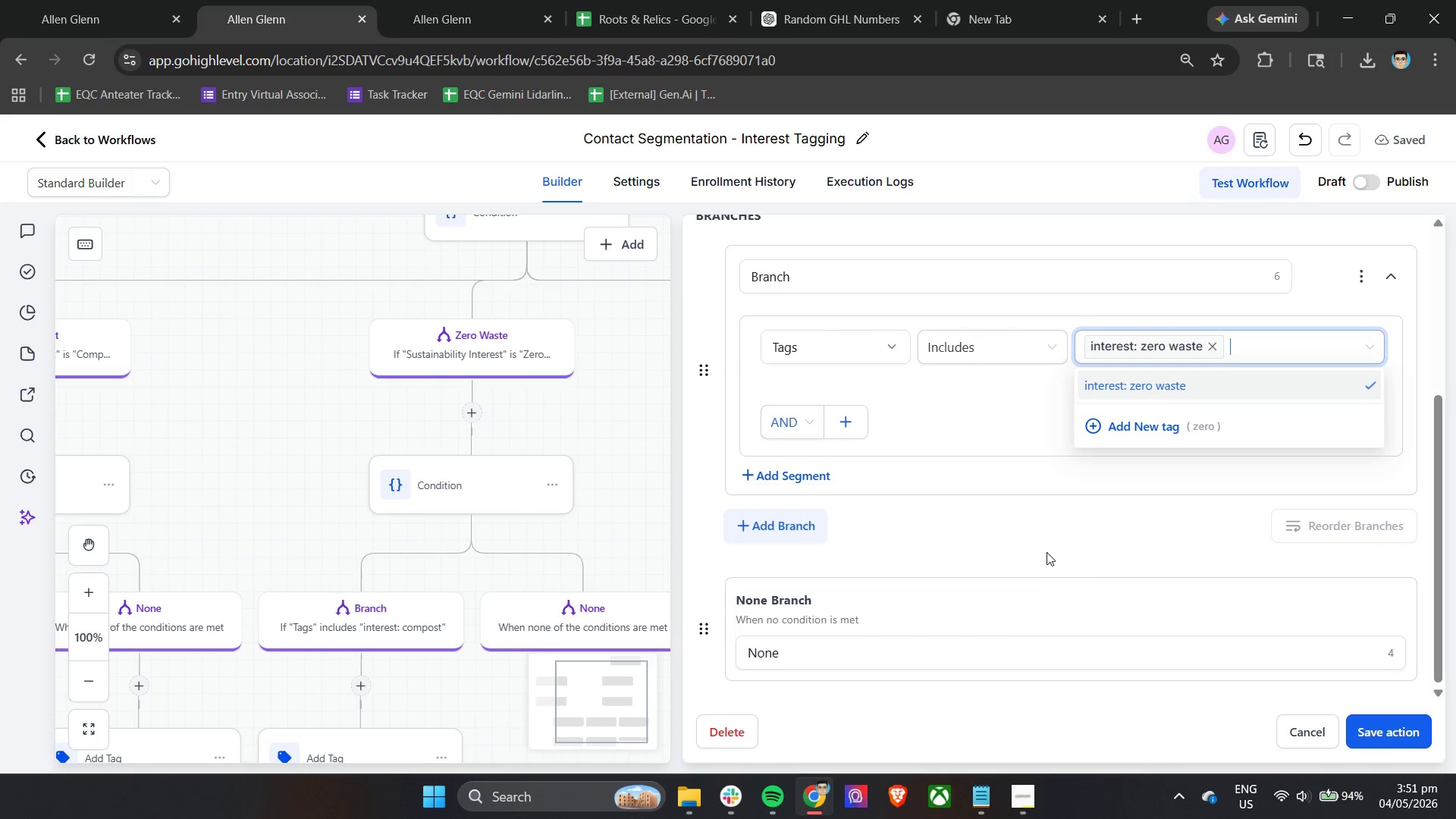 
left_click([1043, 547])
 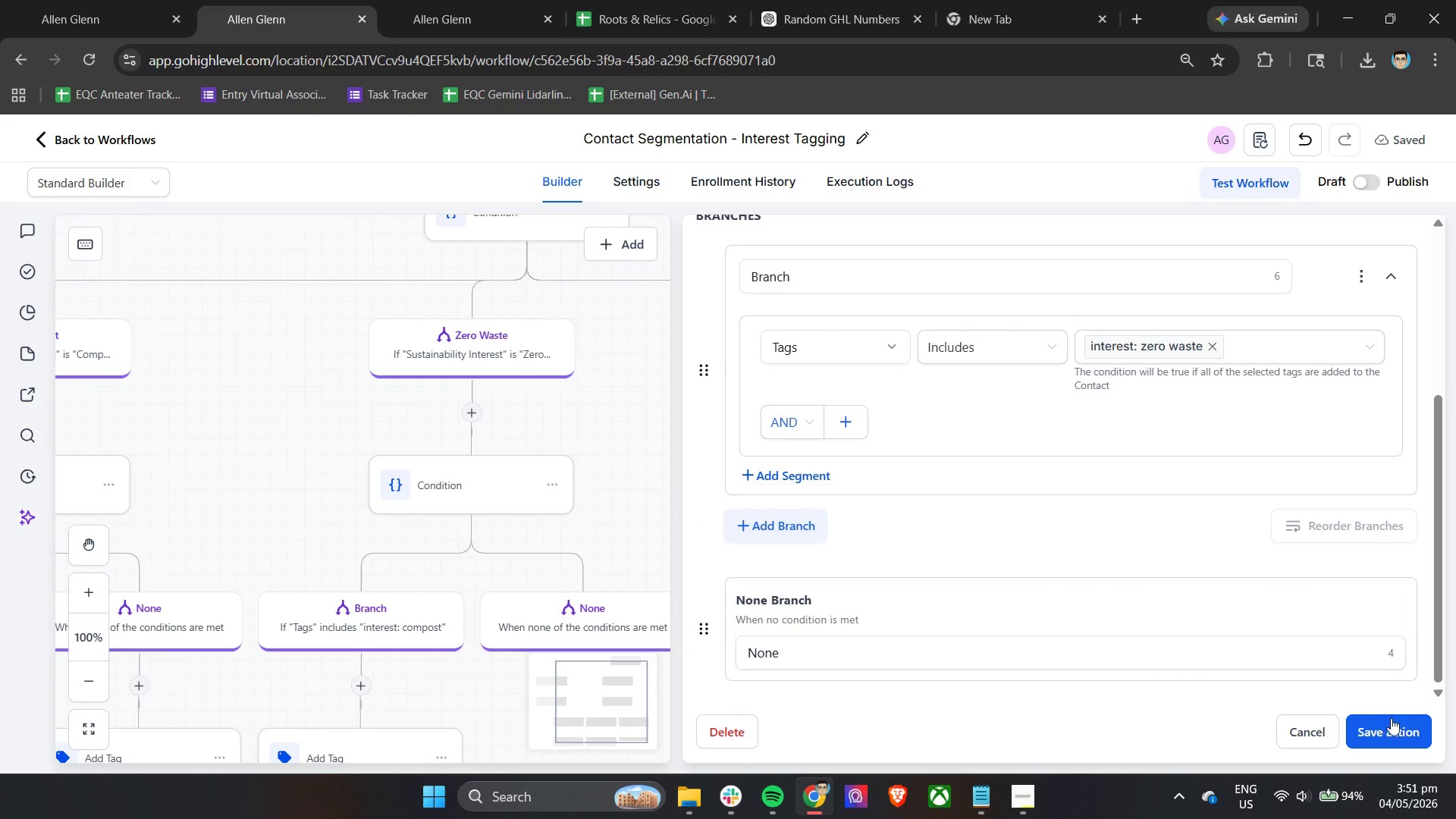 
left_click([1392, 723])
 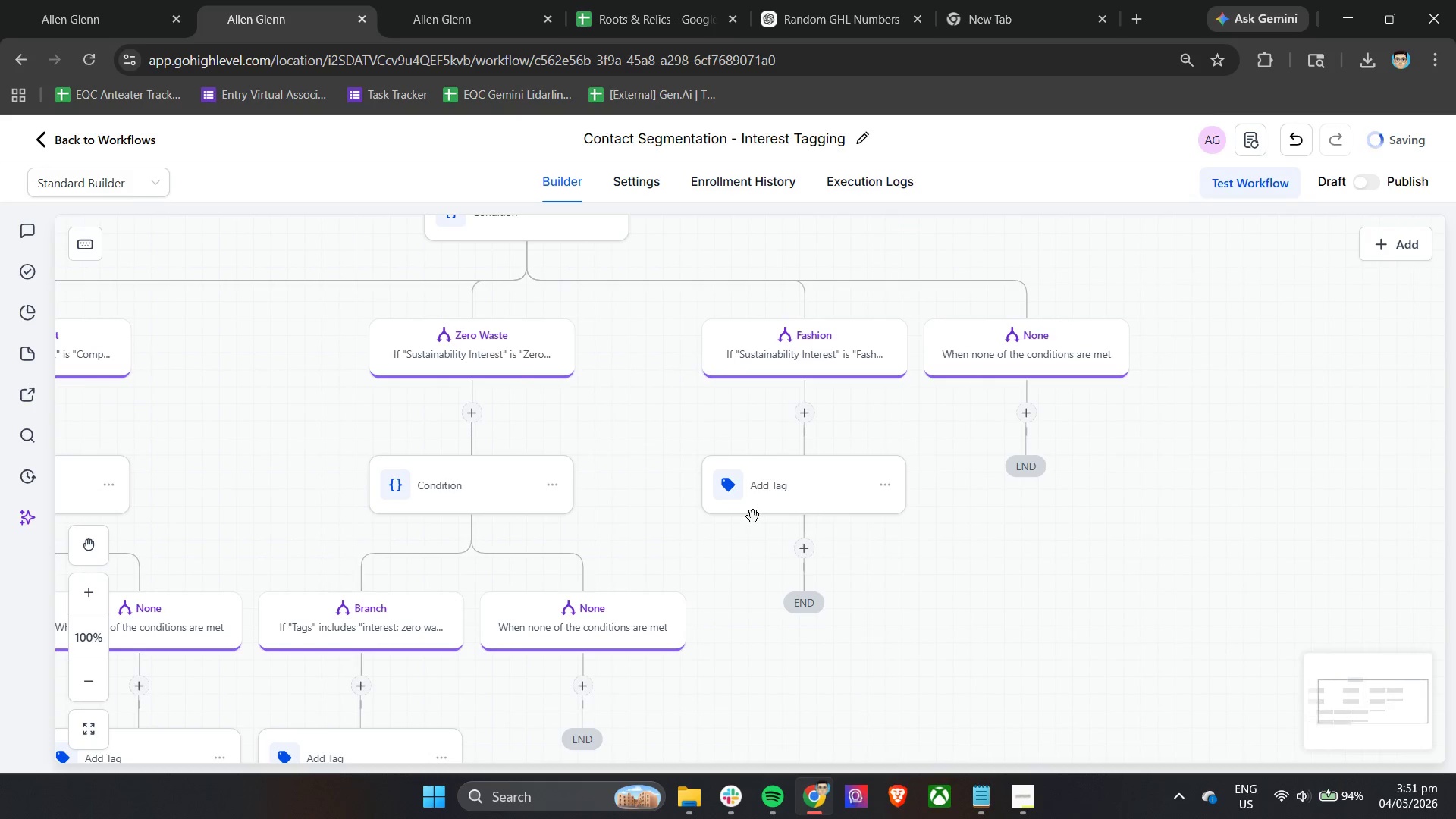 
scroll: coordinate [753, 516], scroll_direction: down, amount: 2.0
 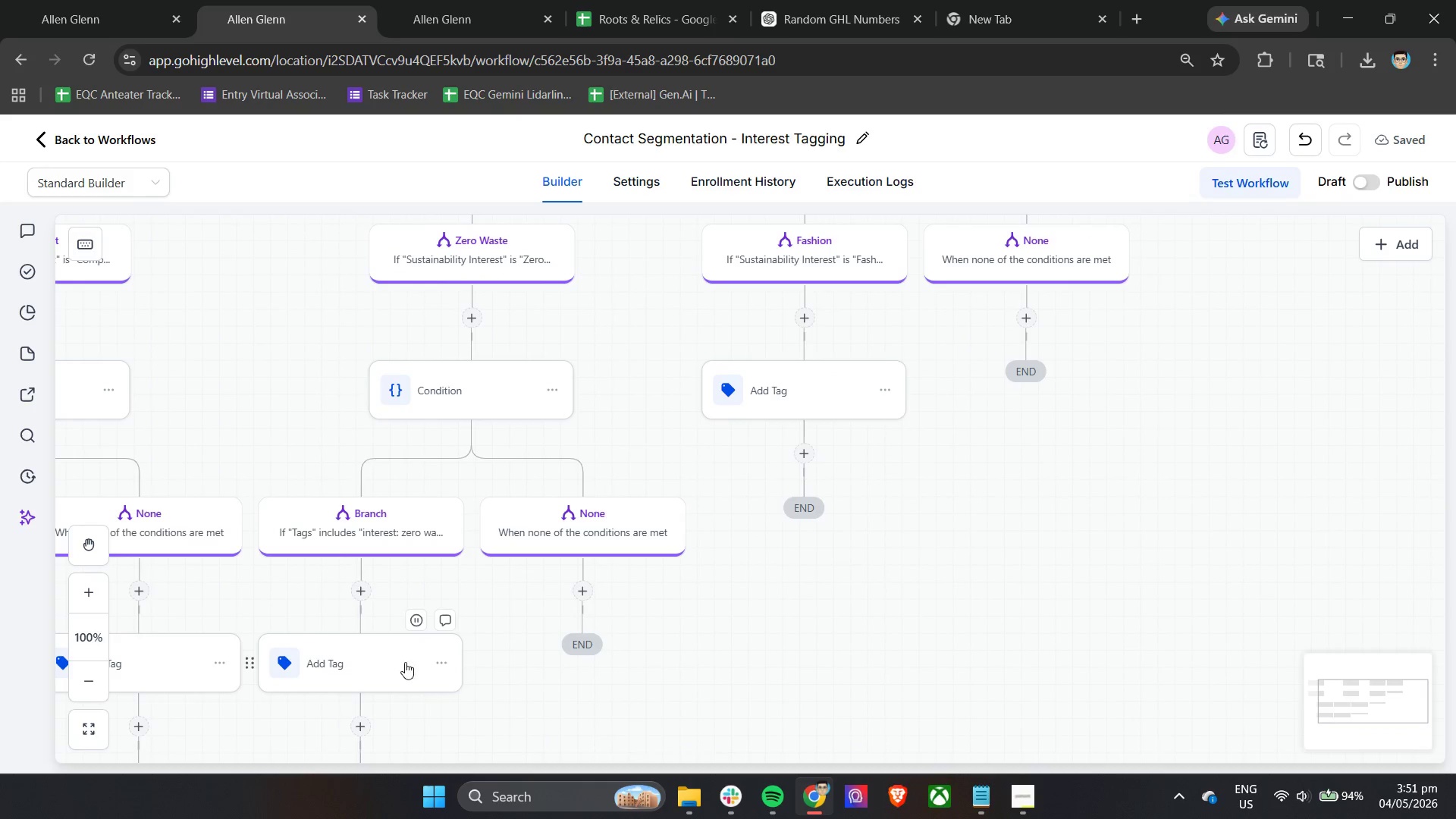 
left_click_drag(start_coordinate=[392, 677], to_coordinate=[596, 592])
 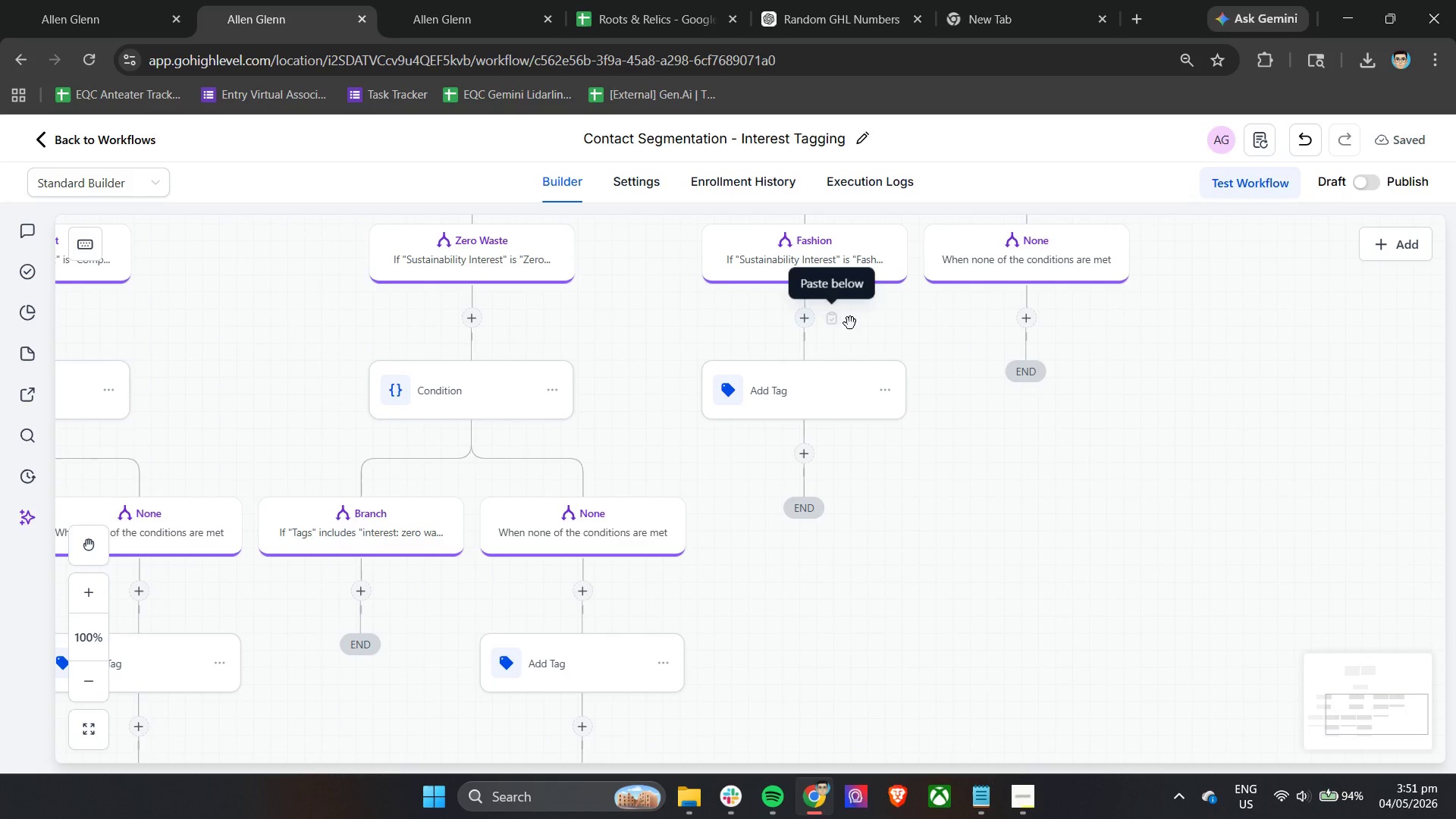 
left_click([833, 322])
 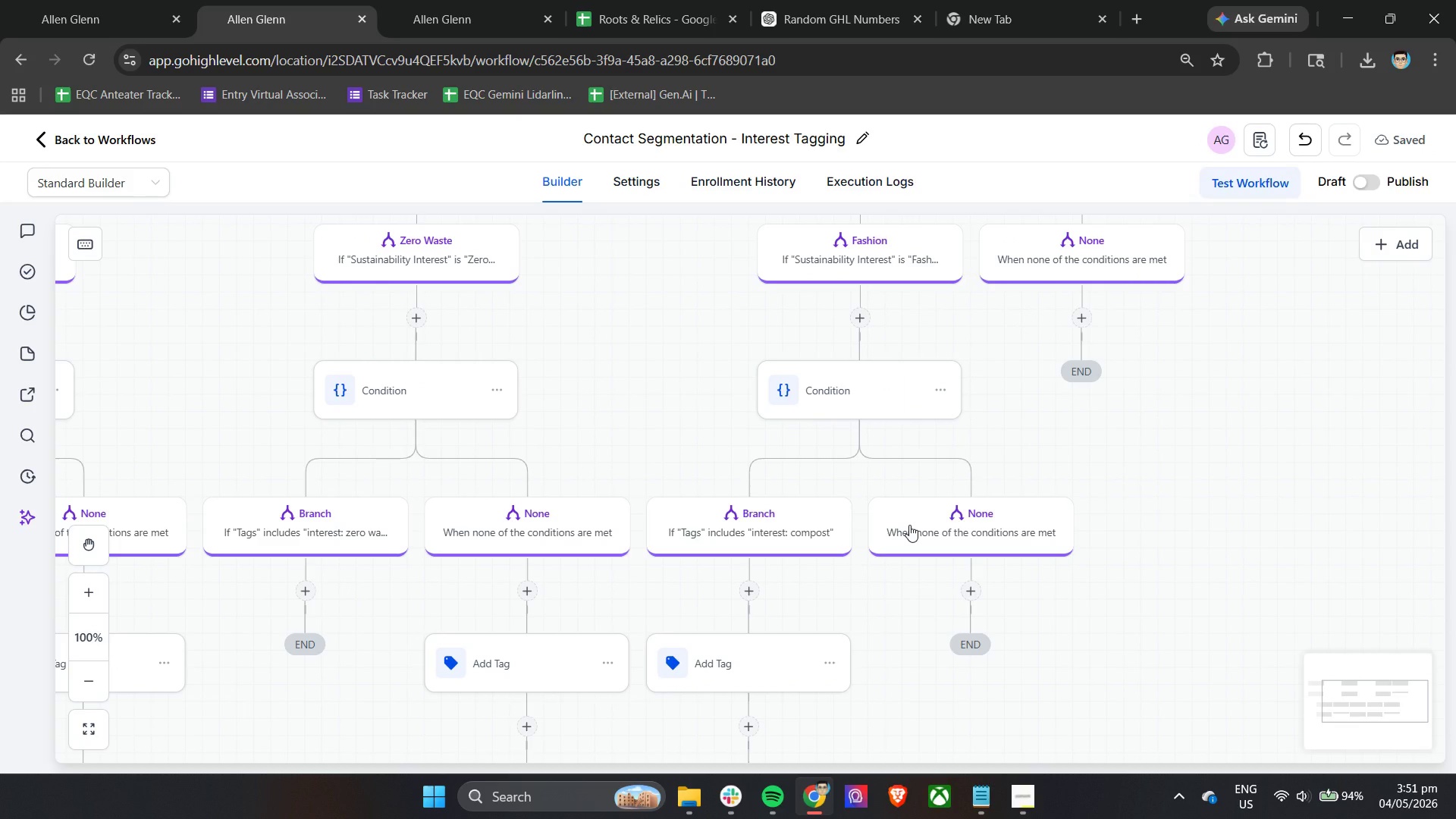 
wait(10.09)
 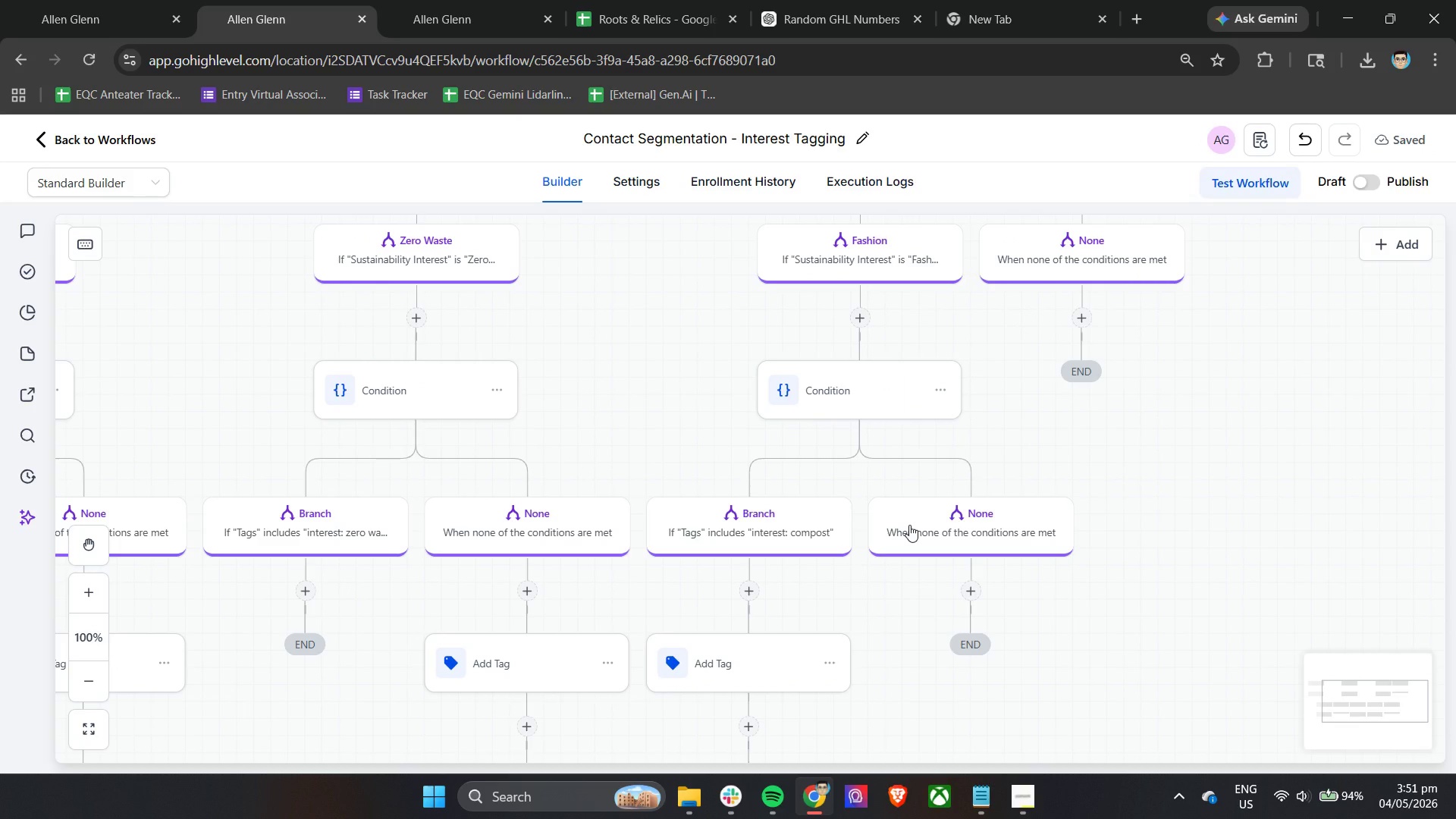 
double_click([871, 388])
 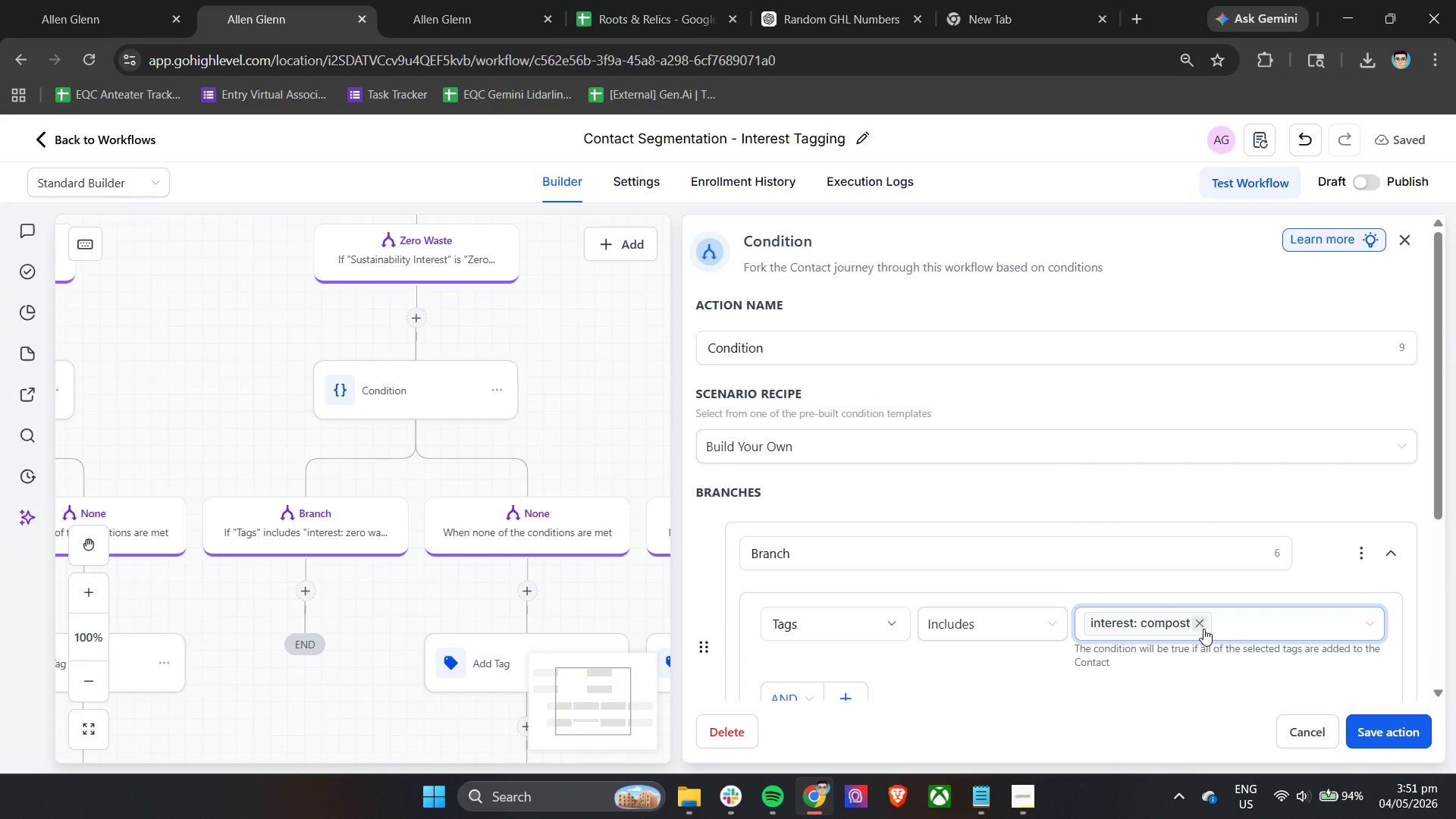 
double_click([1174, 622])
 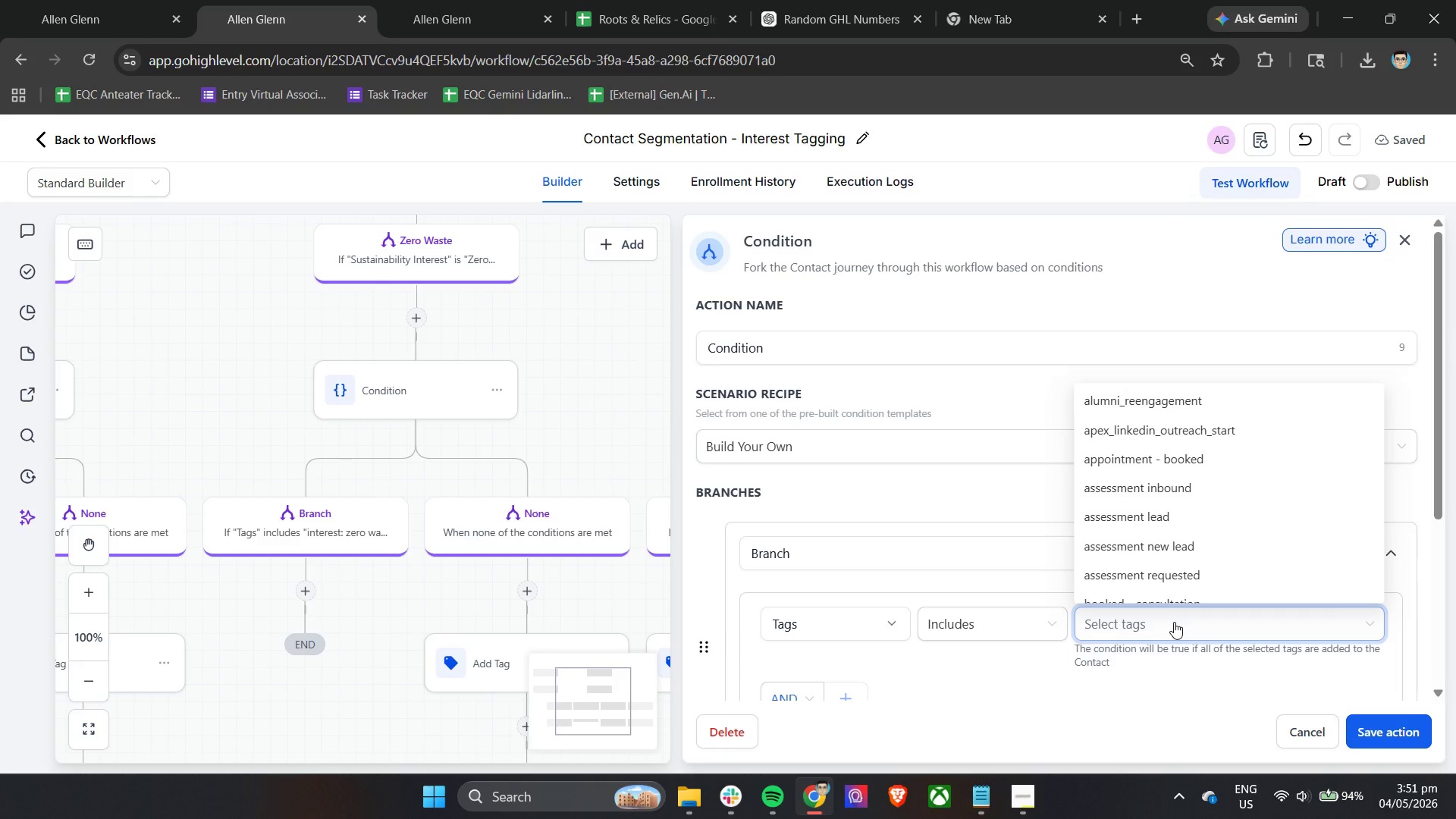 
type(fashion)
 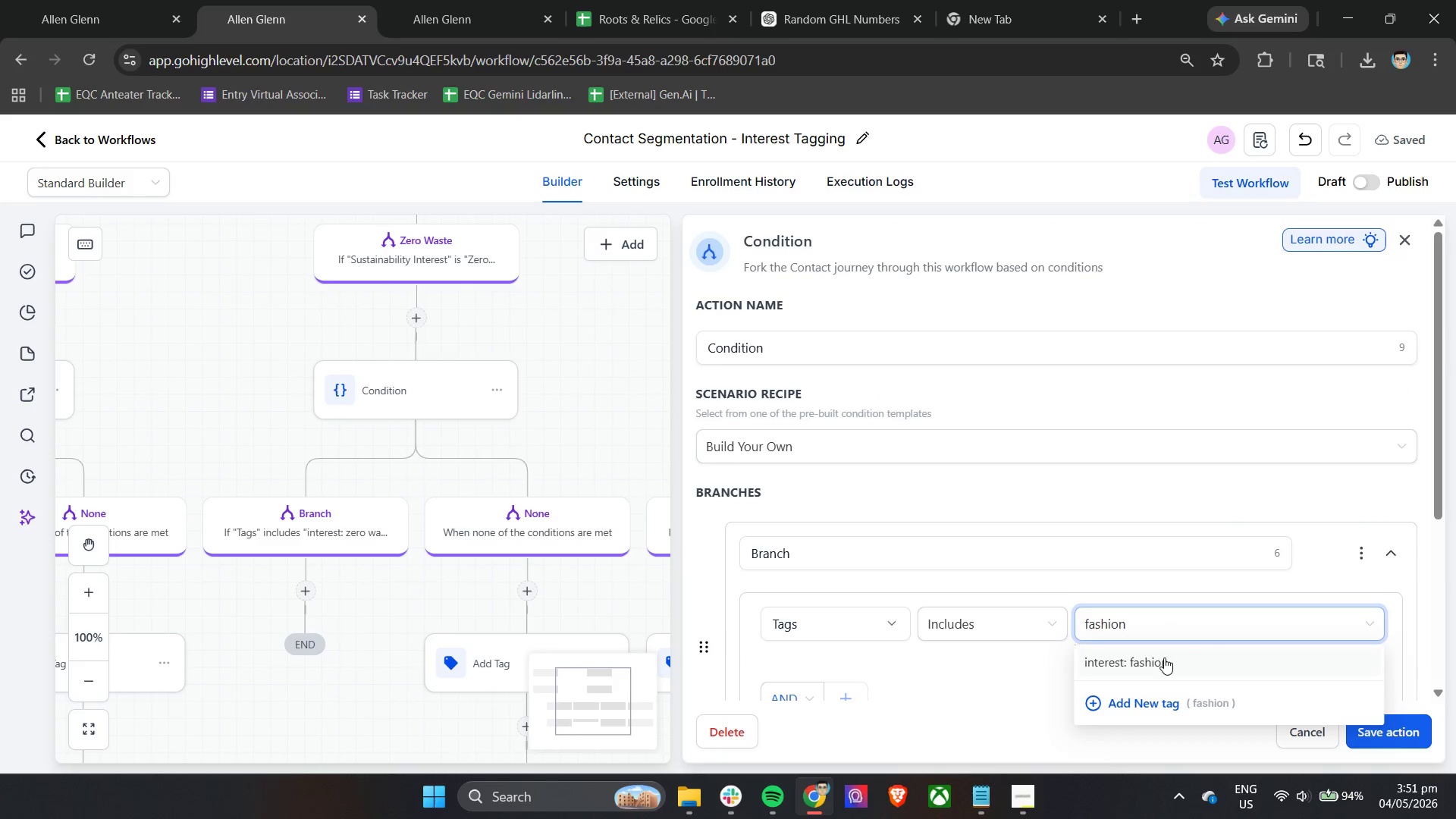 
left_click([1156, 661])
 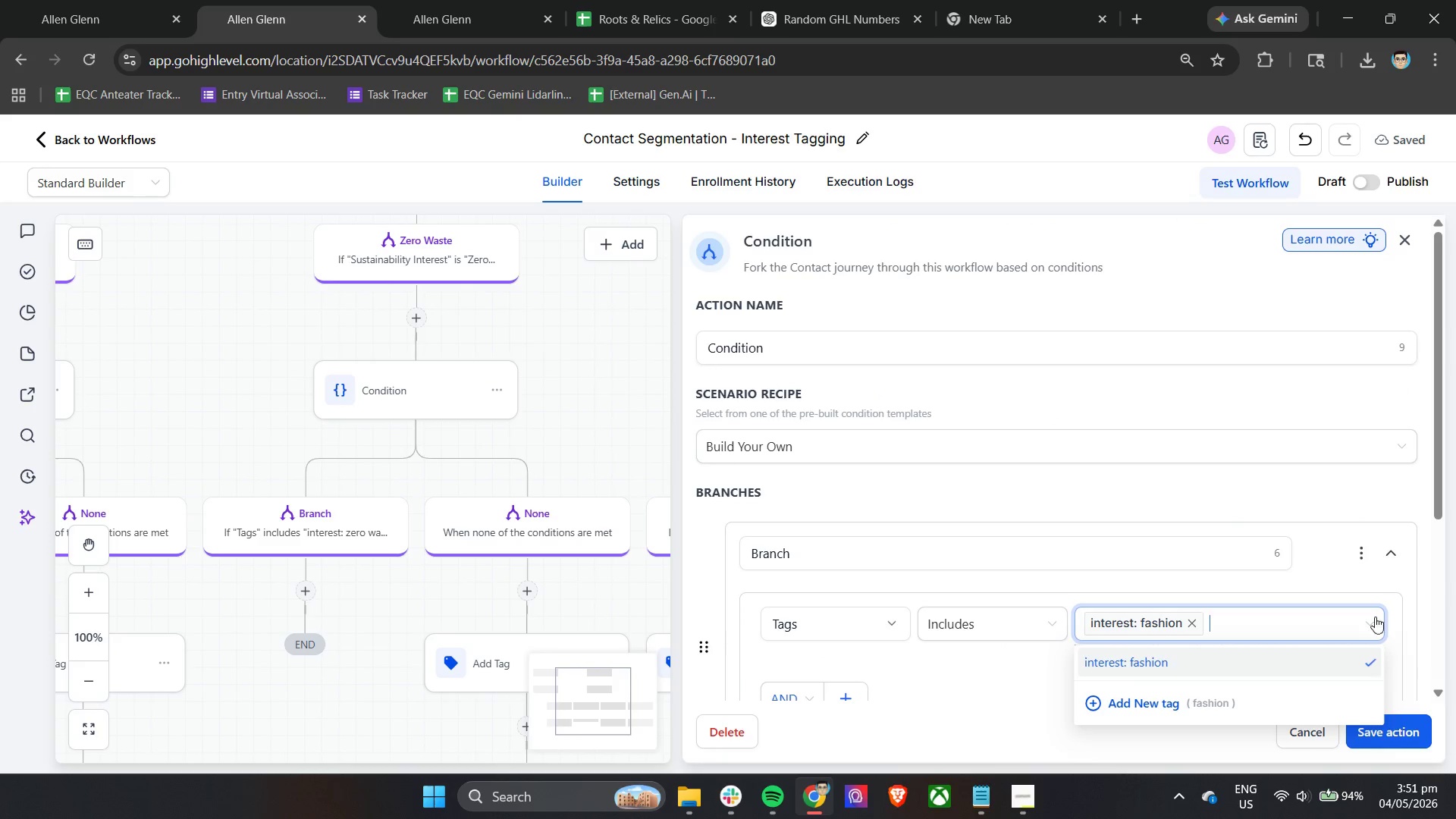 
left_click([1358, 588])
 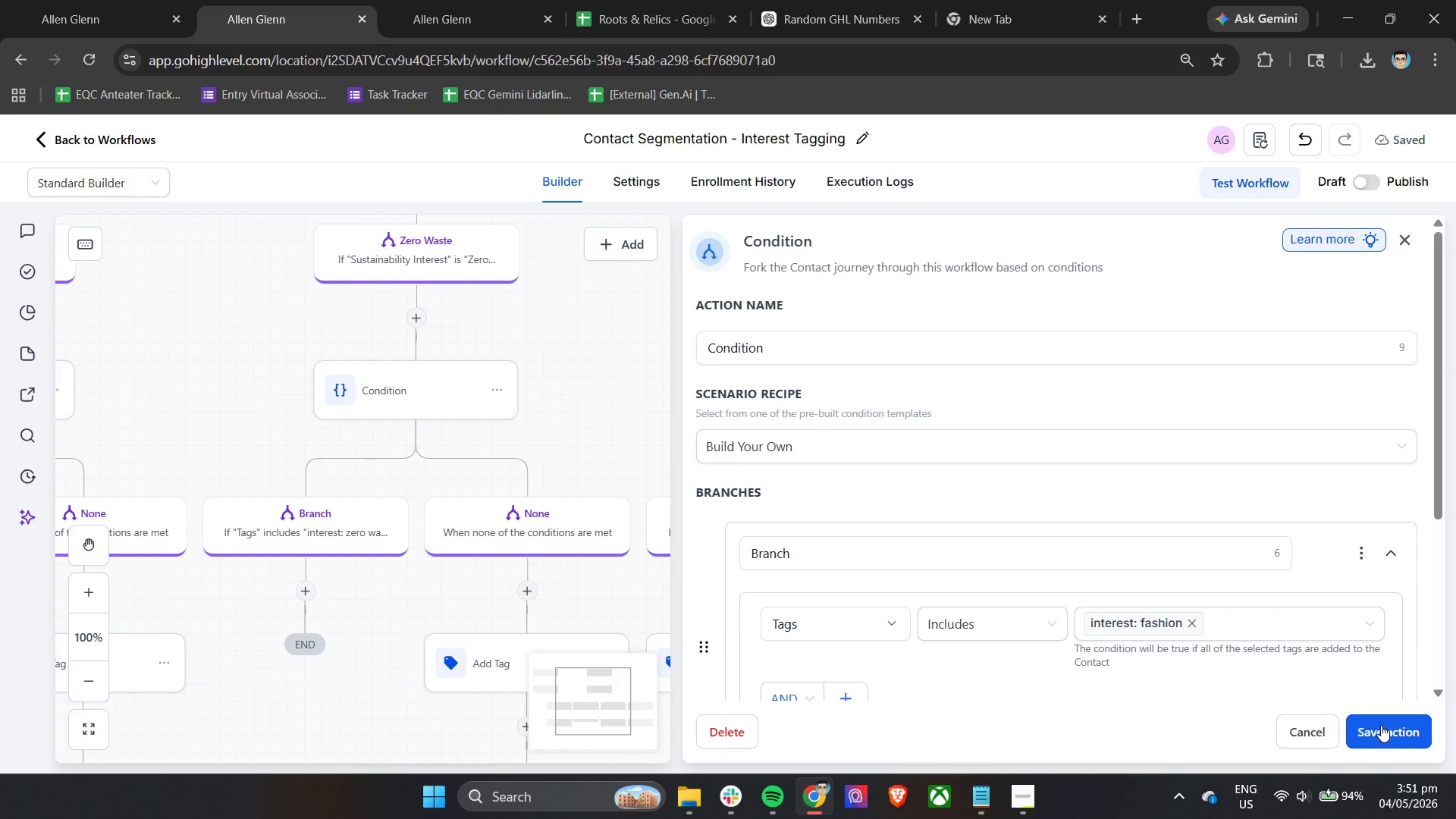 
left_click([1380, 728])
 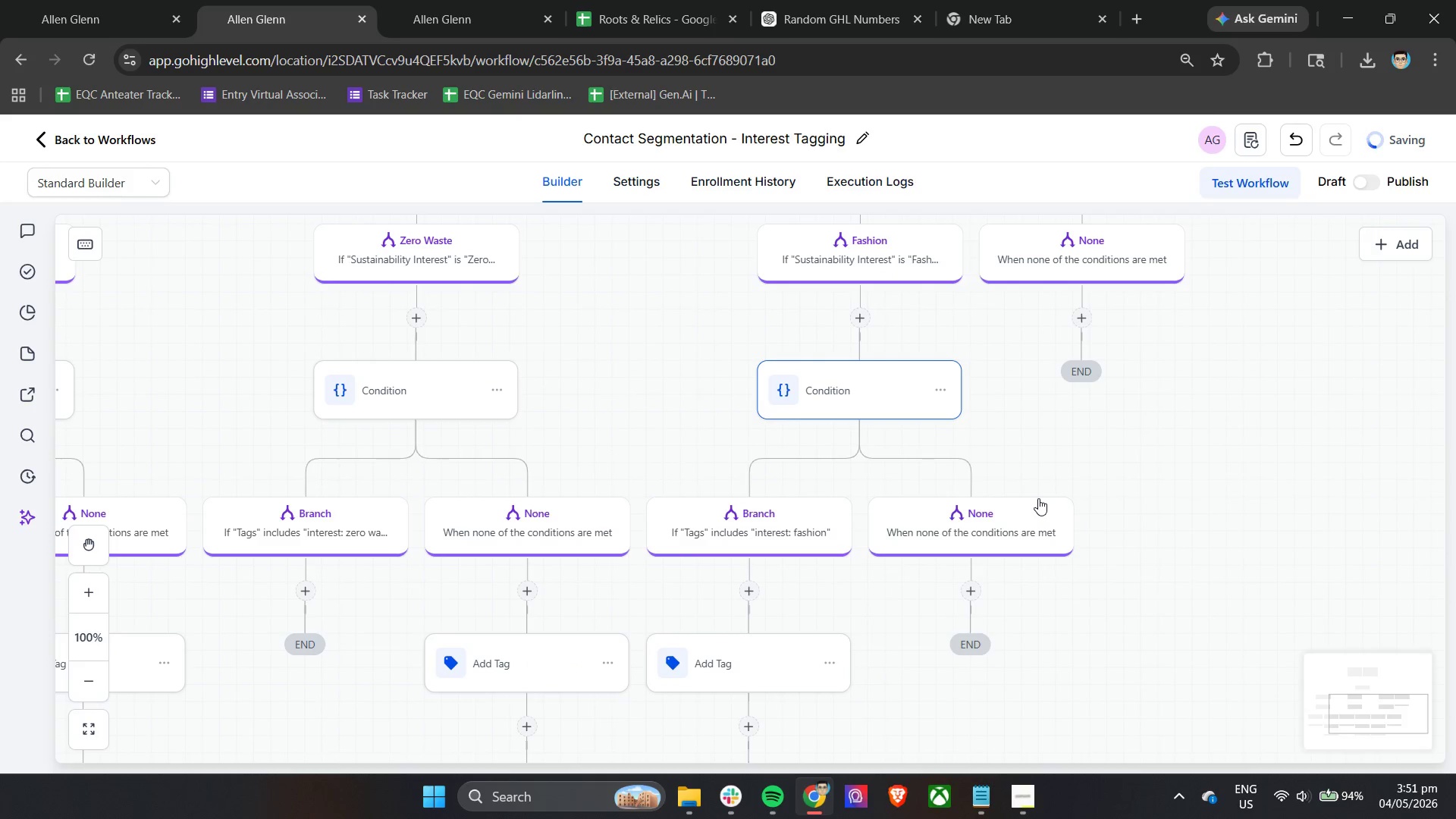 
scroll: coordinate [1038, 498], scroll_direction: down, amount: 3.0
 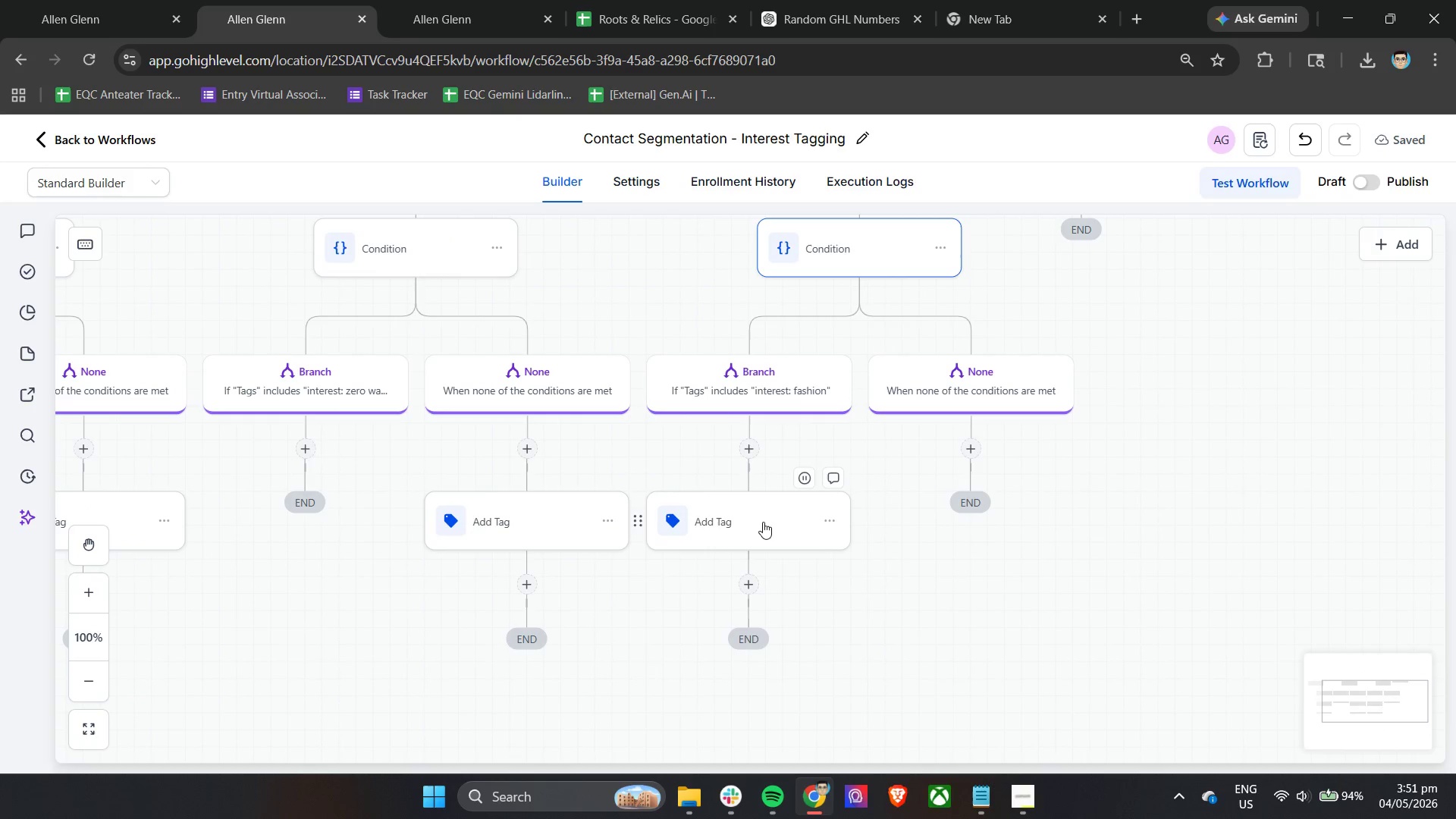 
left_click_drag(start_coordinate=[763, 522], to_coordinate=[977, 449])
 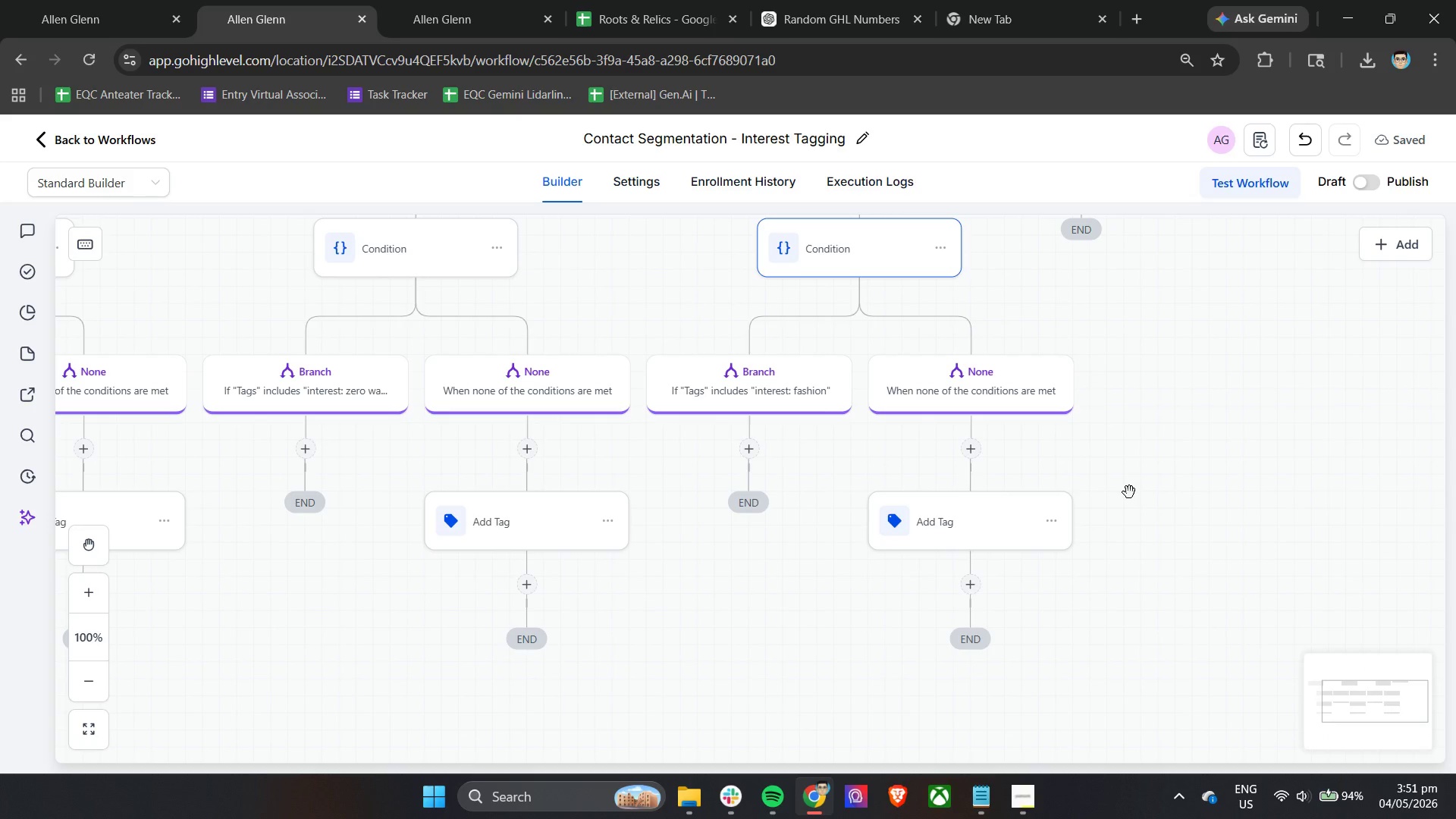 
scroll: coordinate [1129, 492], scroll_direction: up, amount: 7.0
 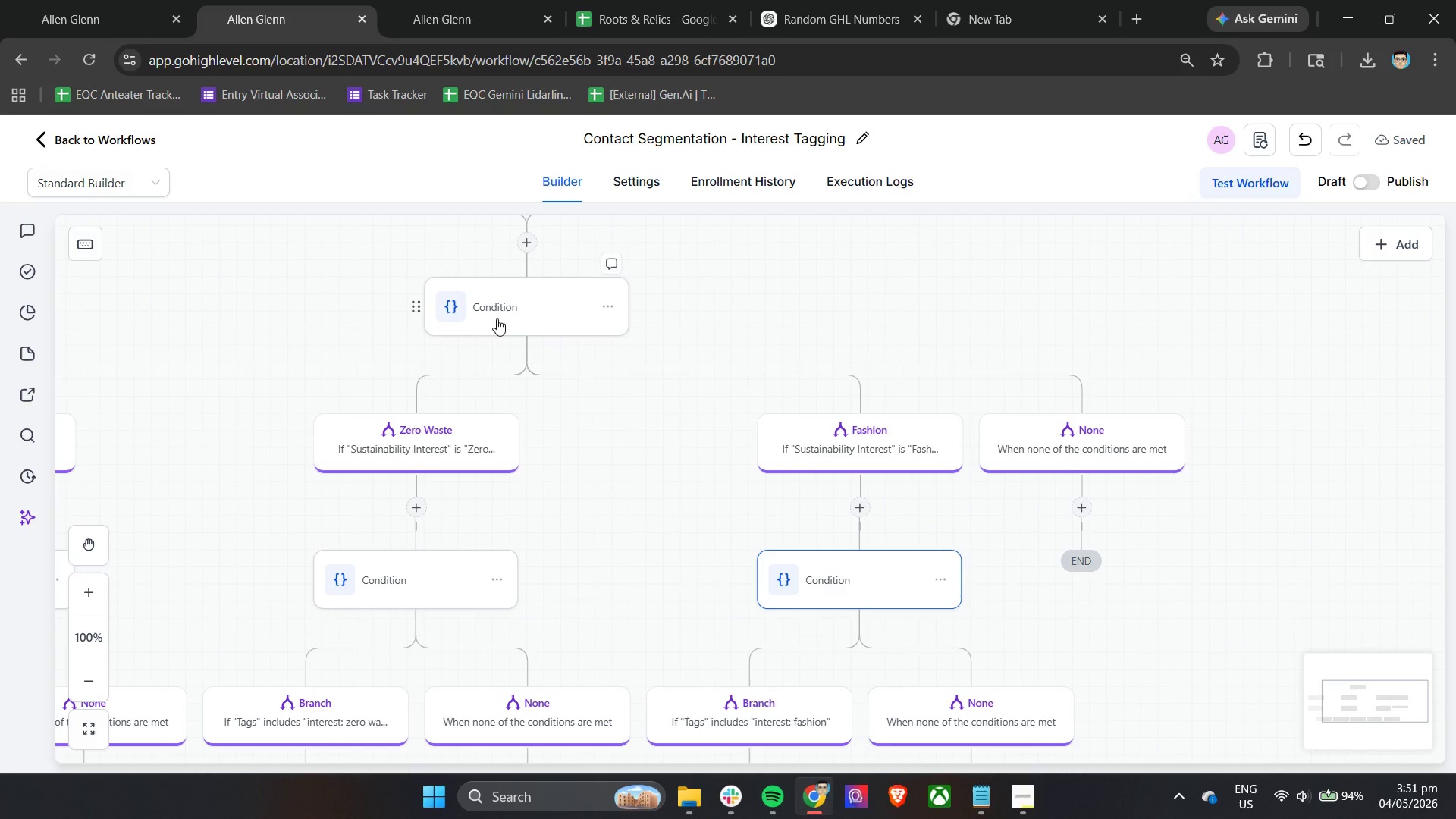 
double_click([497, 318])
 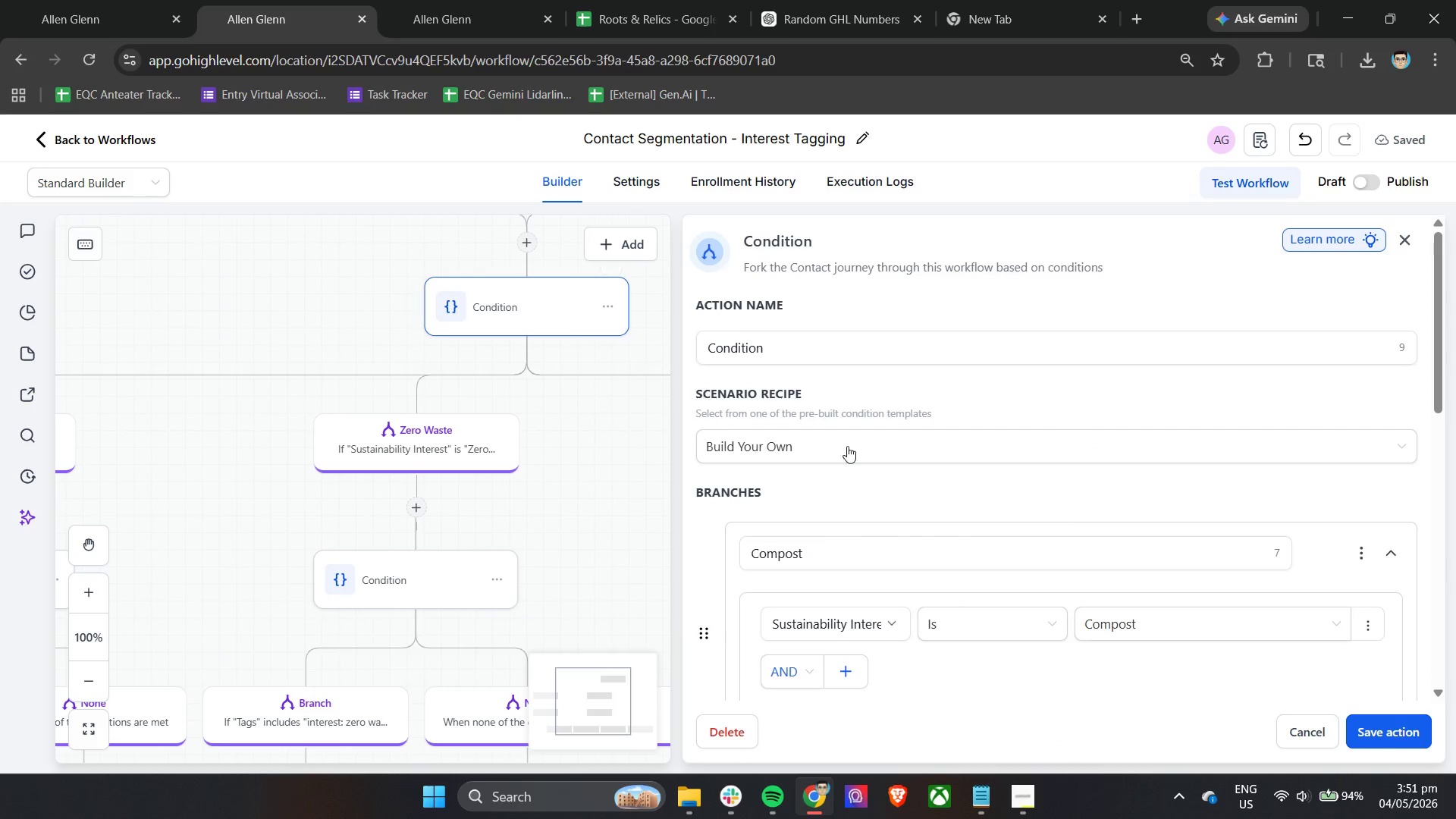 
scroll: coordinate [1029, 507], scroll_direction: down, amount: 13.0
 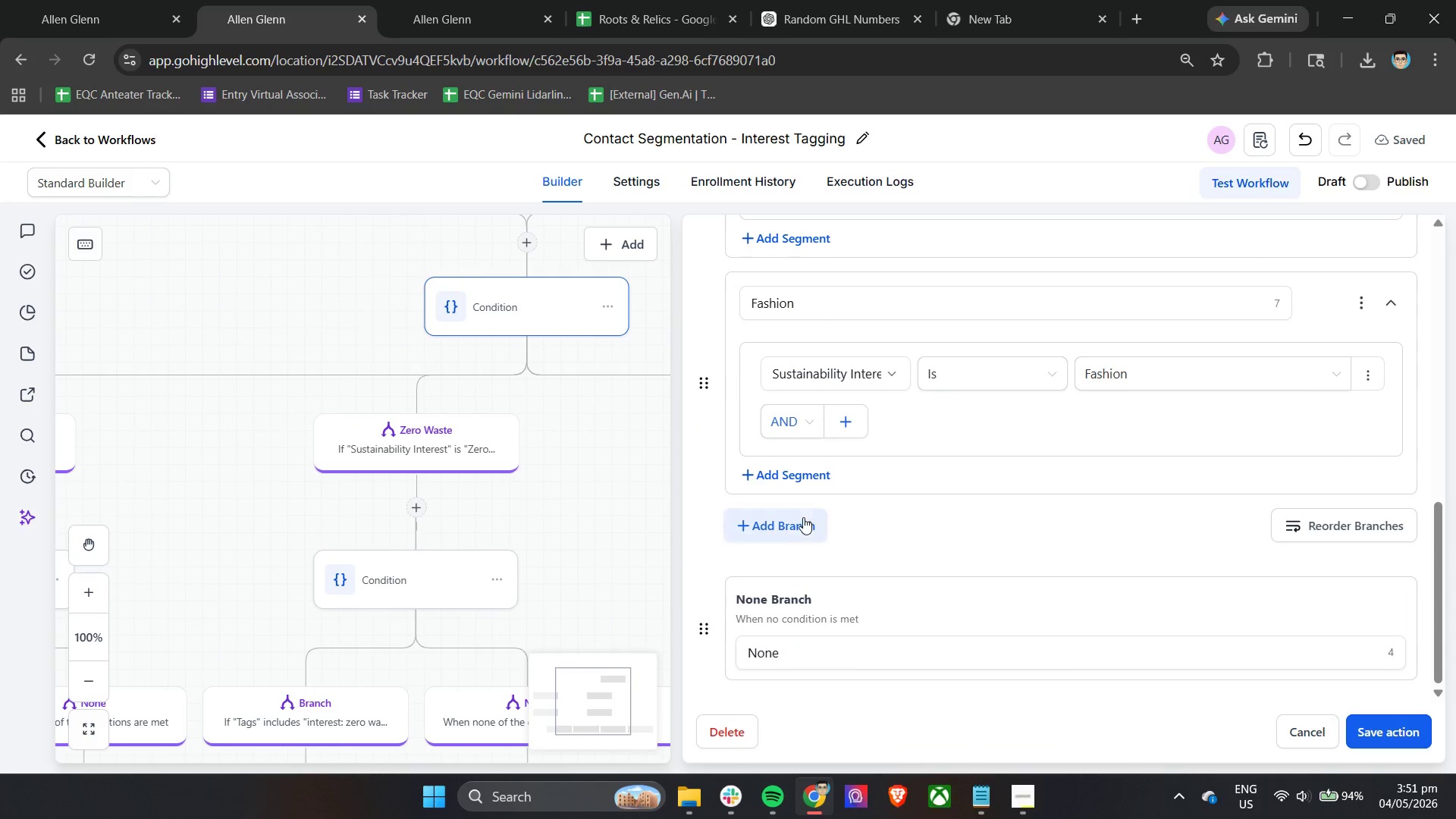 
left_click([797, 516])
 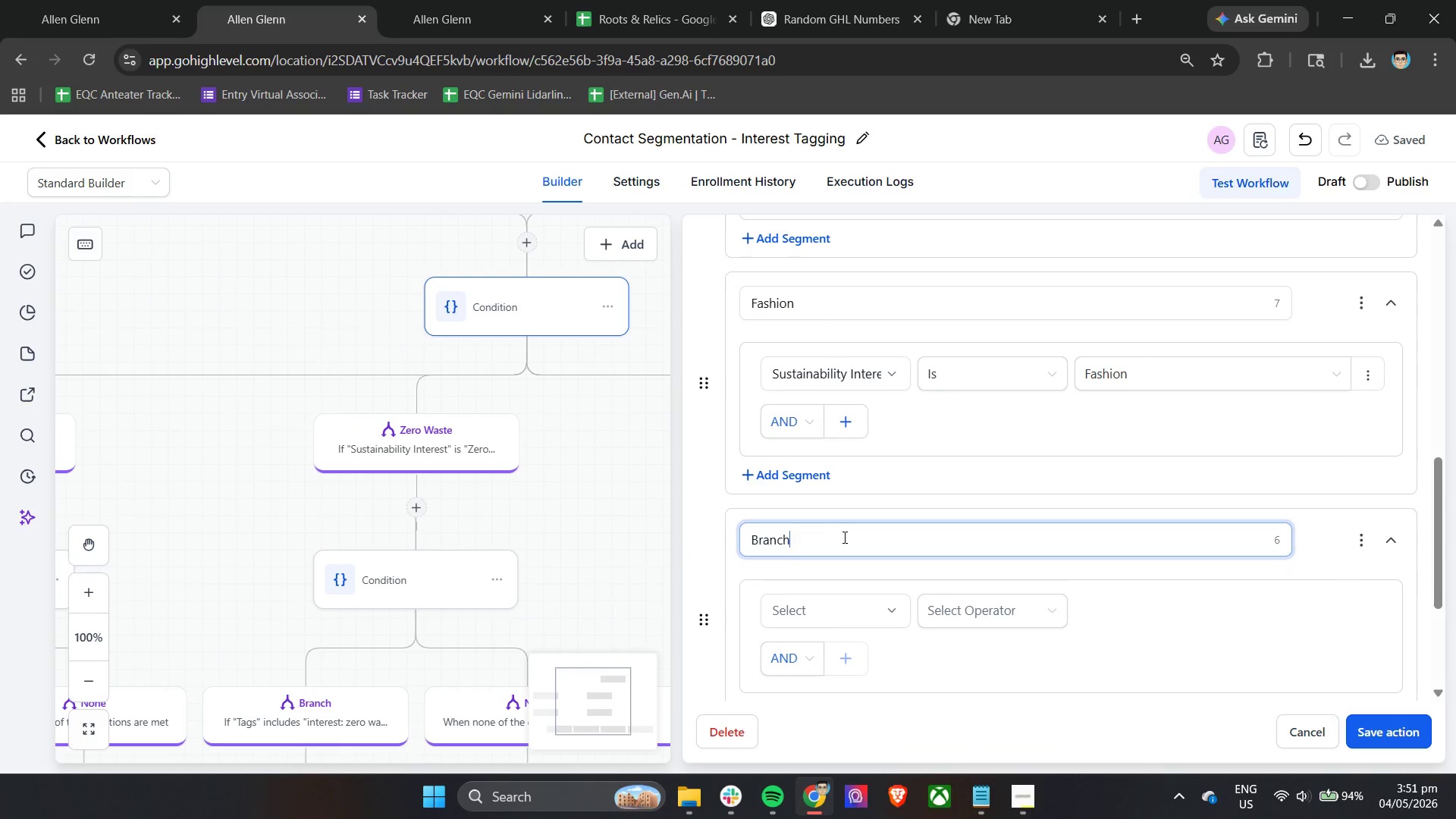 
left_click_drag(start_coordinate=[841, 540], to_coordinate=[743, 540])
 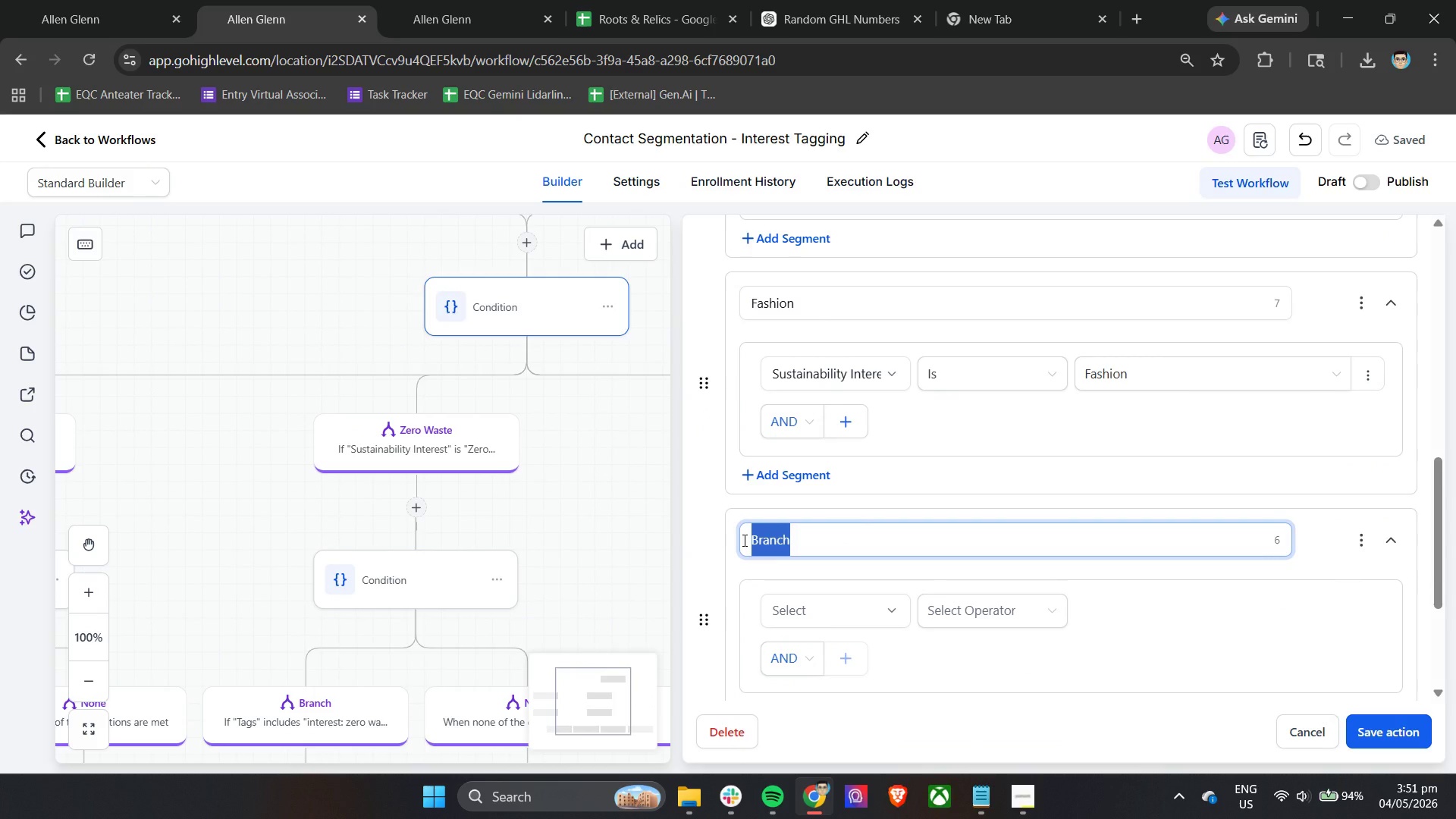 
type(Interest Unkonw)
key(Backspace)
key(Backspace)
key(Backspace)
type(nown)
 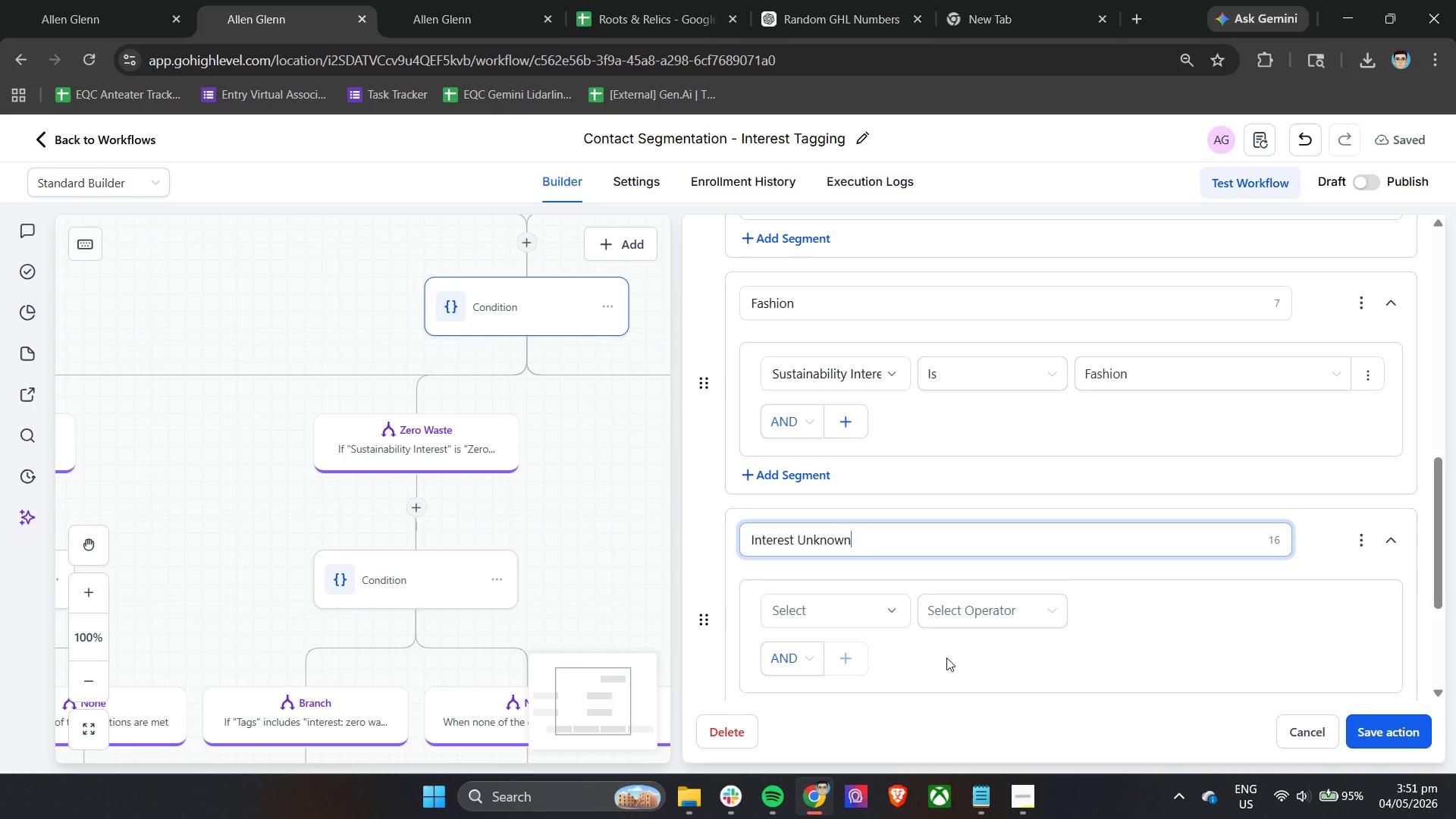 
double_click([861, 619])
 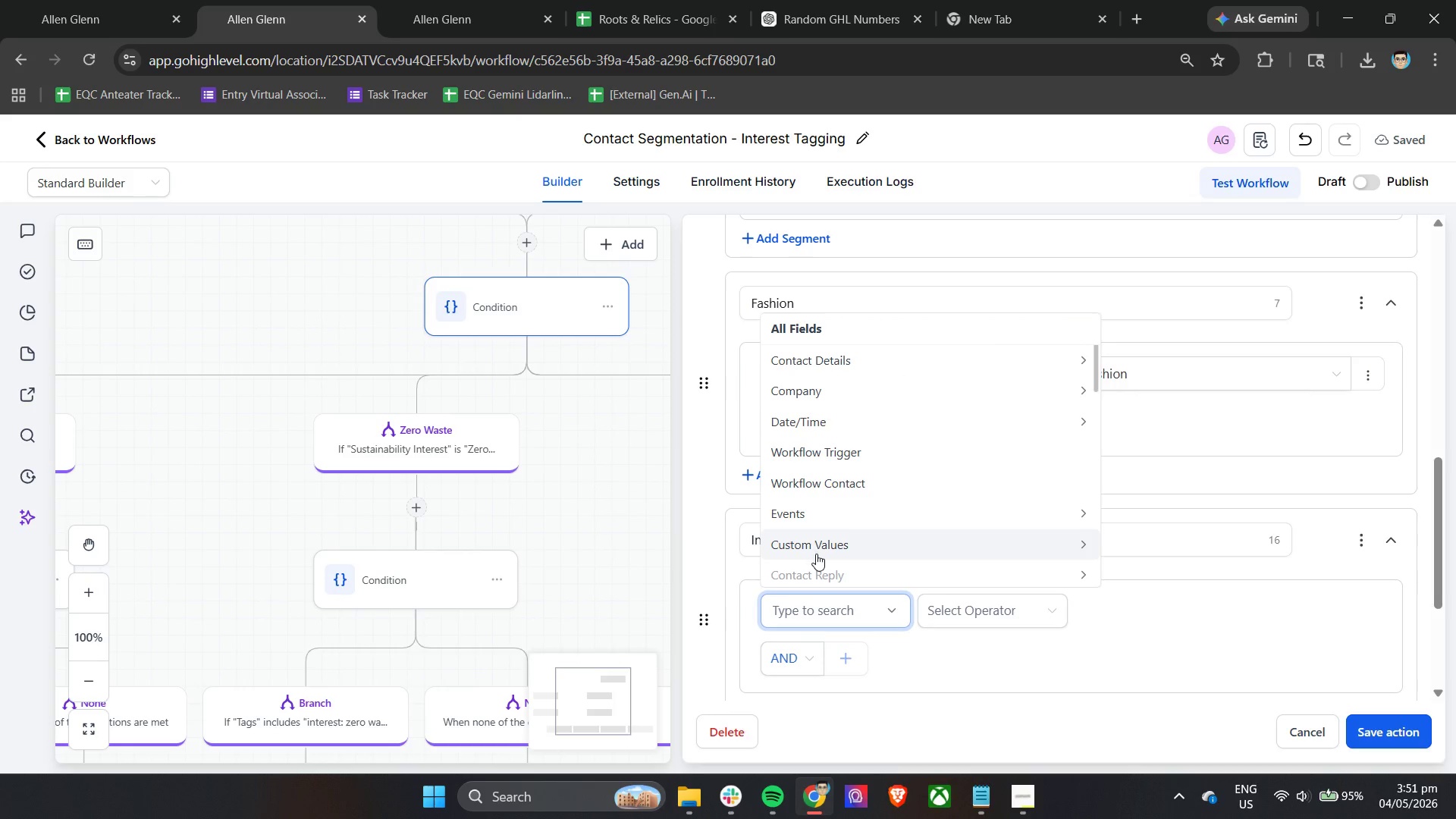 
type(inte)
 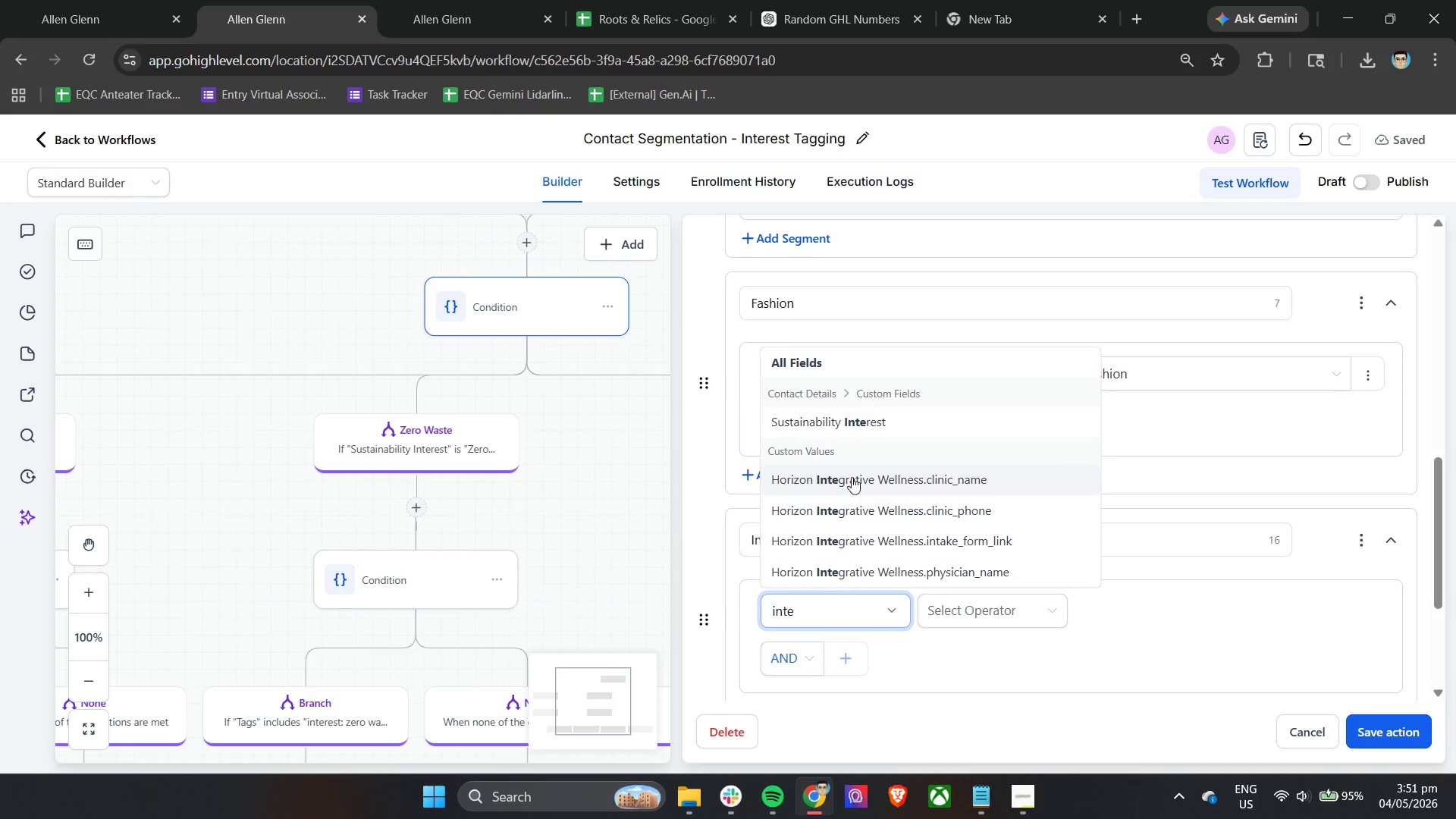 
left_click([874, 427])
 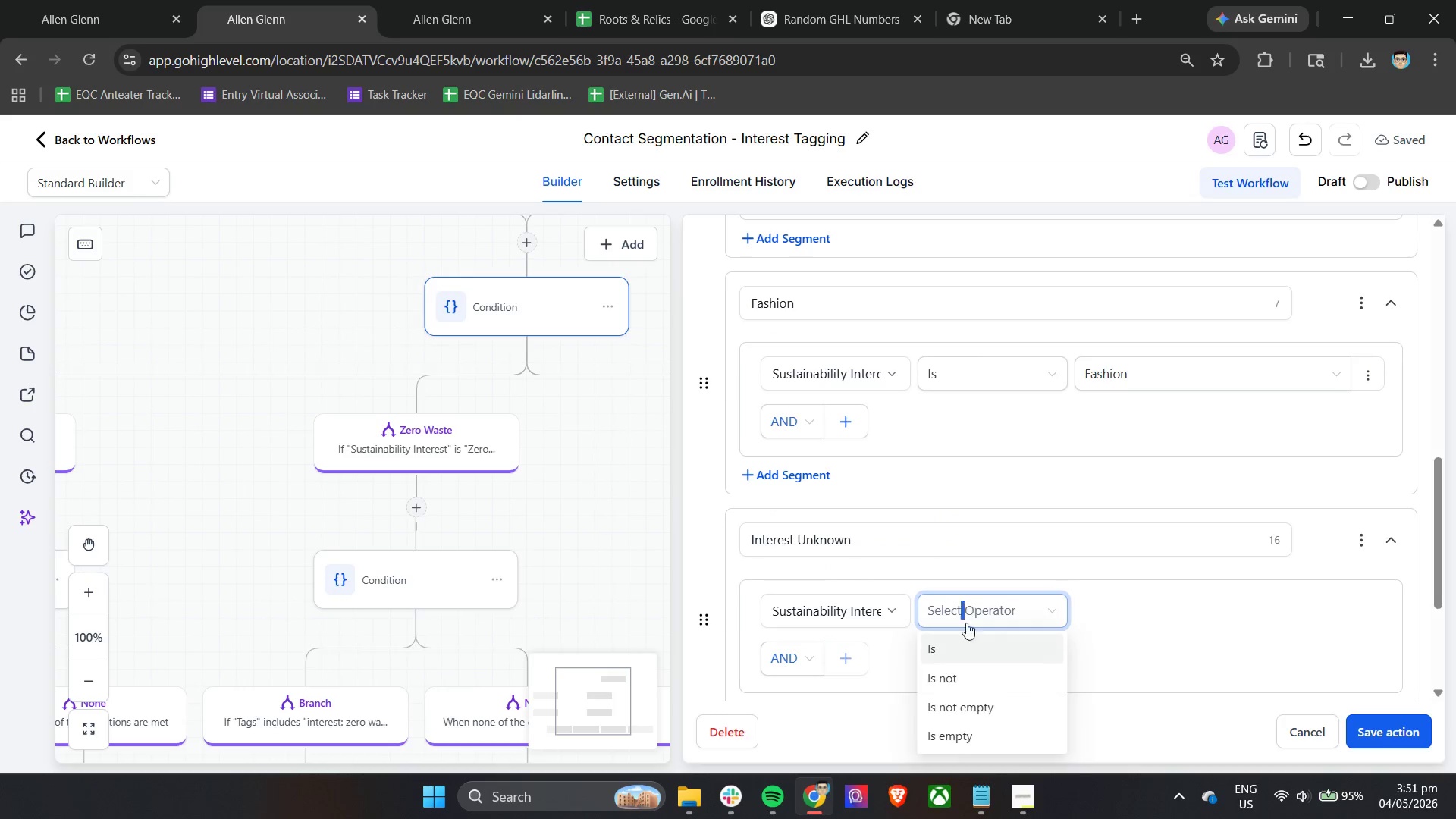 
left_click([969, 654])
 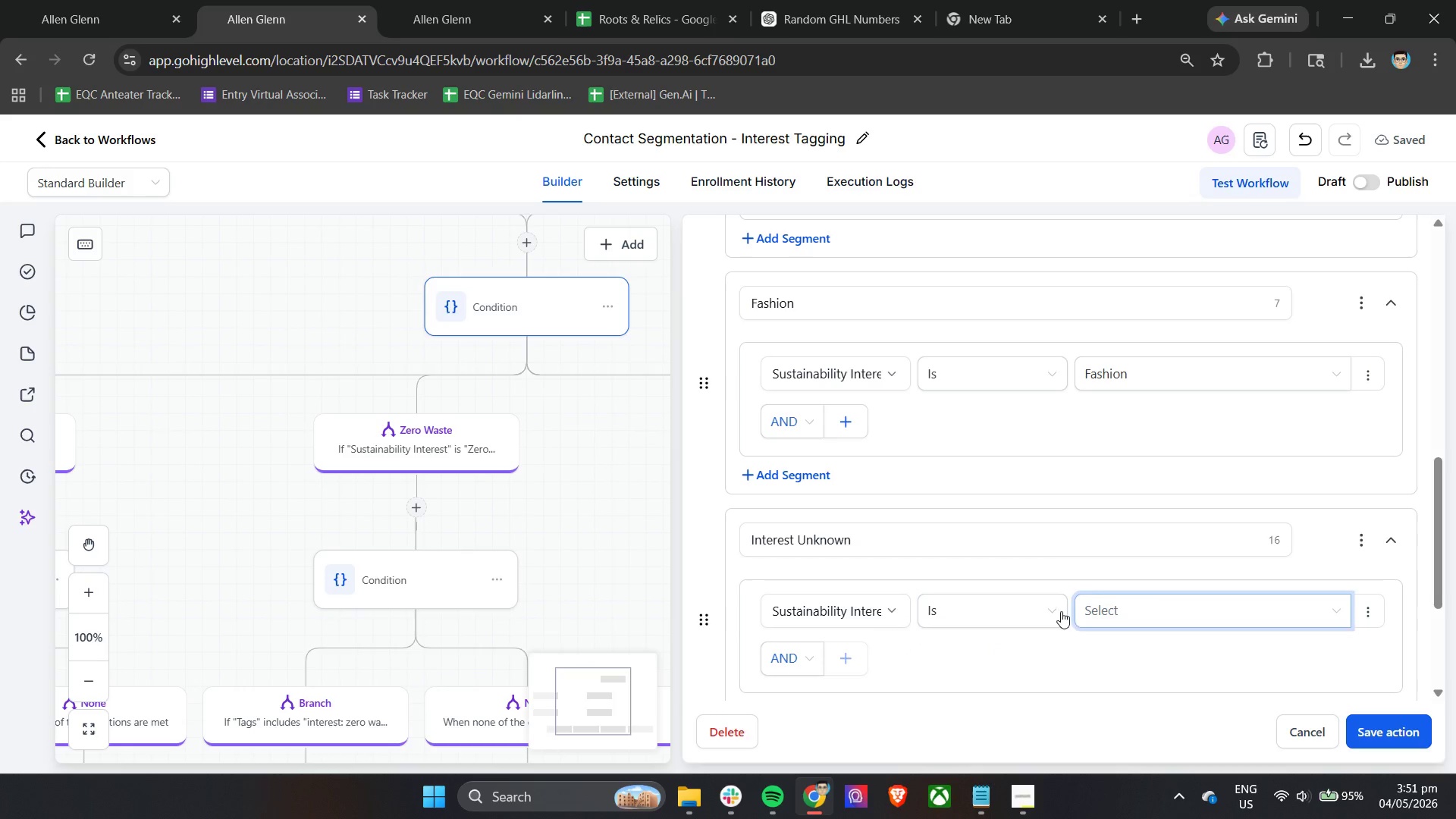 
left_click([1015, 609])
 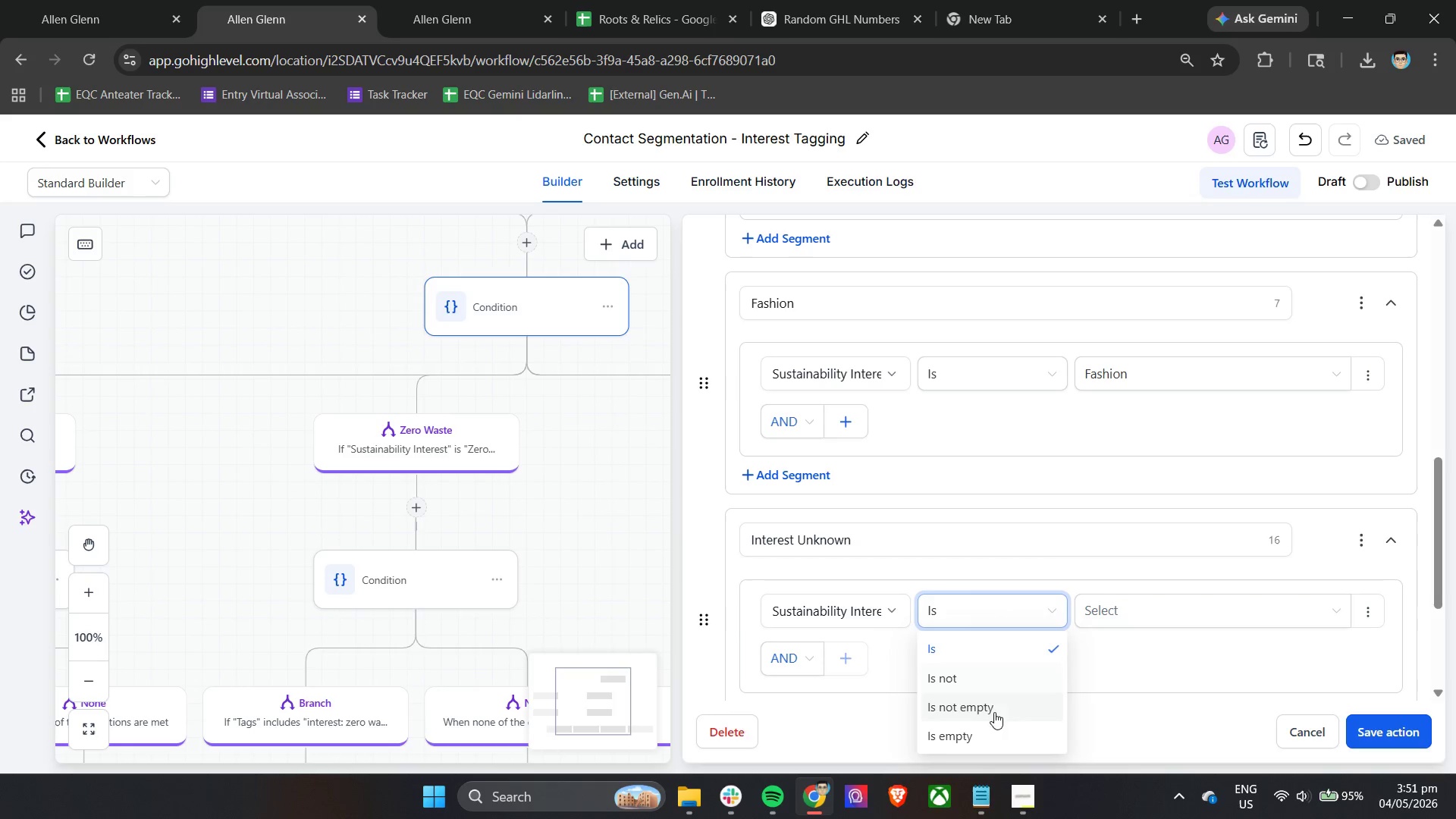 
left_click([990, 728])
 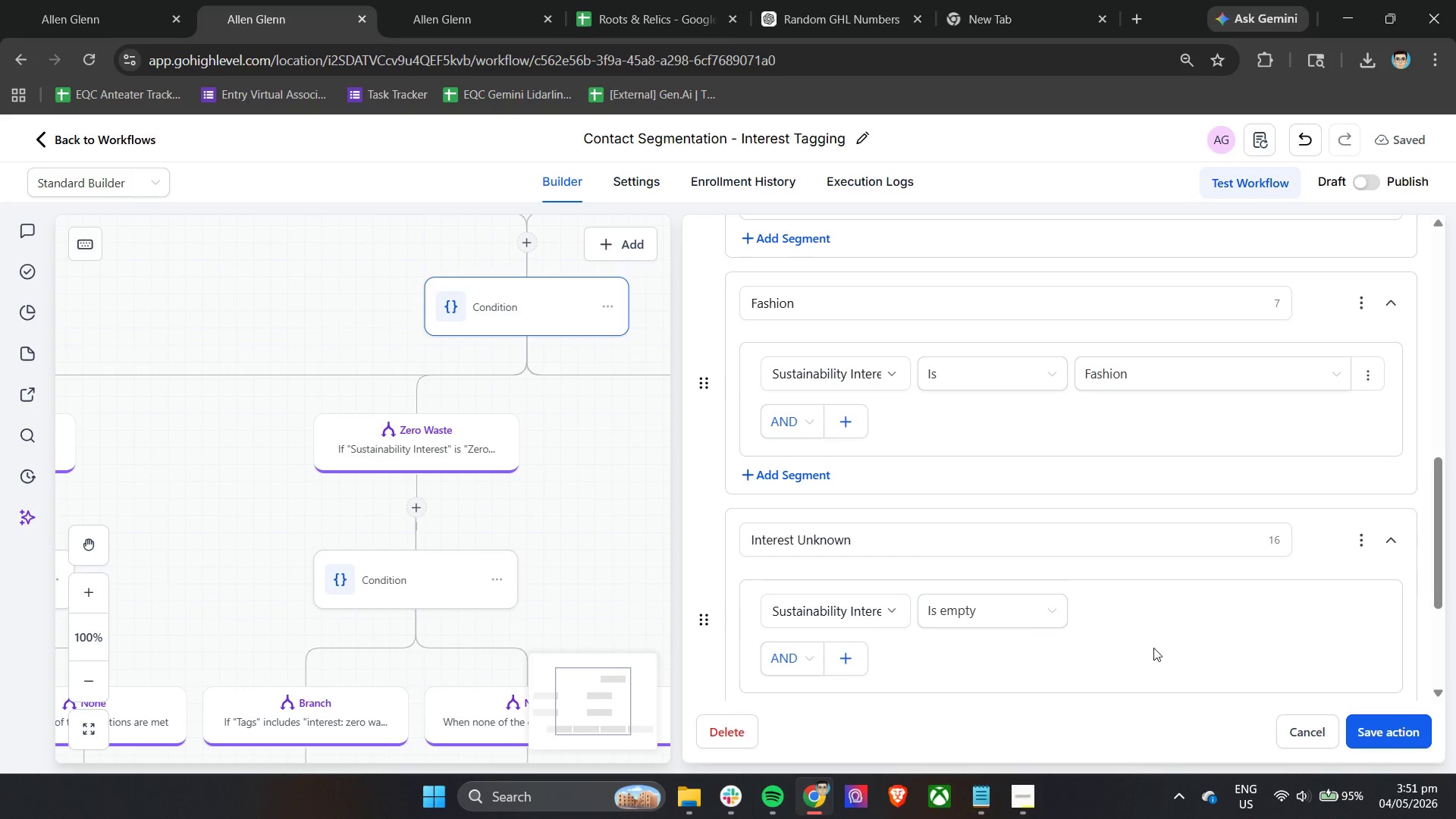 
left_click([1153, 648])
 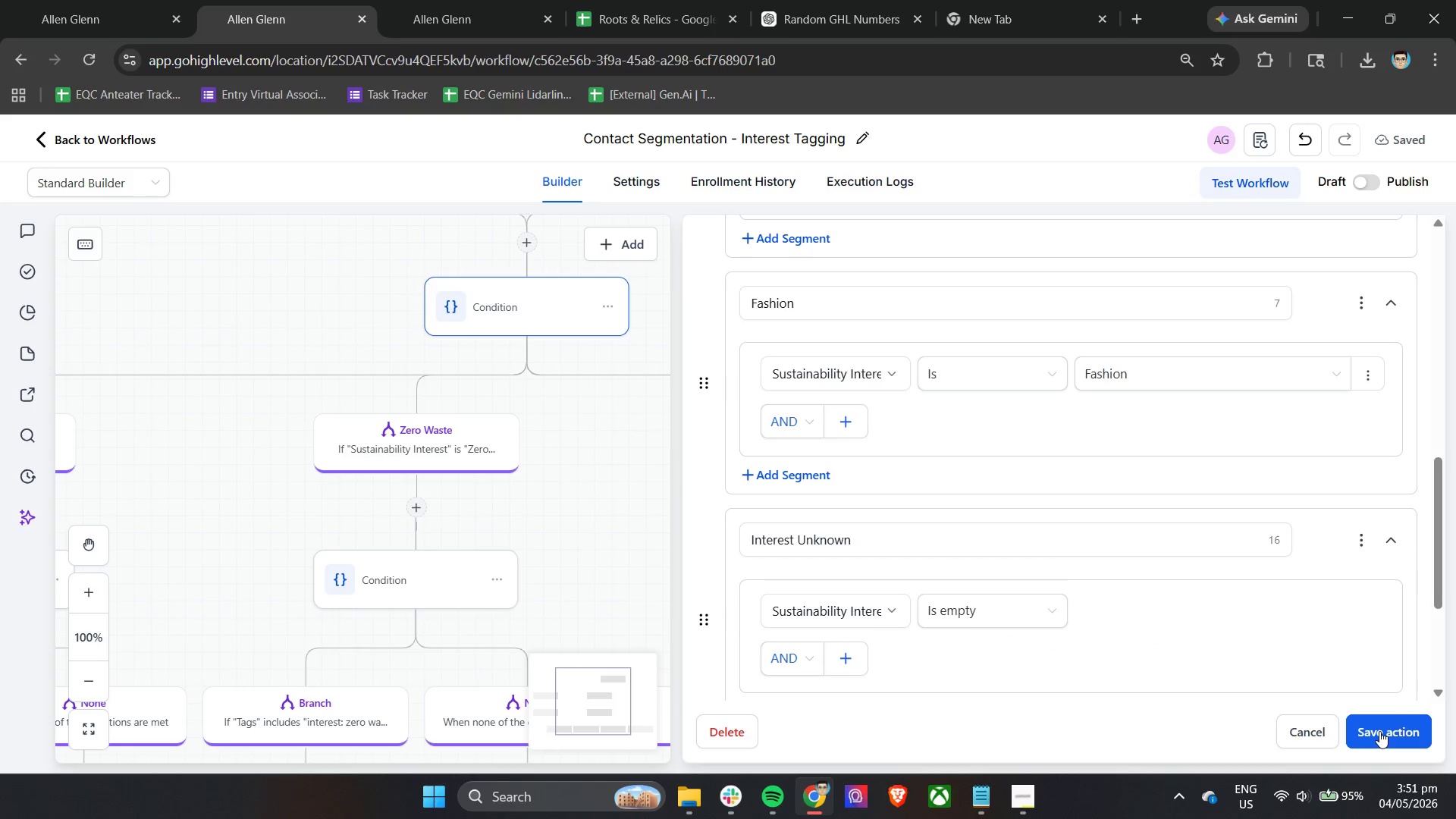 
left_click([1379, 731])
 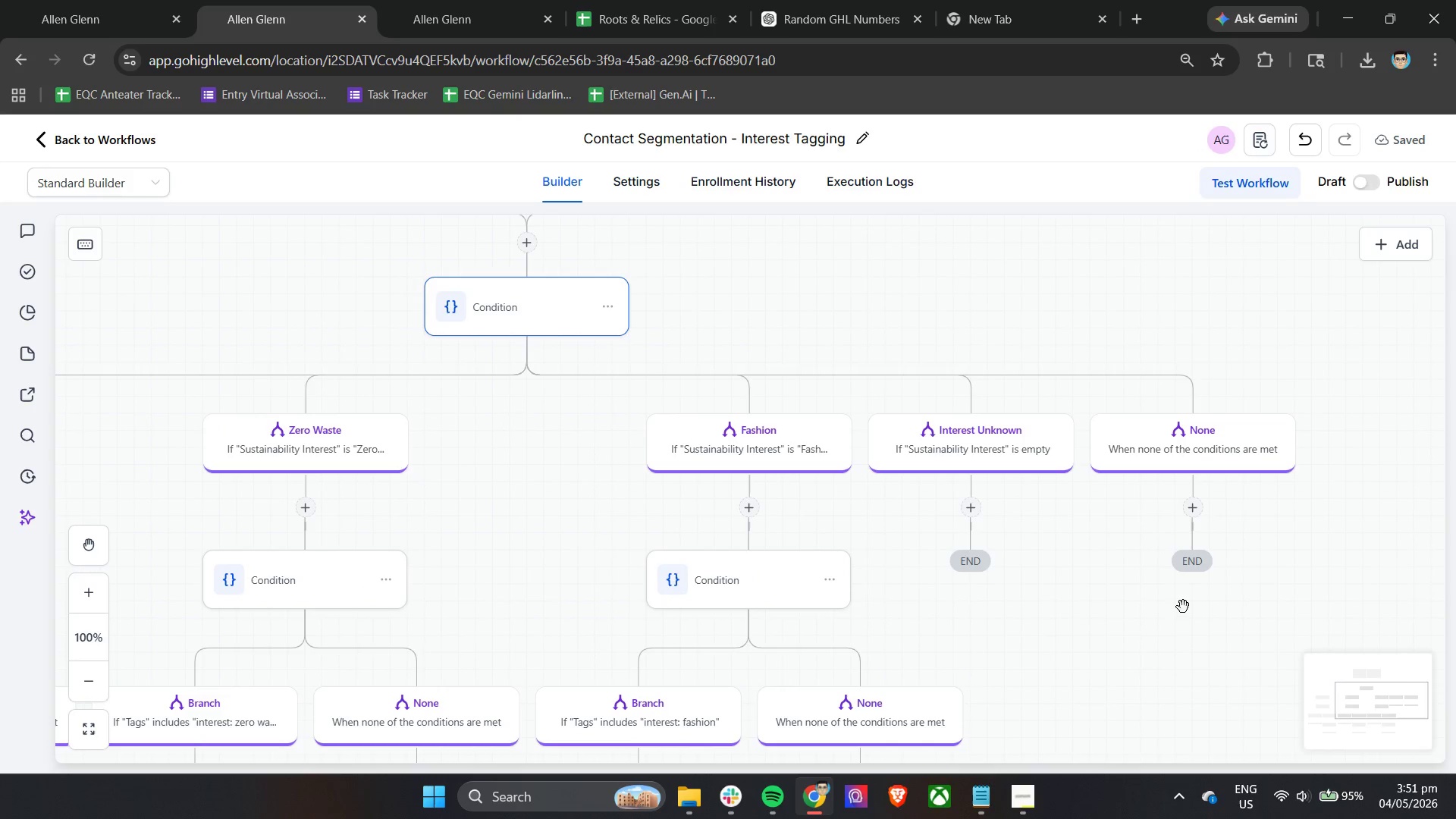 
scroll: coordinate [1185, 607], scroll_direction: down, amount: 5.0
 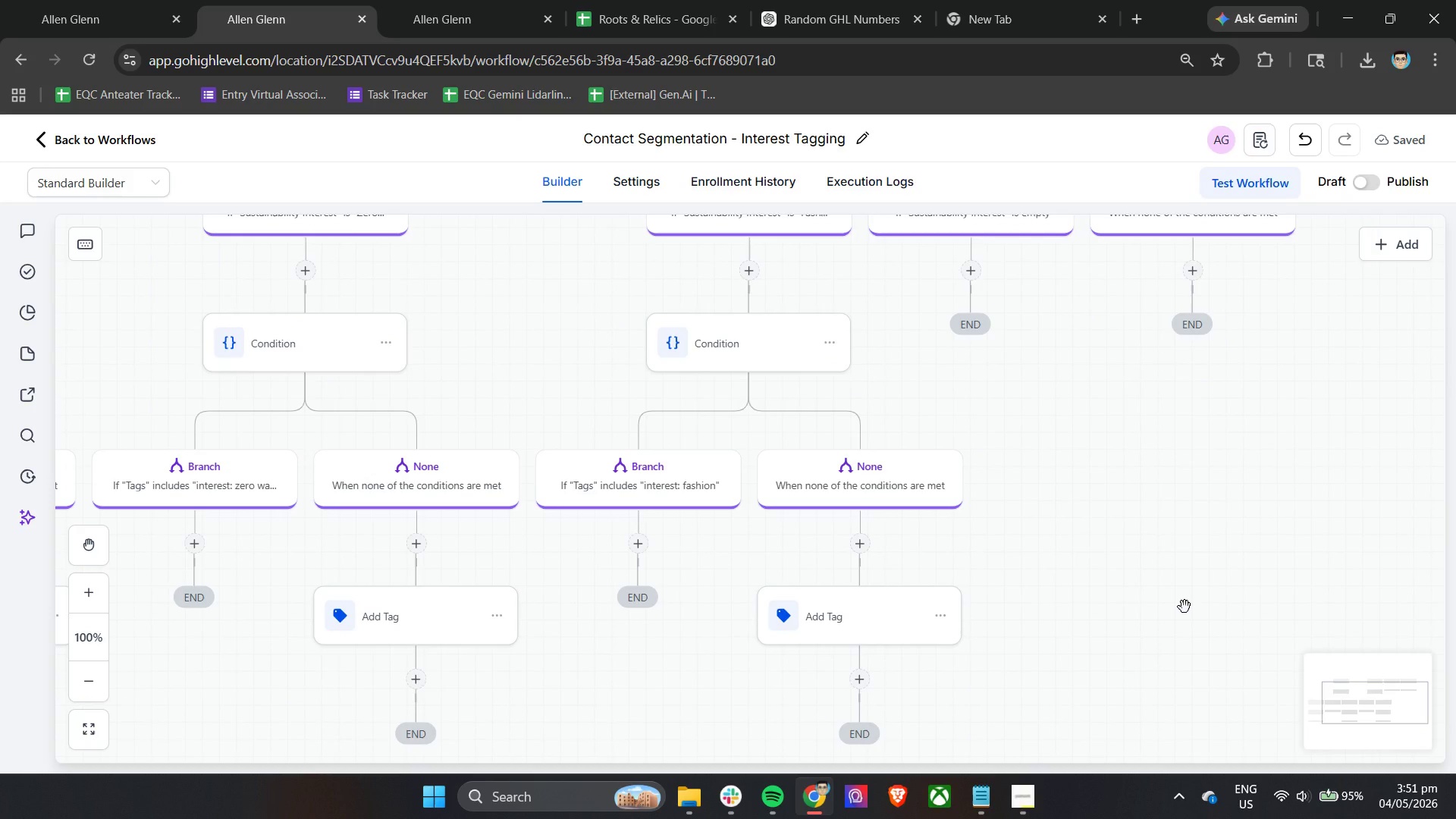 
hold_key(key=ControlLeft, duration=1.45)
left_click_drag(start_coordinate=[827, 661], to_coordinate=[971, 682])
 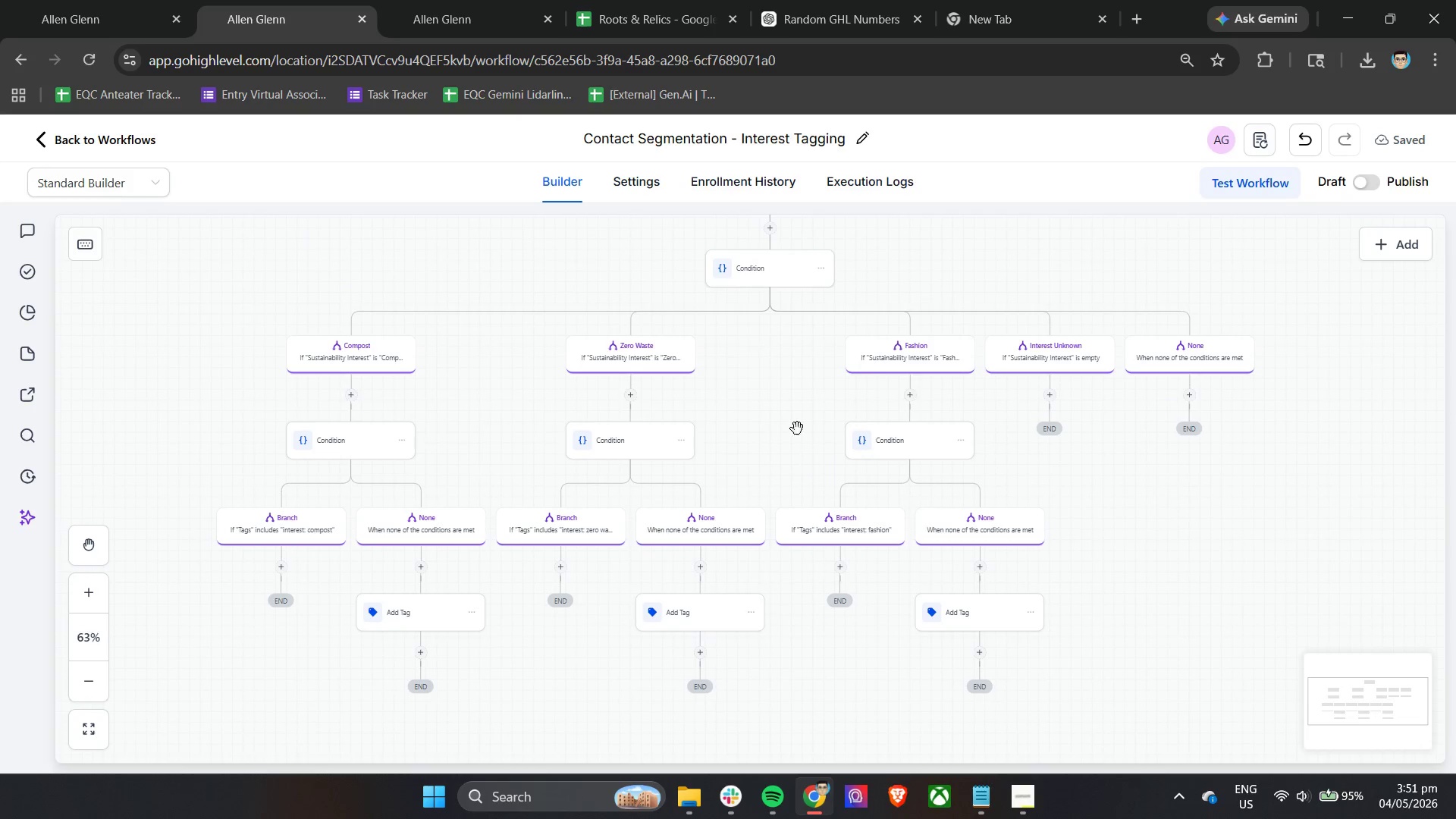 
left_click_drag(start_coordinate=[786, 408], to_coordinate=[798, 454])
 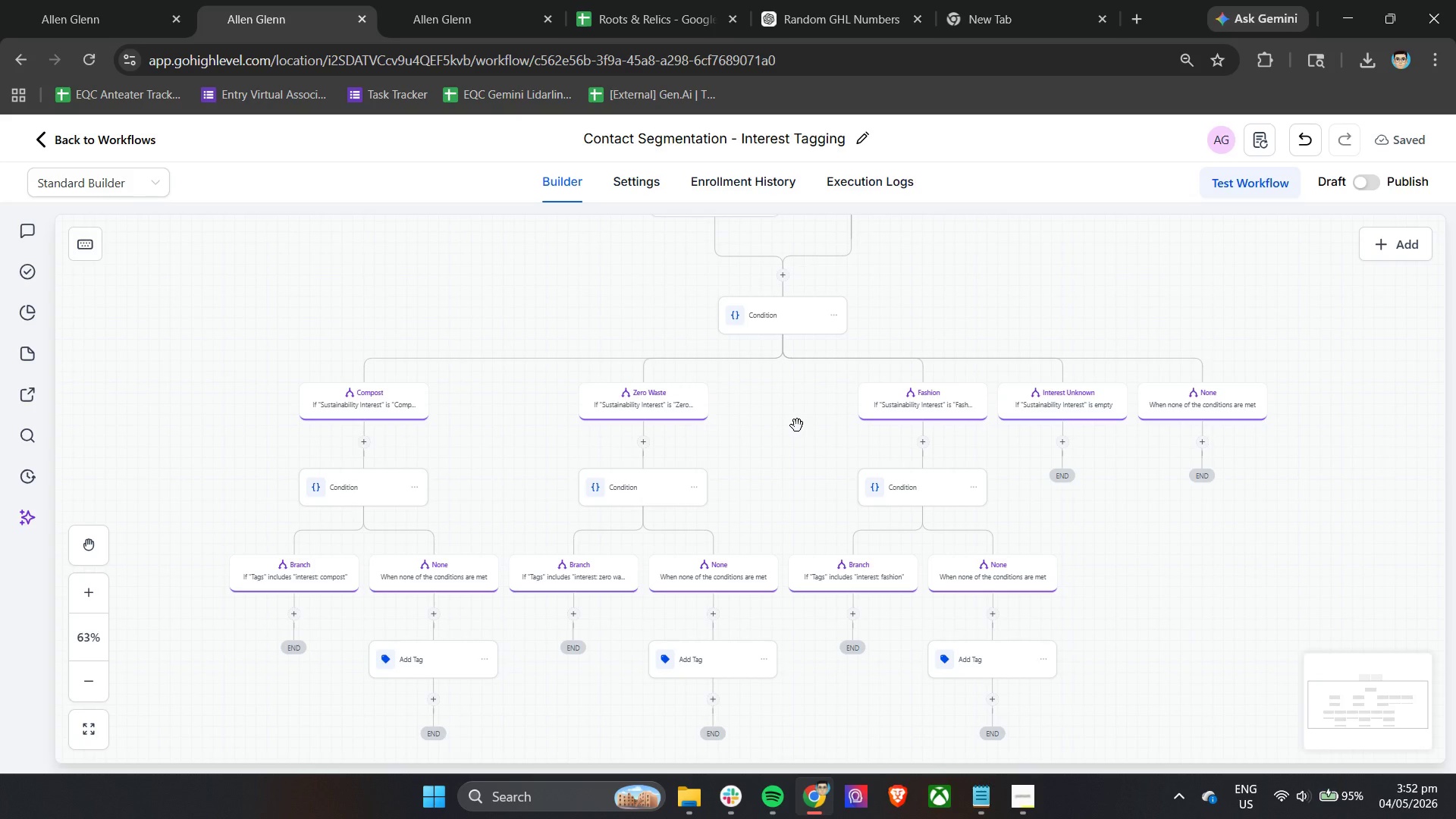 
wait(14.77)
 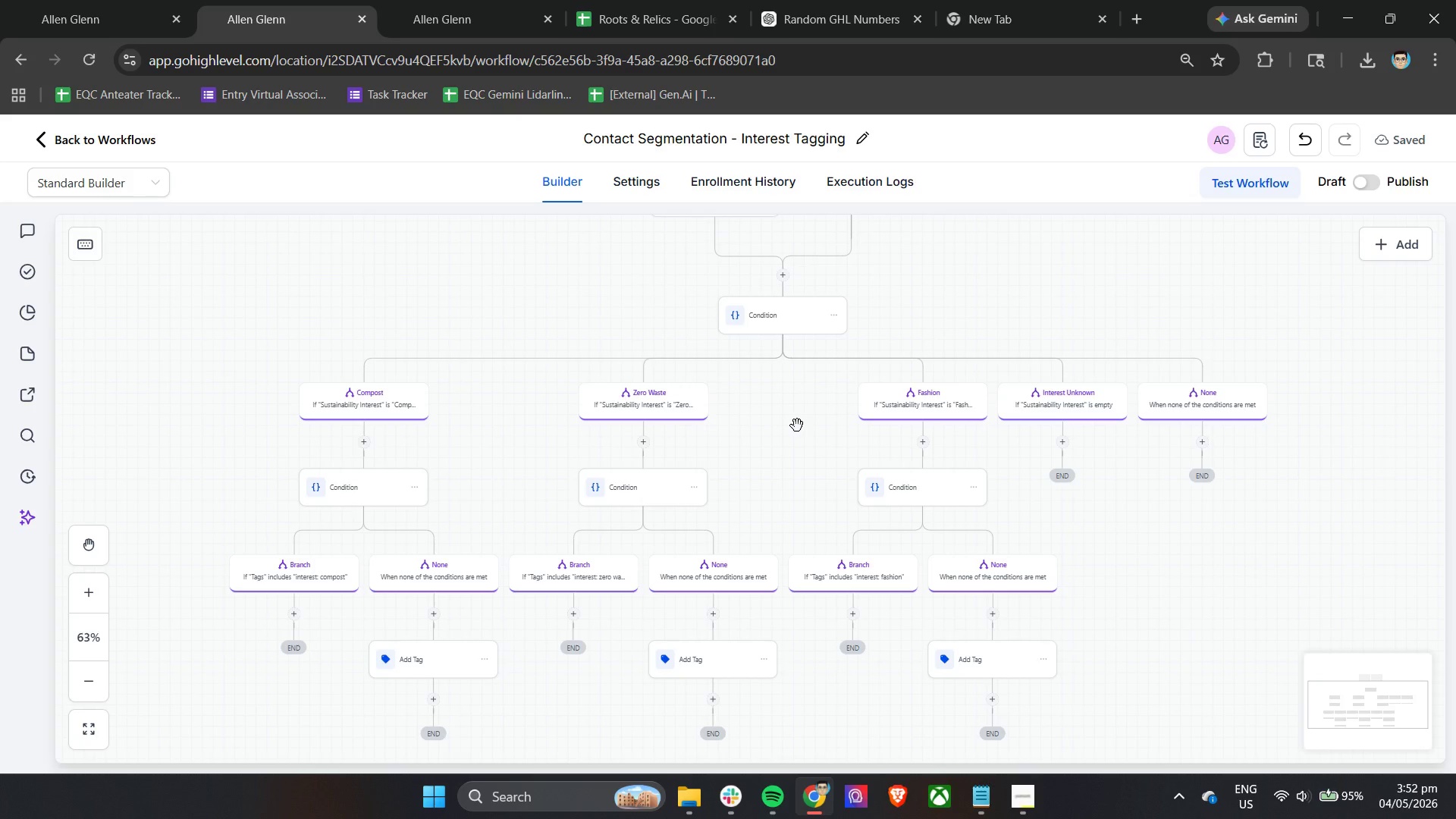 
hold_key(key=ControlLeft, duration=0.45)
scroll: coordinate [430, 463], scroll_direction: up, amount: 2.0
 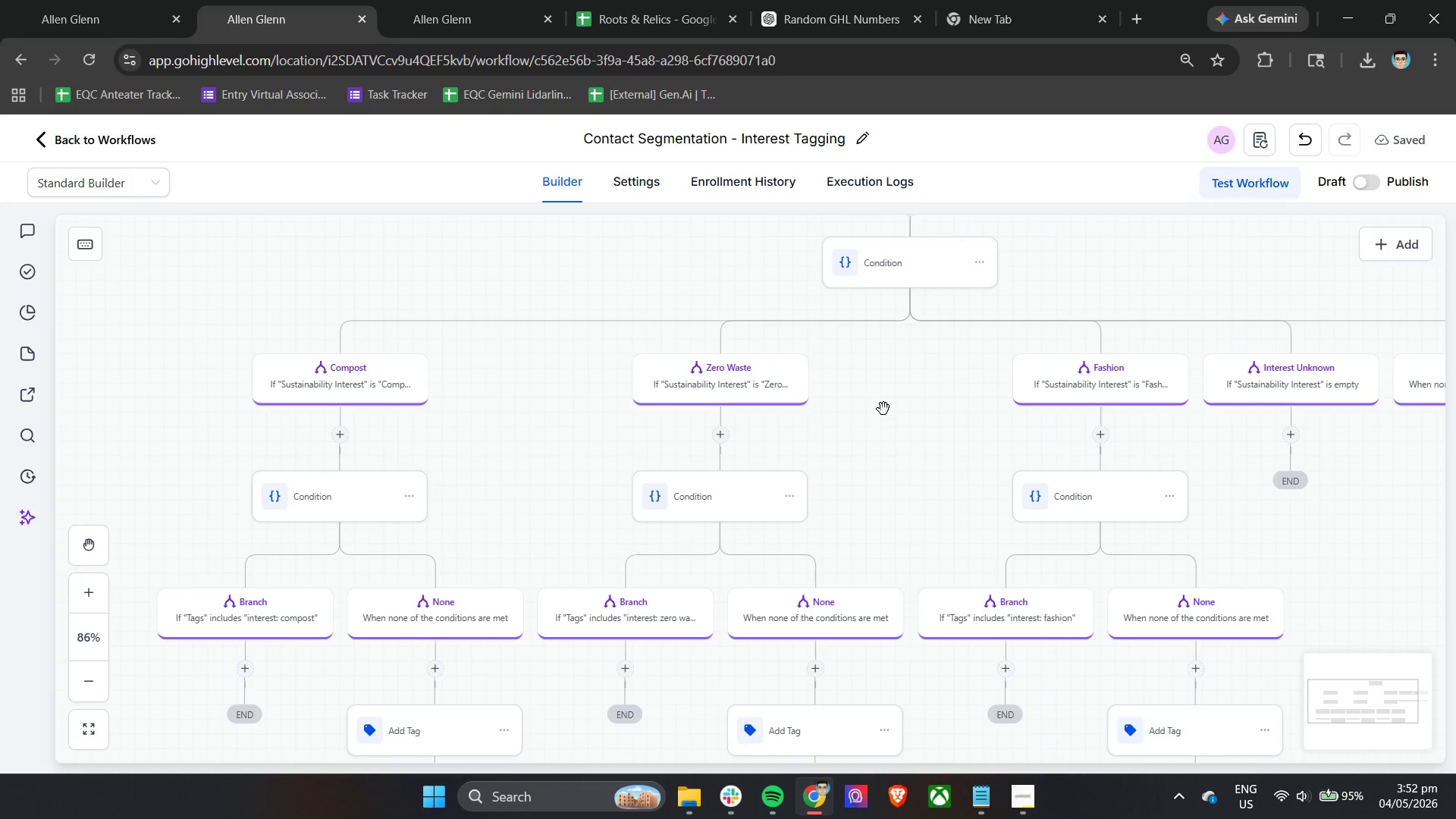 
hold_key(key=ControlLeft, duration=0.64)
left_click_drag(start_coordinate=[933, 400], to_coordinate=[918, 421])
 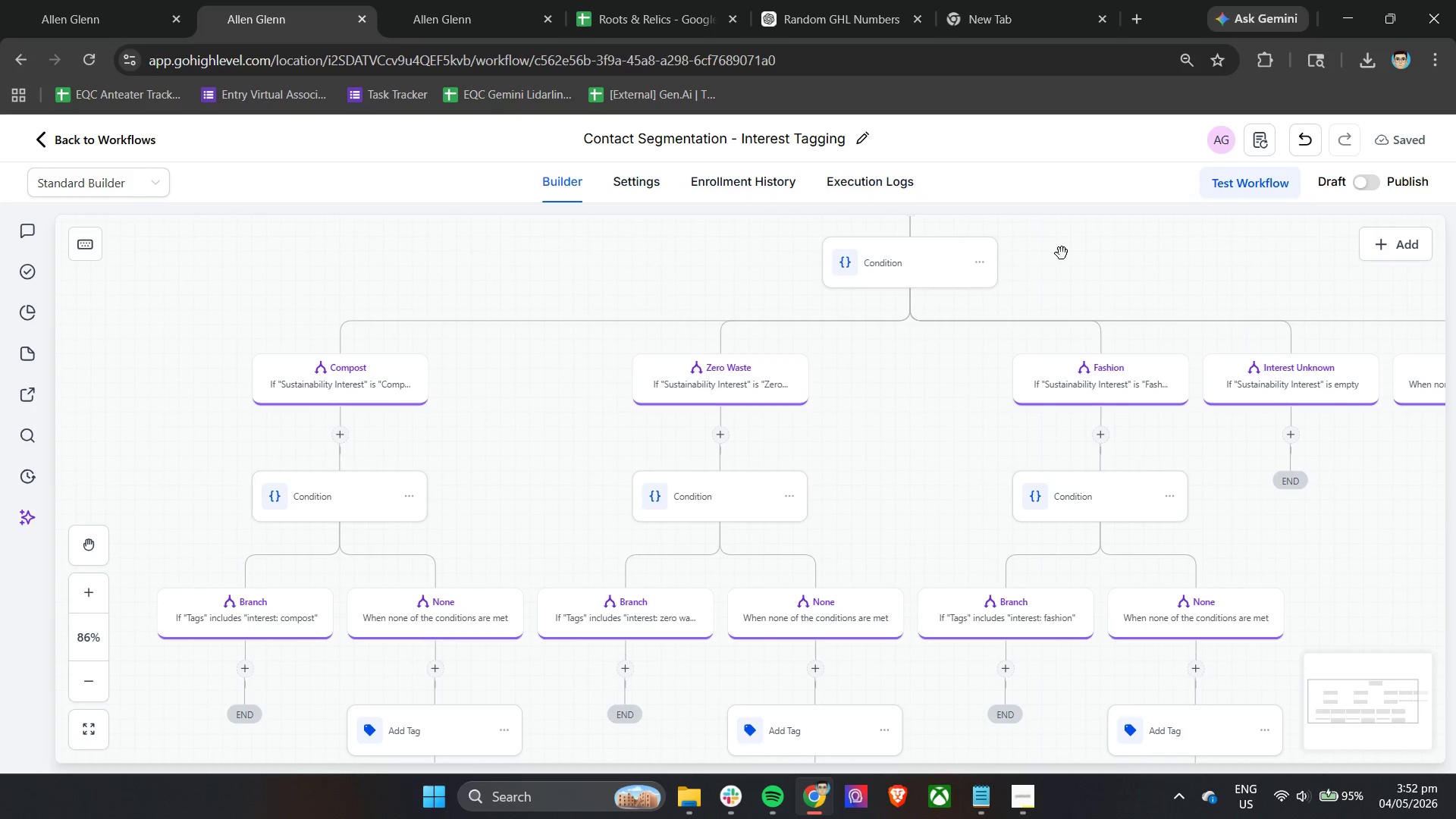 
left_click_drag(start_coordinate=[1062, 253], to_coordinate=[833, 488])
 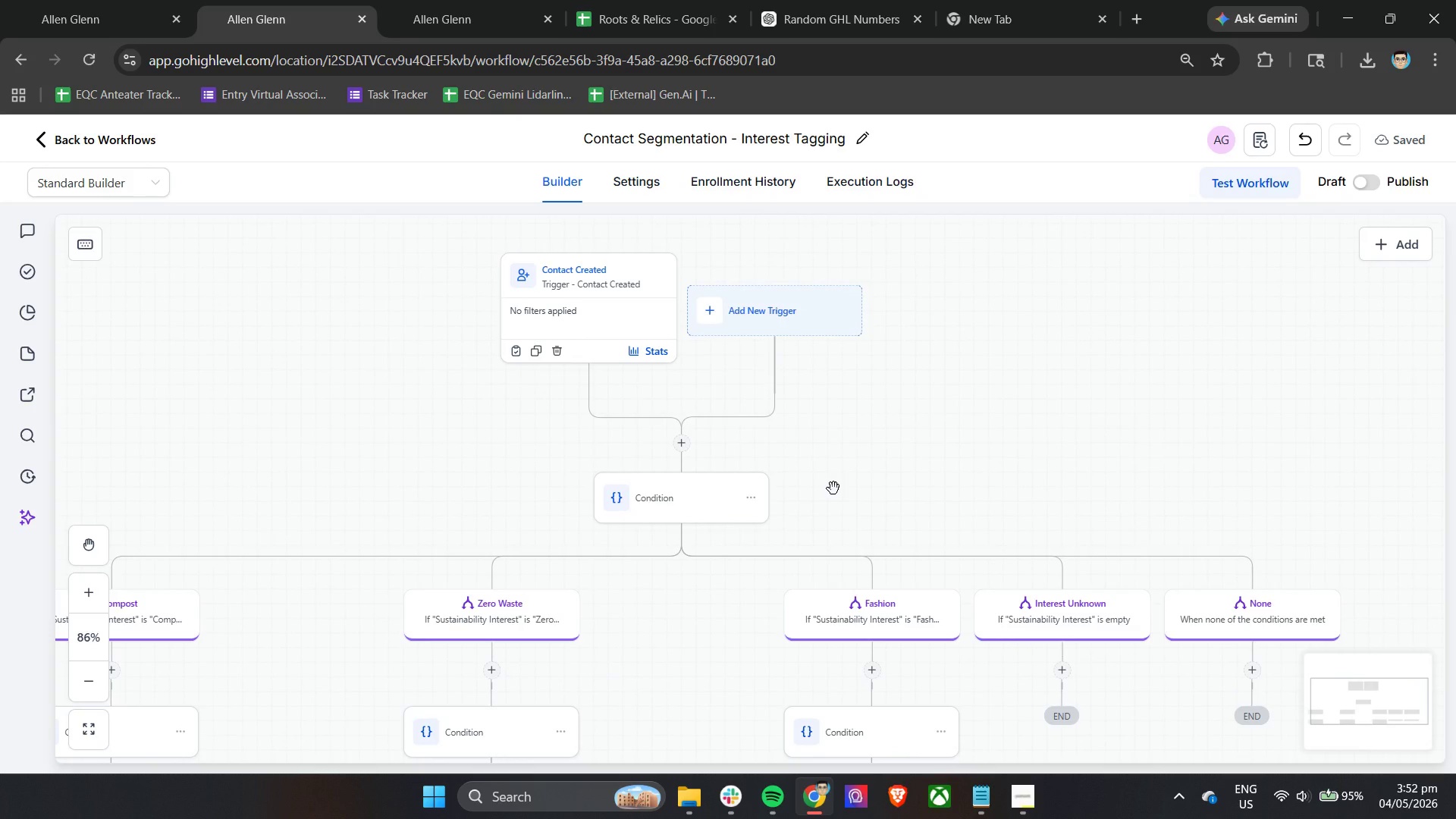 
wait(10.91)
 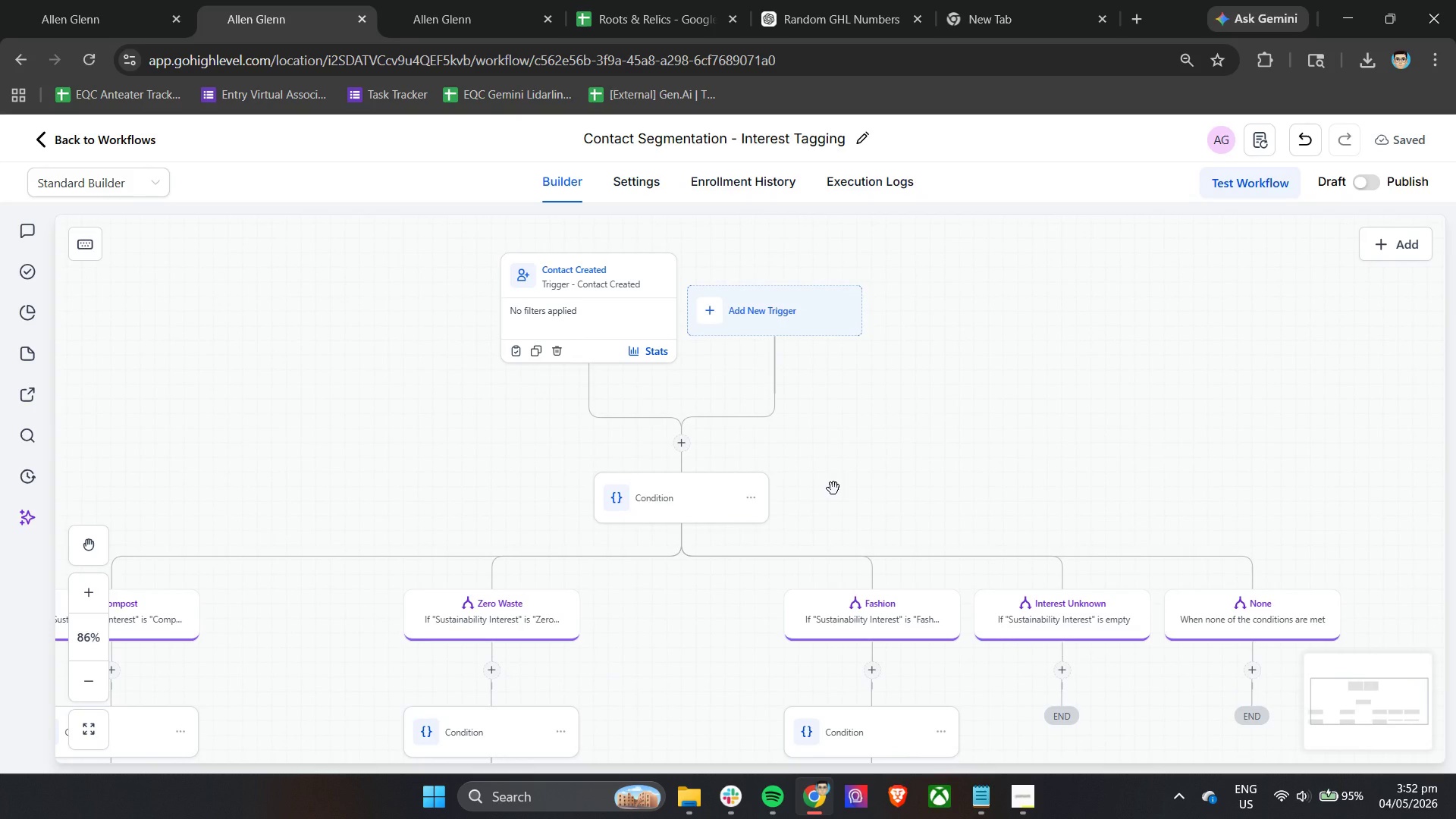 
left_click([128, 0])
 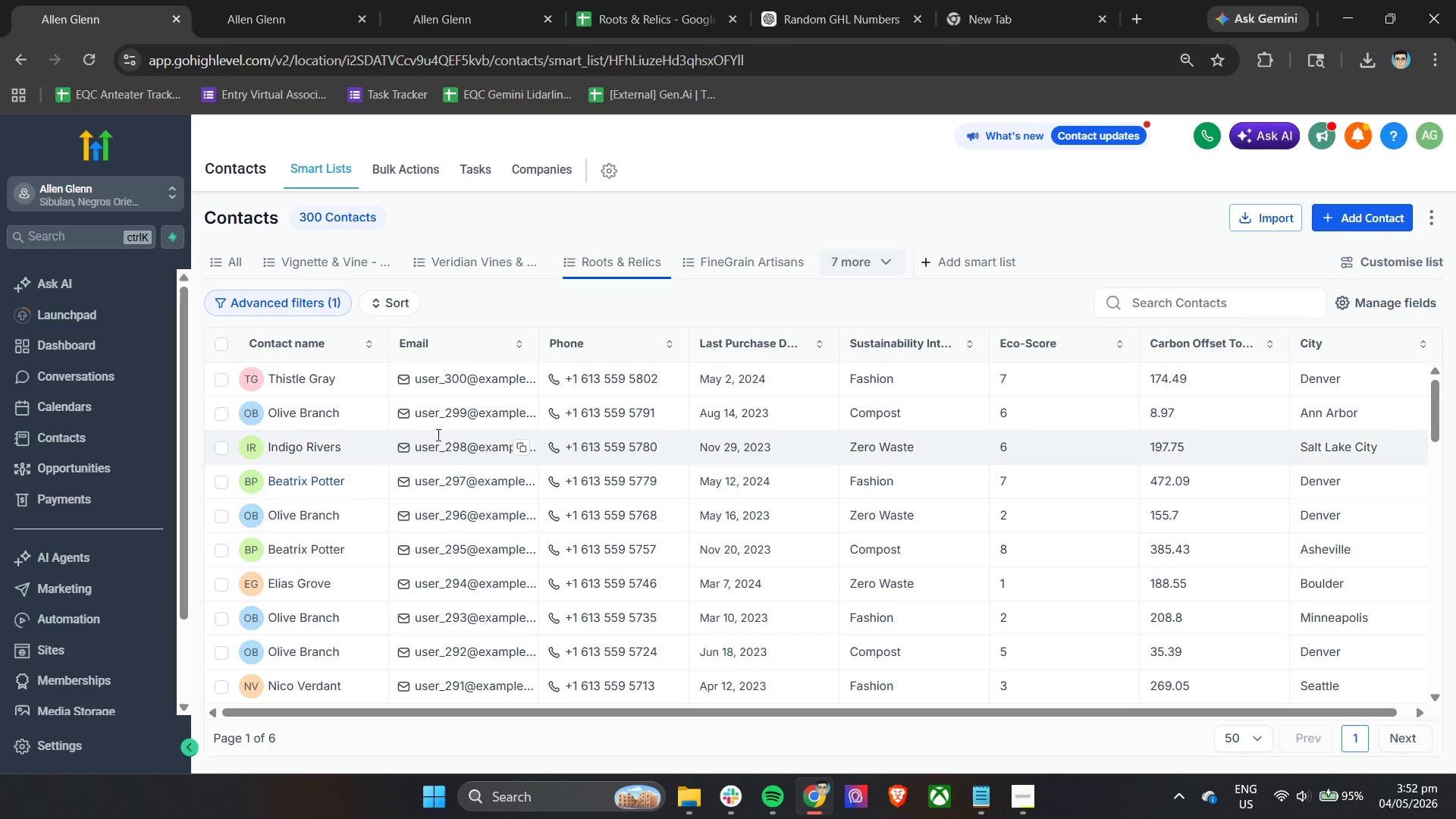 
hold_key(key=ShiftLeft, duration=0.66)
scroll: coordinate [1014, 401], scroll_direction: down, amount: 10.0
 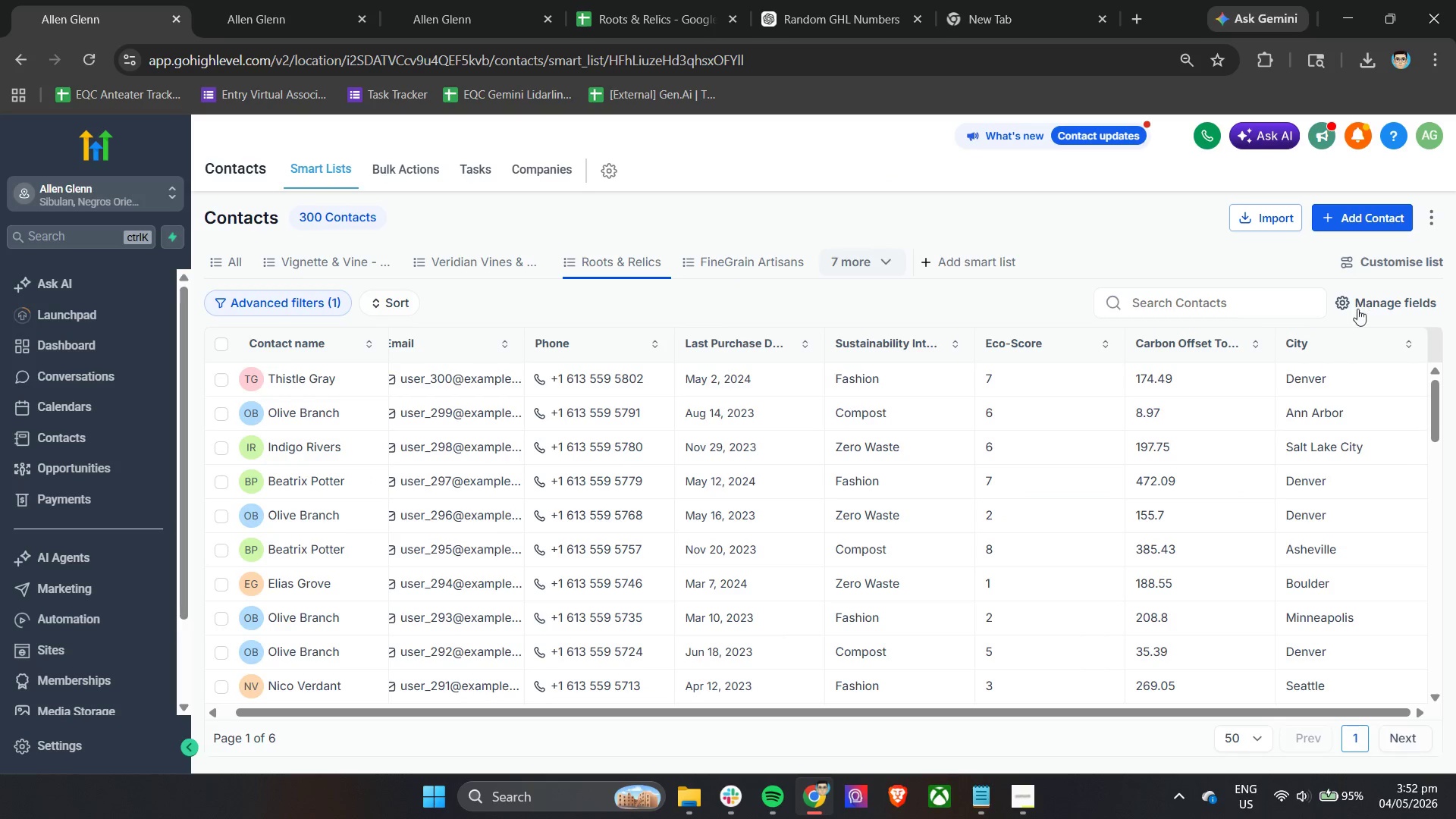 
left_click([1363, 306])
 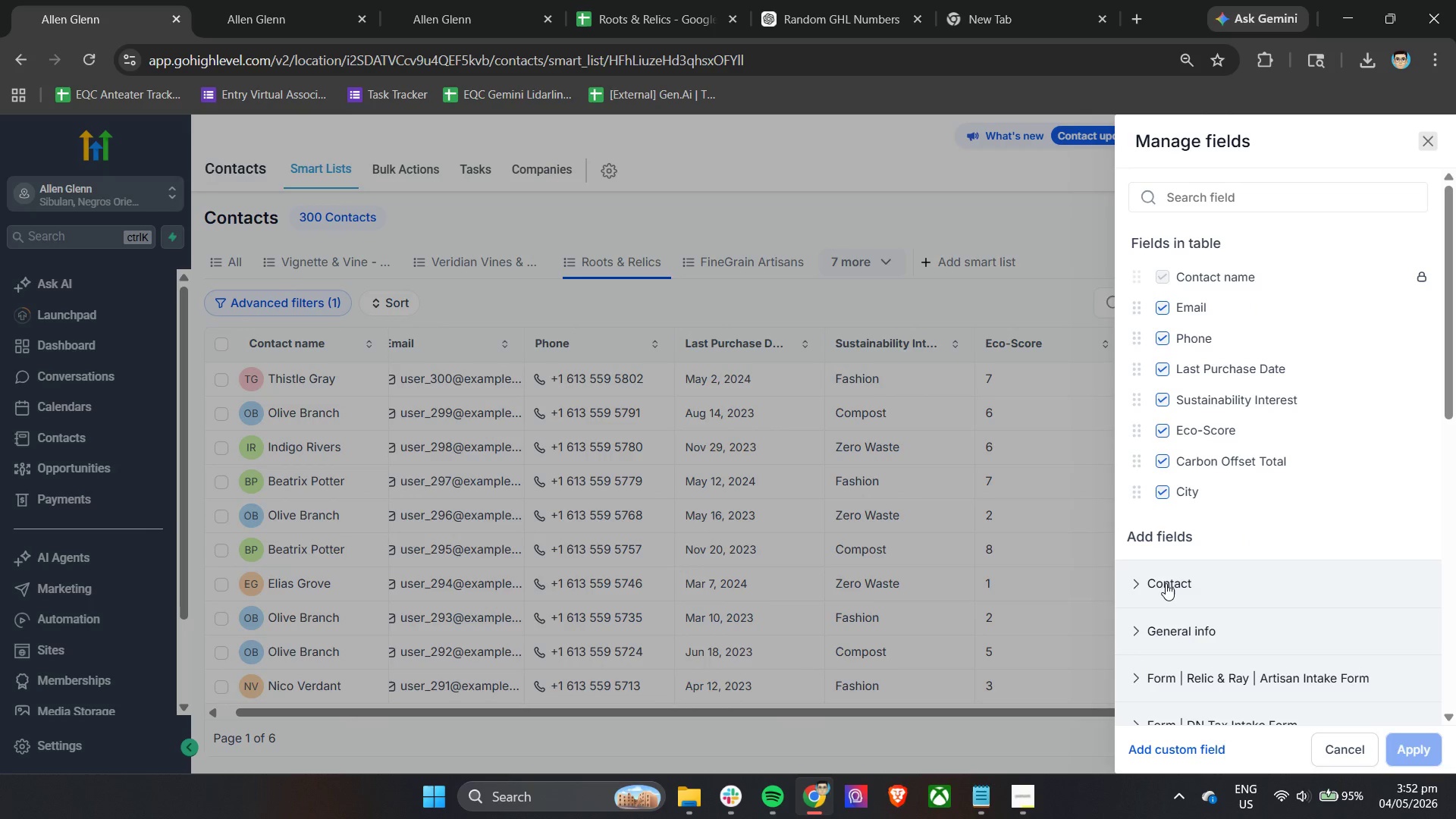 
left_click([1151, 583])
 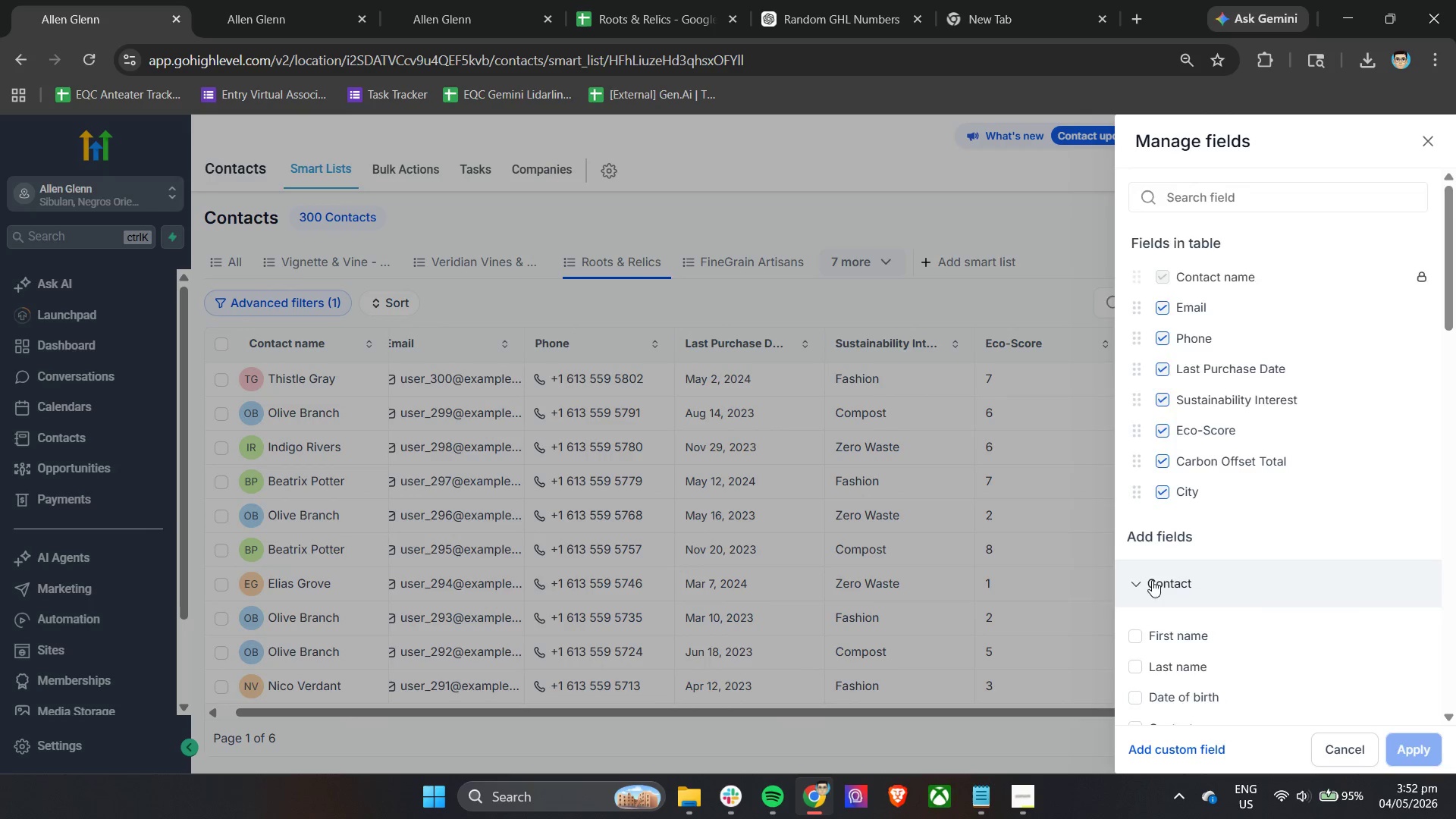 
scroll: coordinate [1152, 580], scroll_direction: down, amount: 3.0
 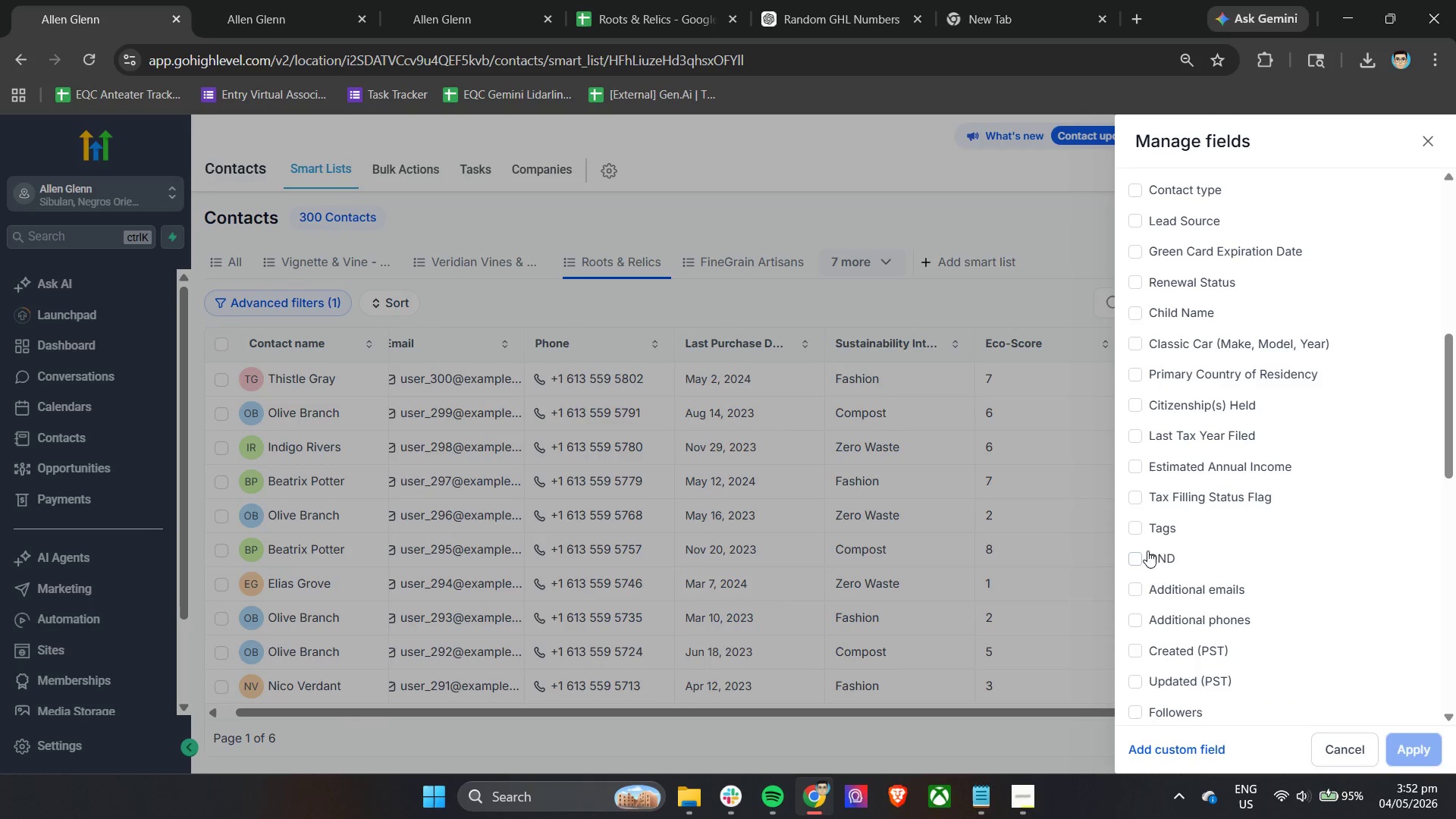 
left_click([1144, 527])
 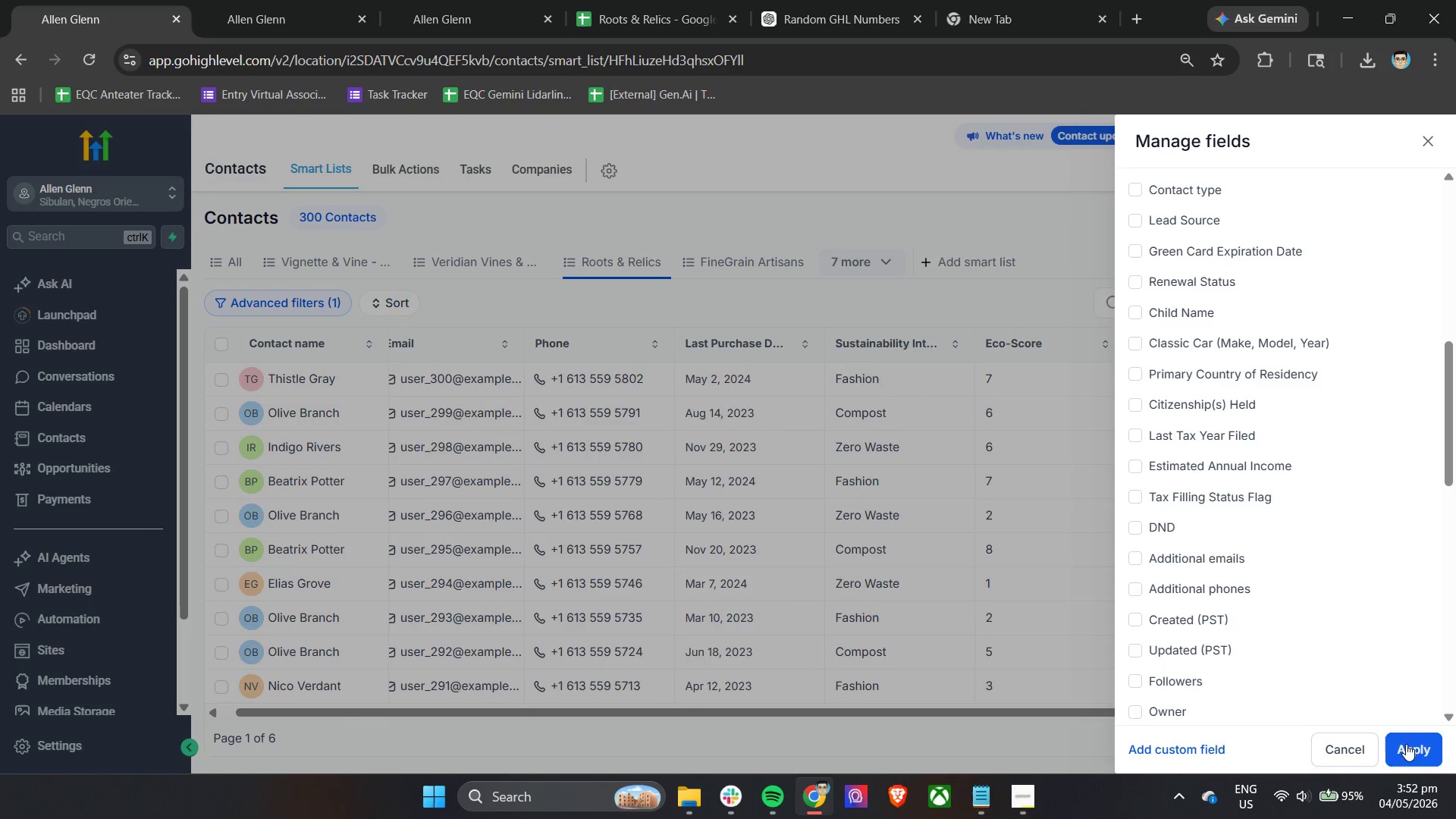 
scroll: coordinate [1310, 570], scroll_direction: up, amount: 16.0
 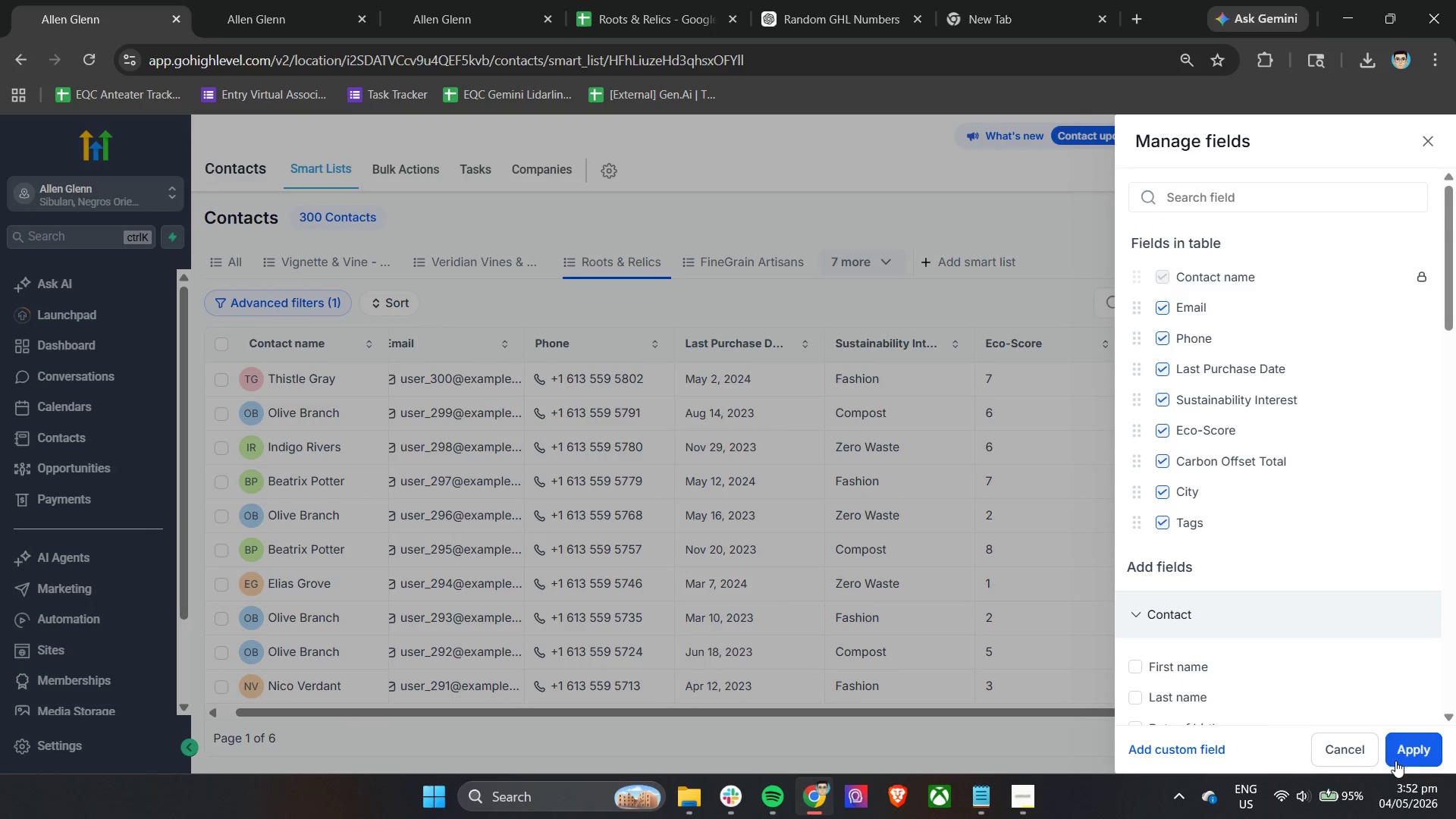 
left_click([1404, 752])
 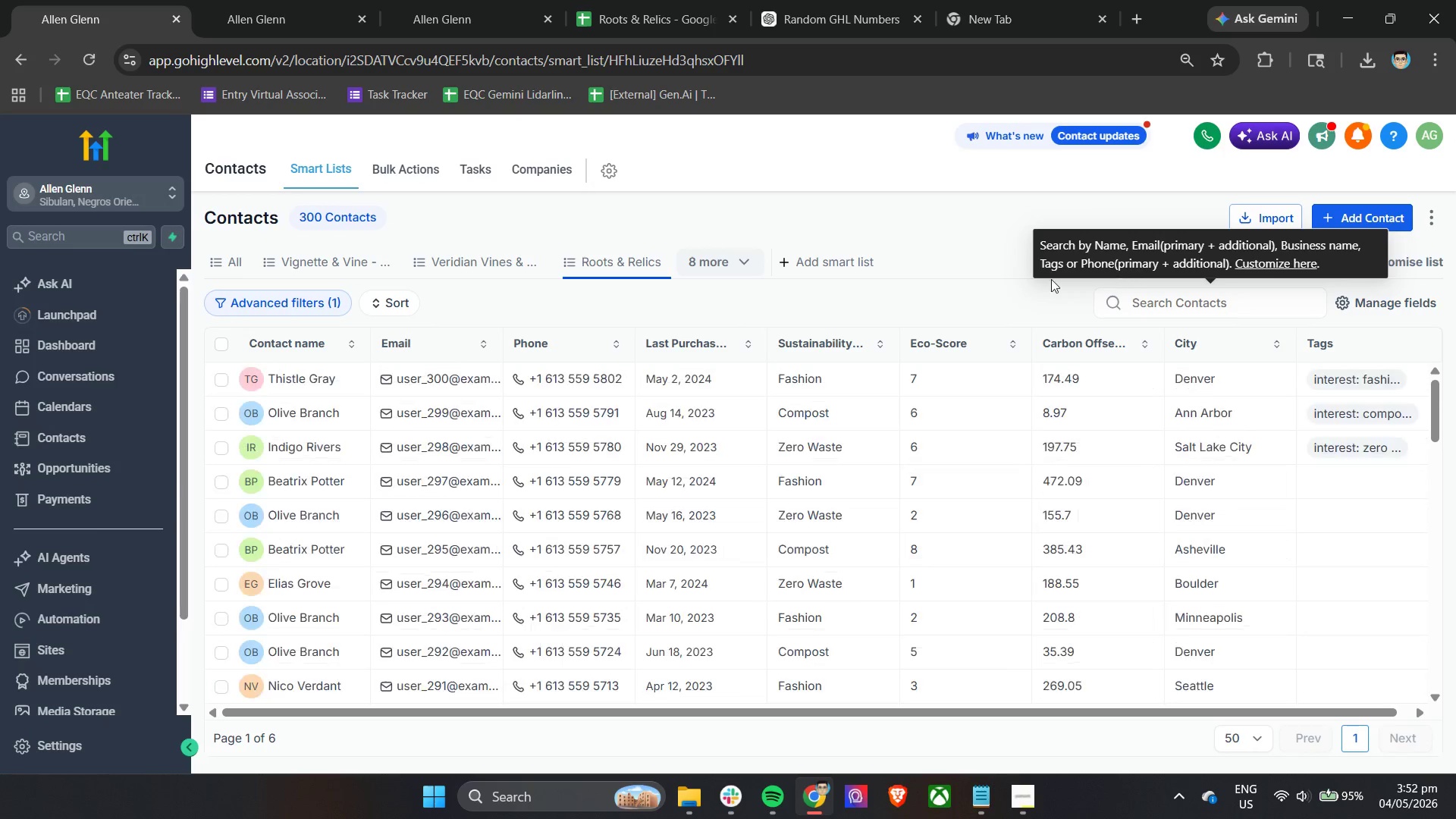 
left_click([1215, 262])
 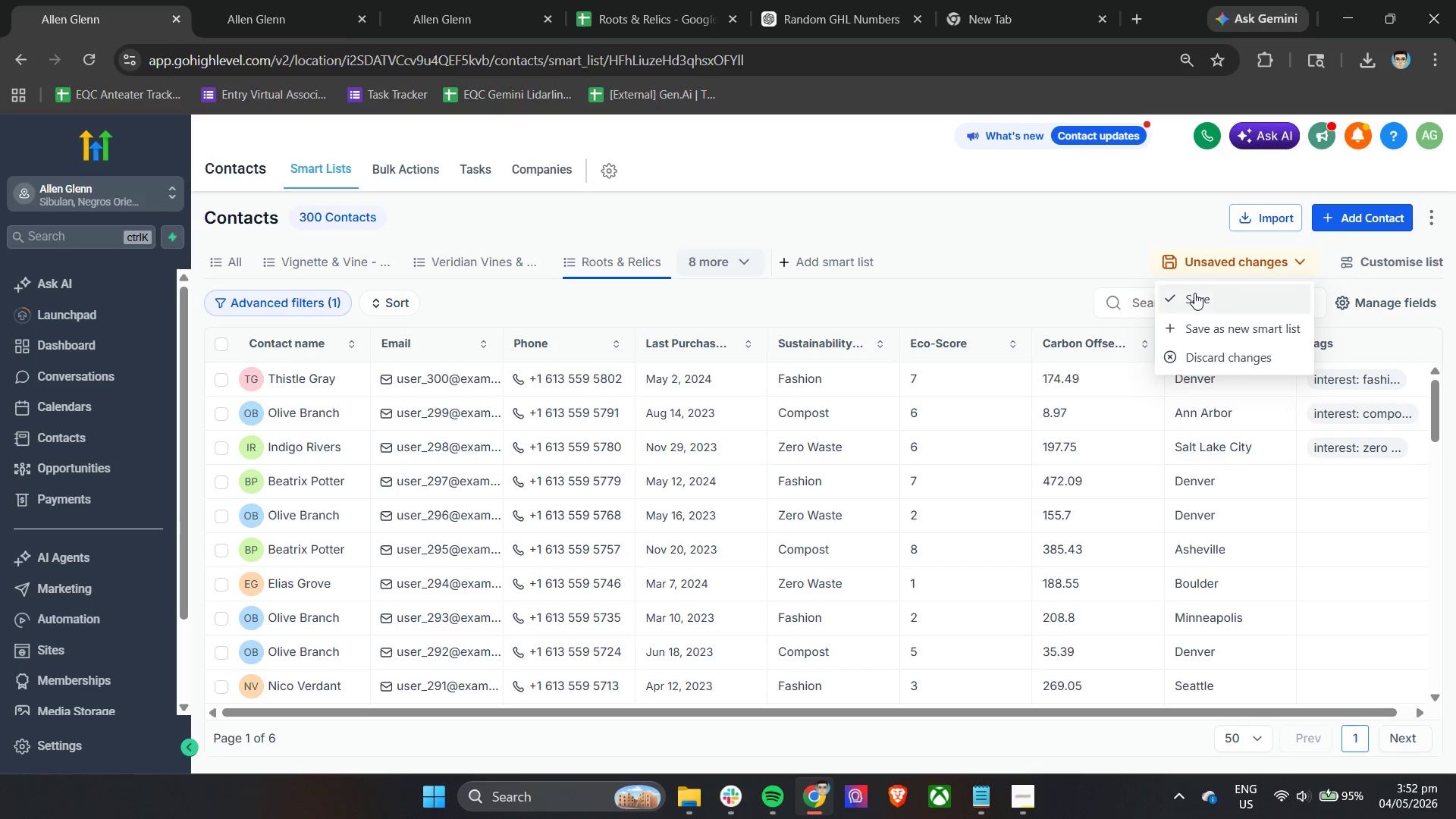 
left_click([1194, 295])
 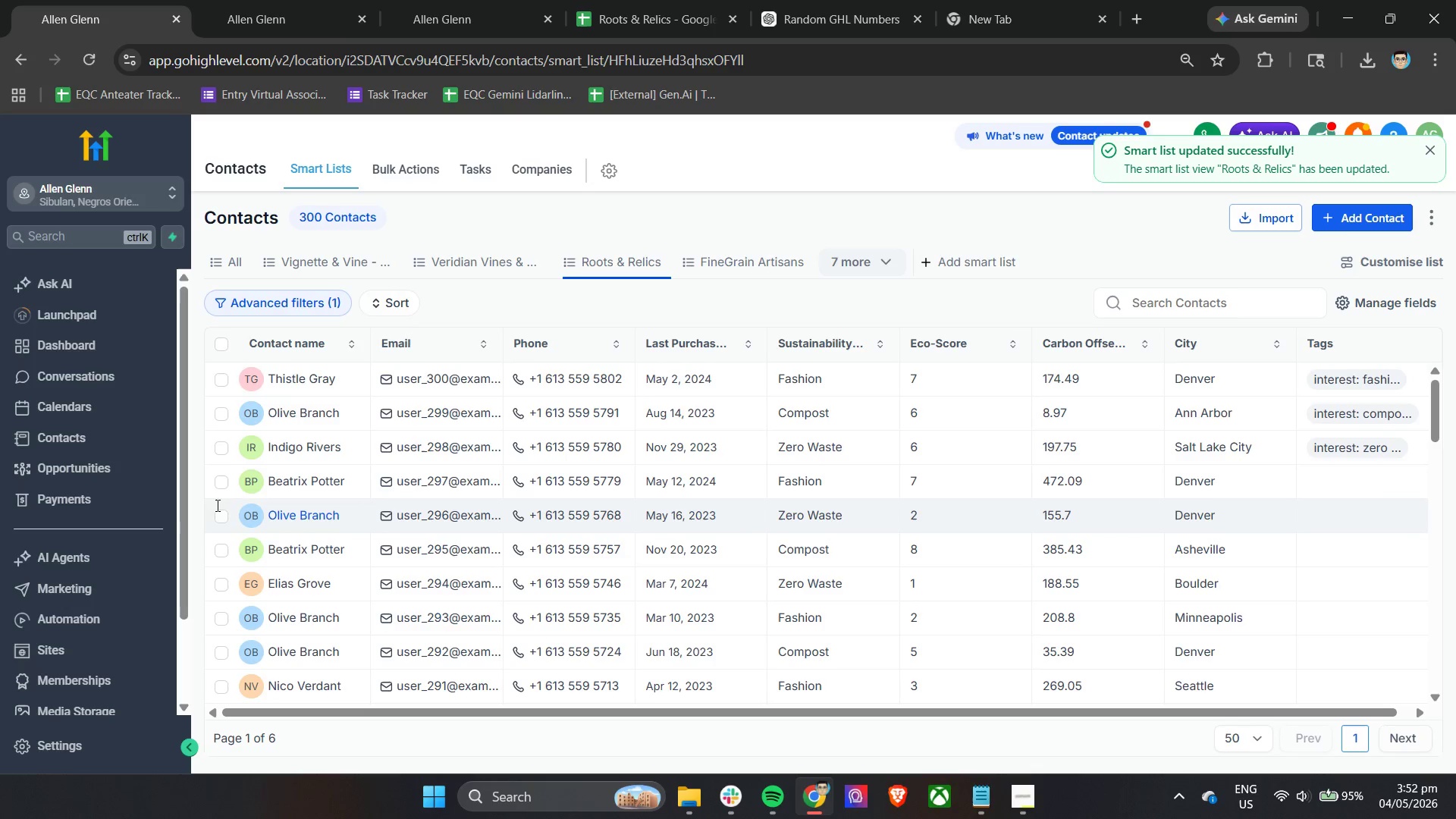 
hold_key(key=ShiftLeft, duration=1.3)
scroll: coordinate [540, 564], scroll_direction: up, amount: 3.0
 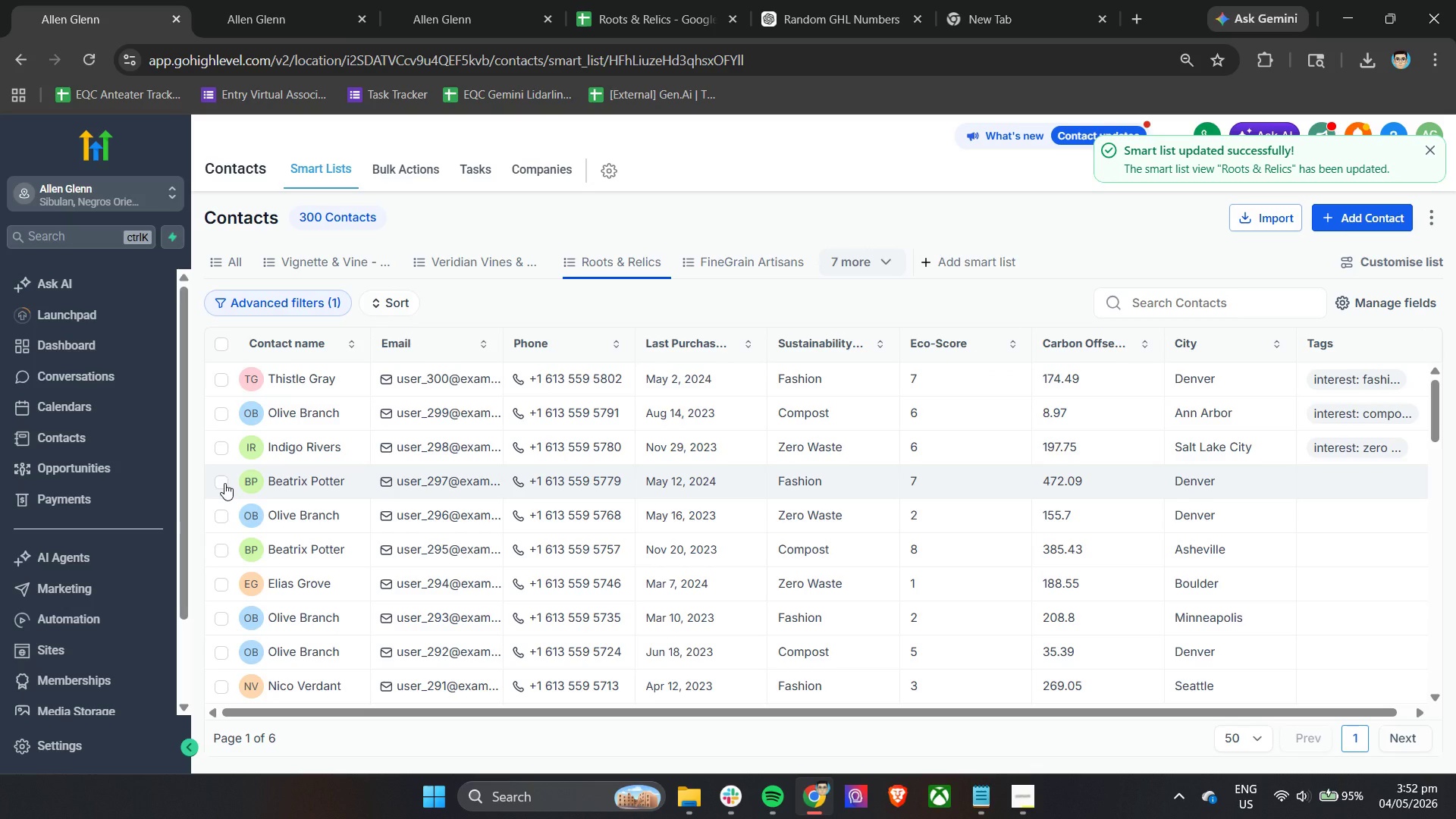 
left_click([222, 485])
 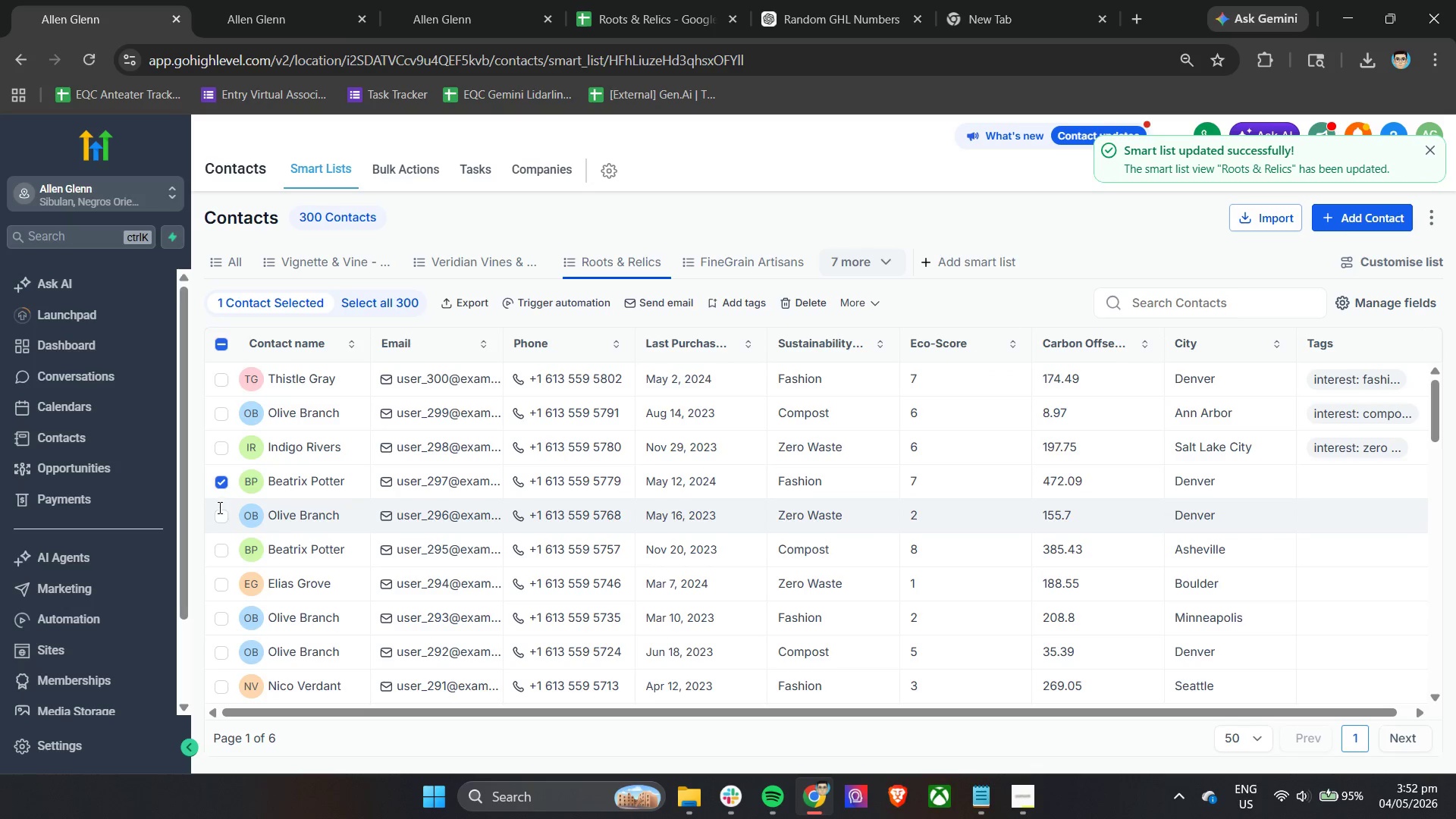 
double_click([218, 507])
 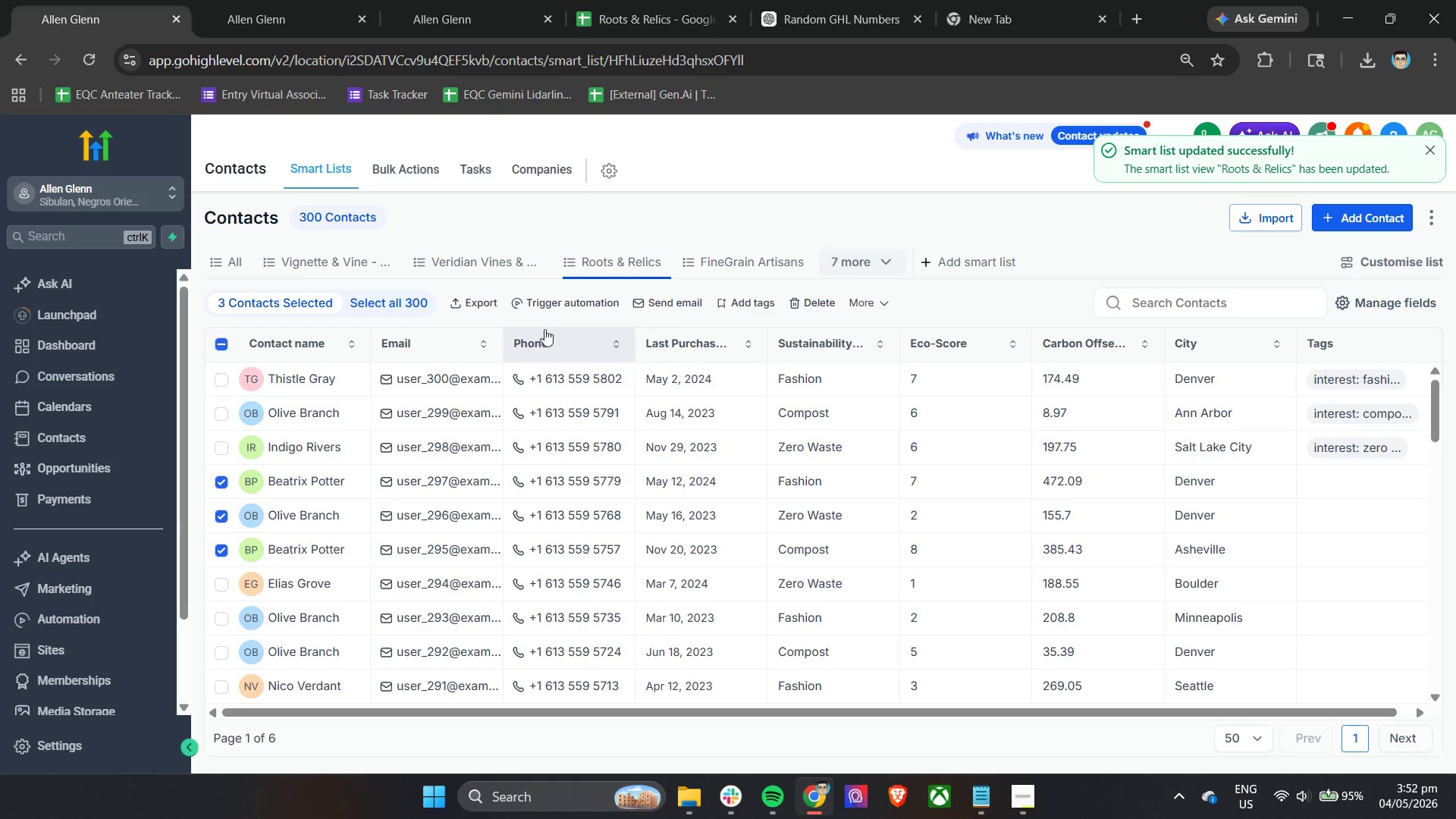 
left_click([551, 302])
 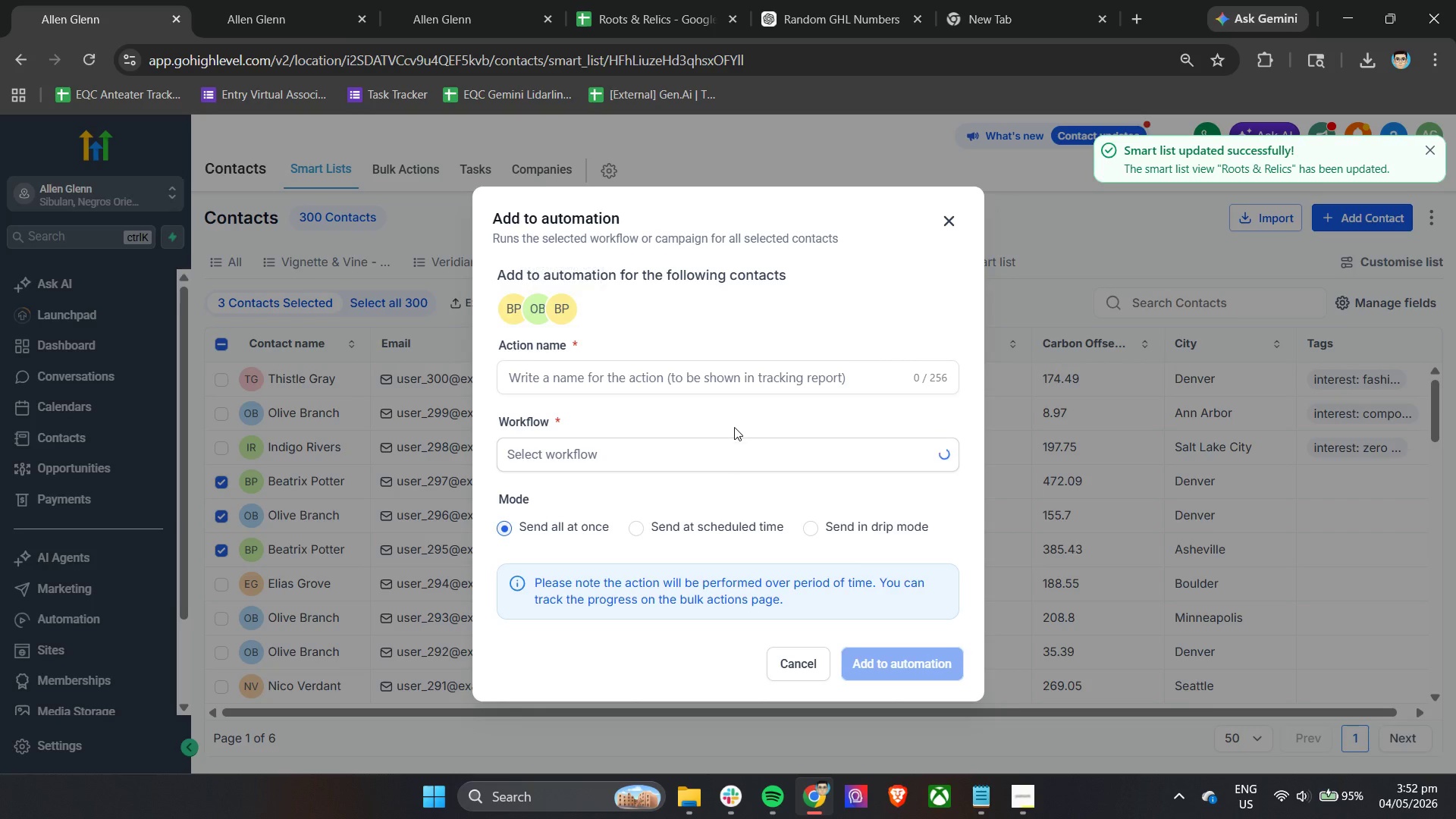 
left_click([634, 457])
 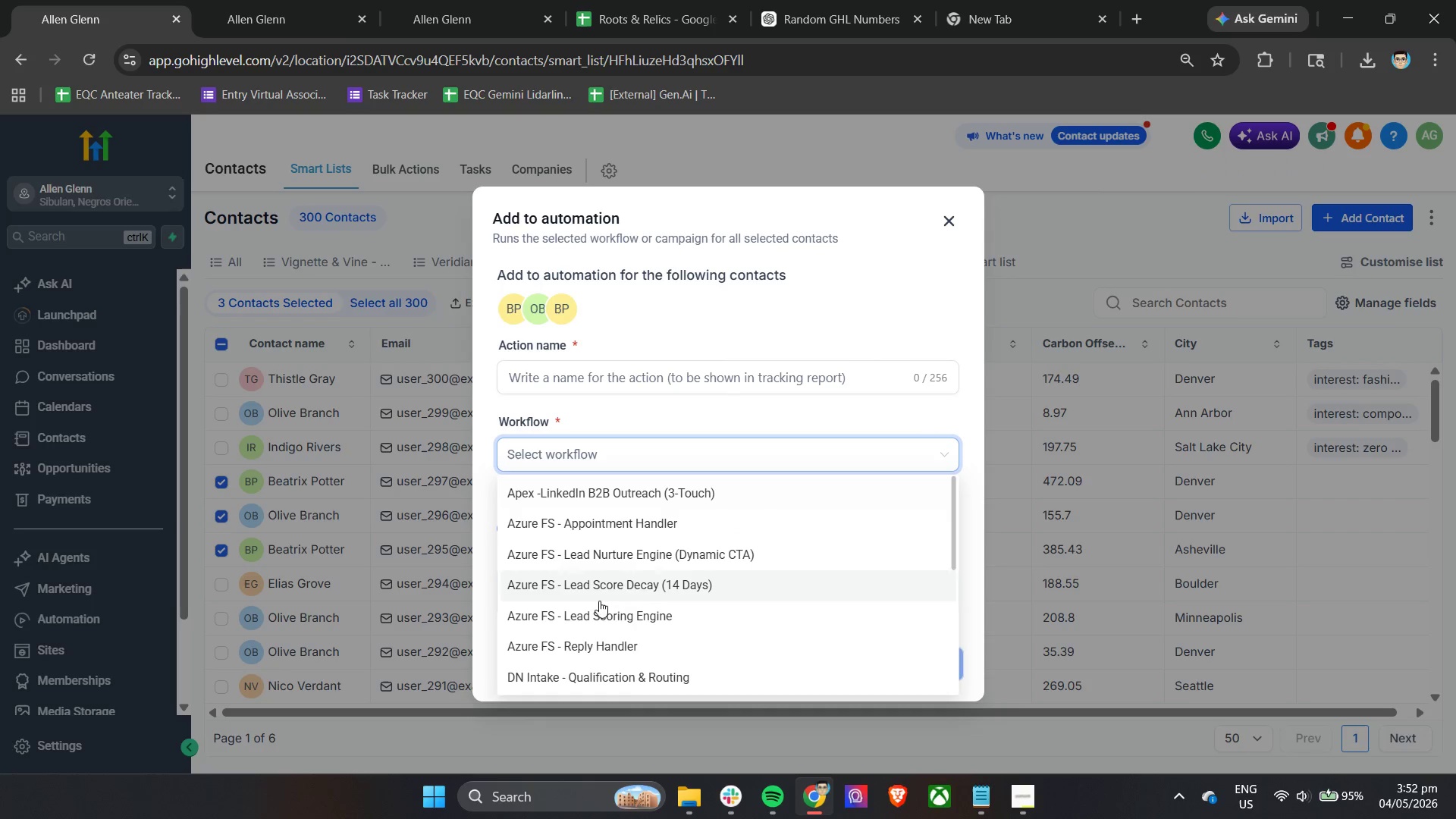 
scroll: coordinate [644, 667], scroll_direction: down, amount: 6.0
 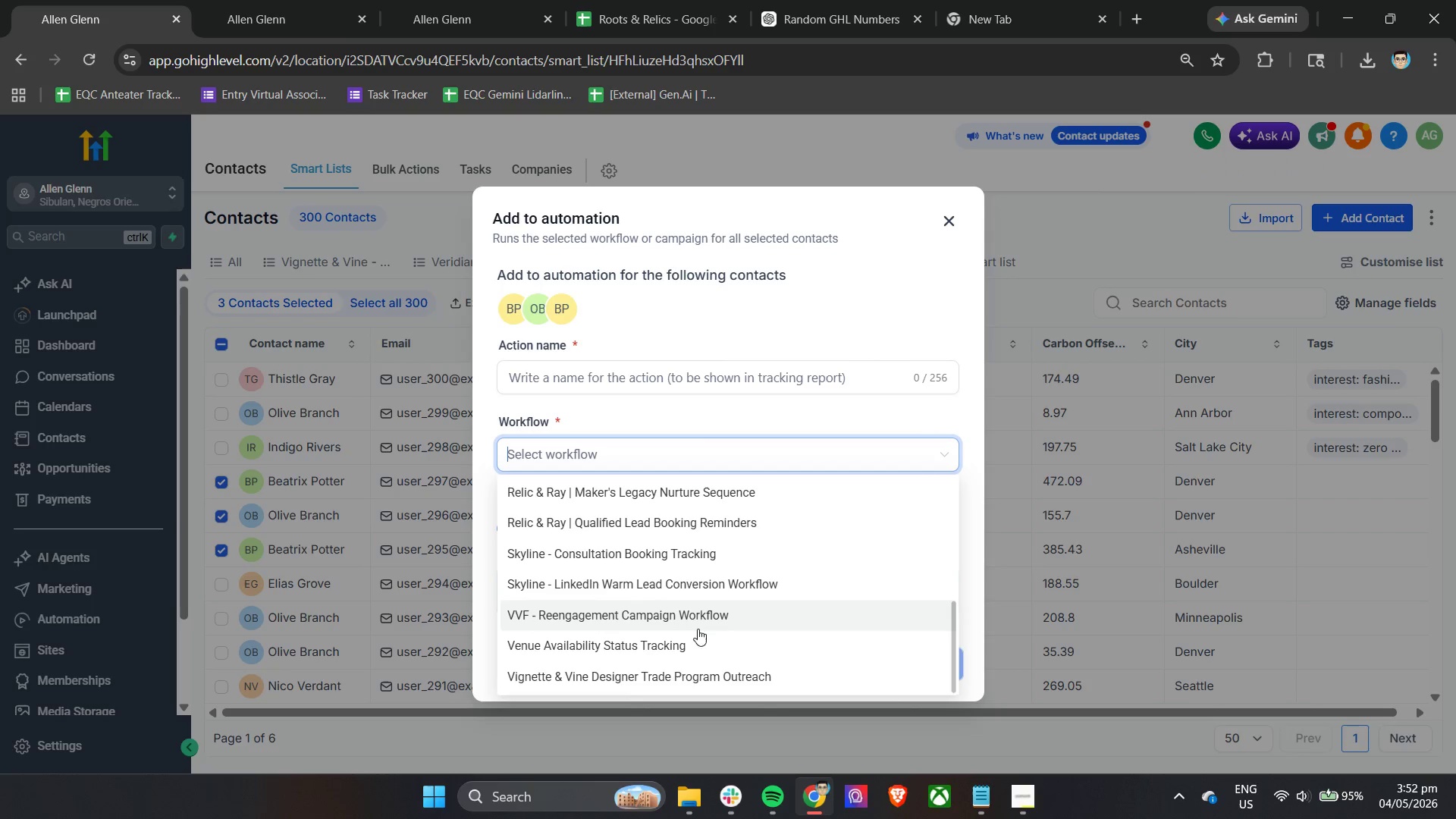 
scroll: coordinate [626, 669], scroll_direction: up, amount: 5.0
 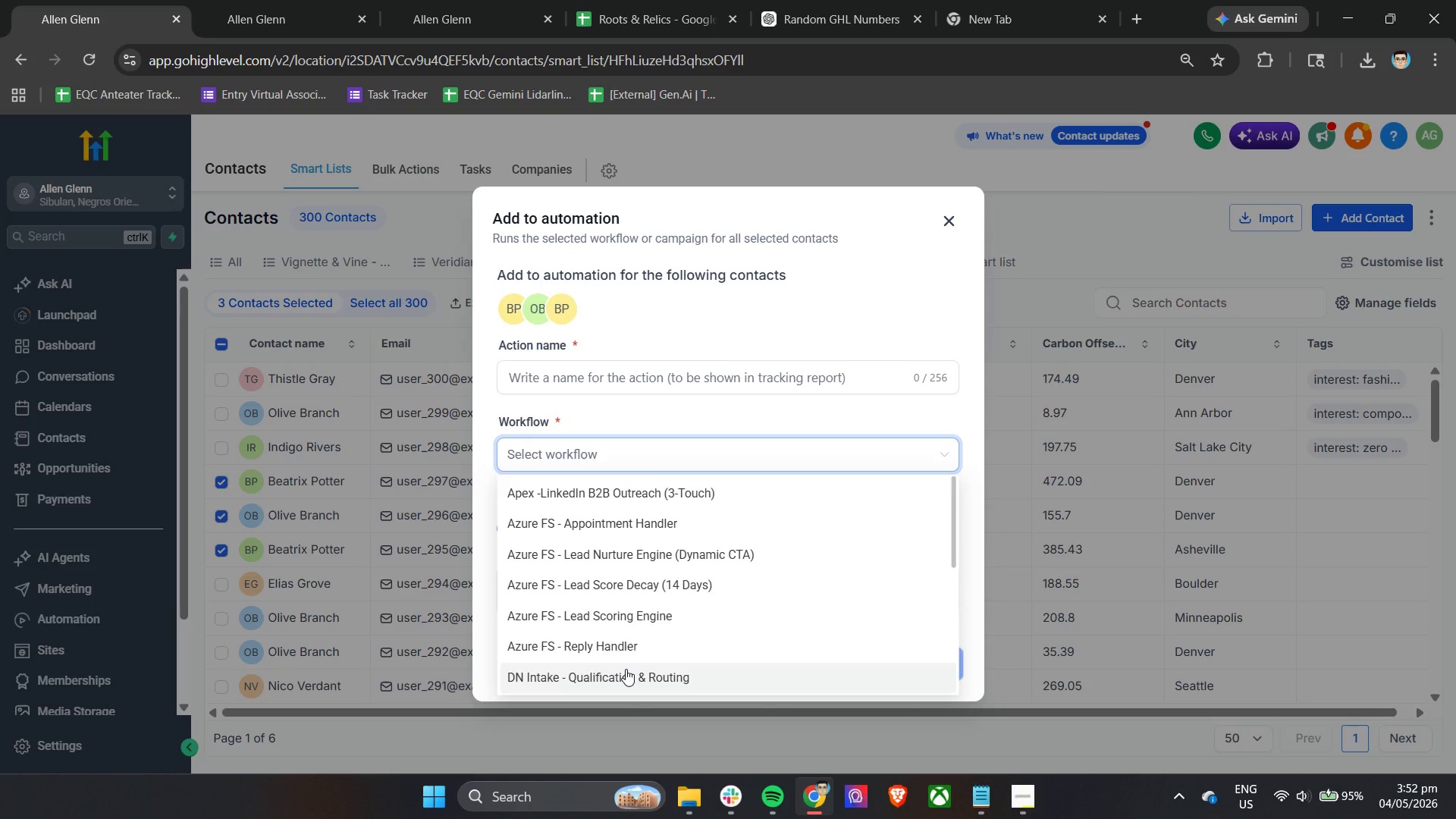 
scroll: coordinate [626, 669], scroll_direction: down, amount: 7.0
 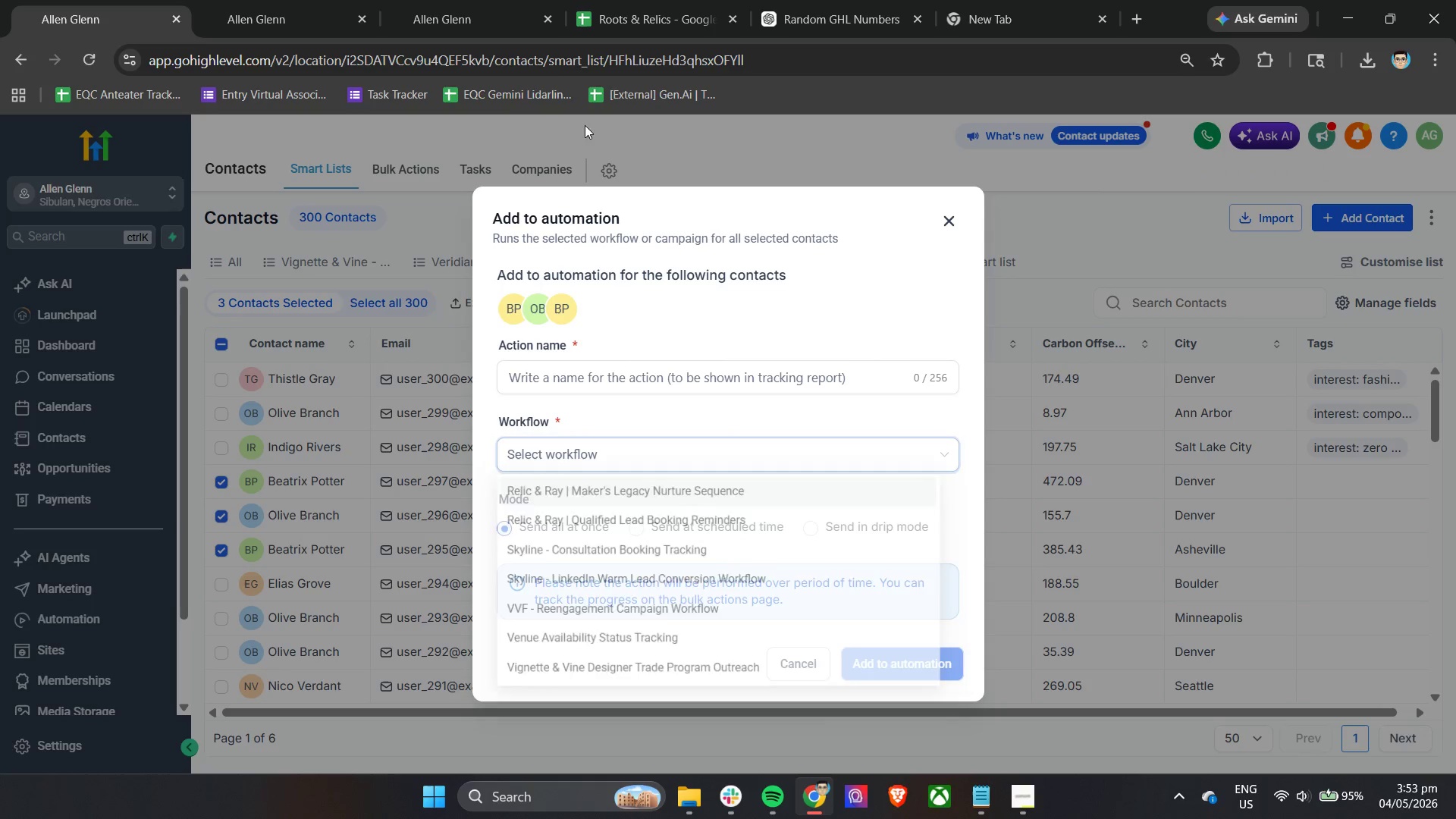 
double_click([455, 14])
 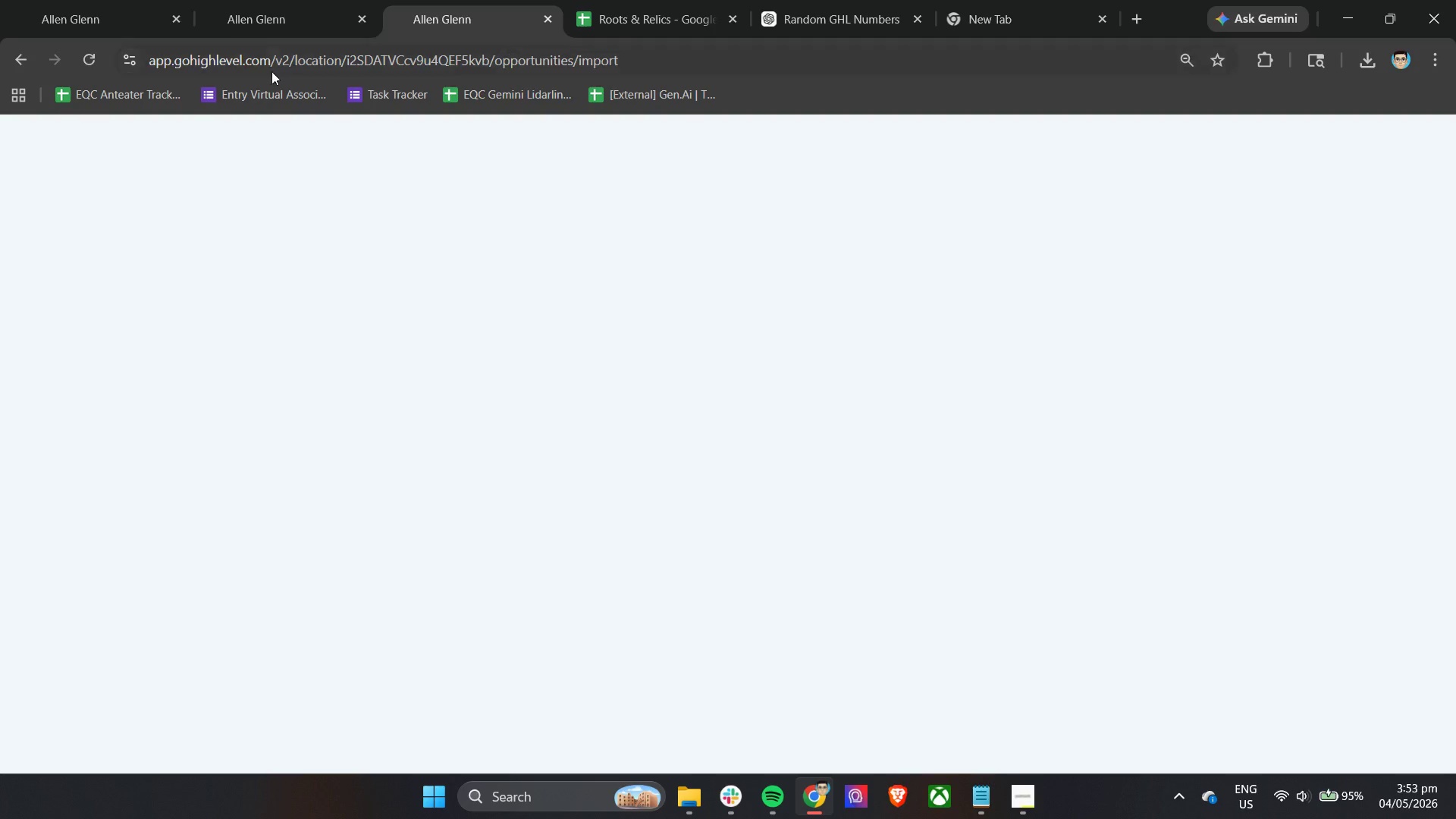 
left_click([267, 0])
 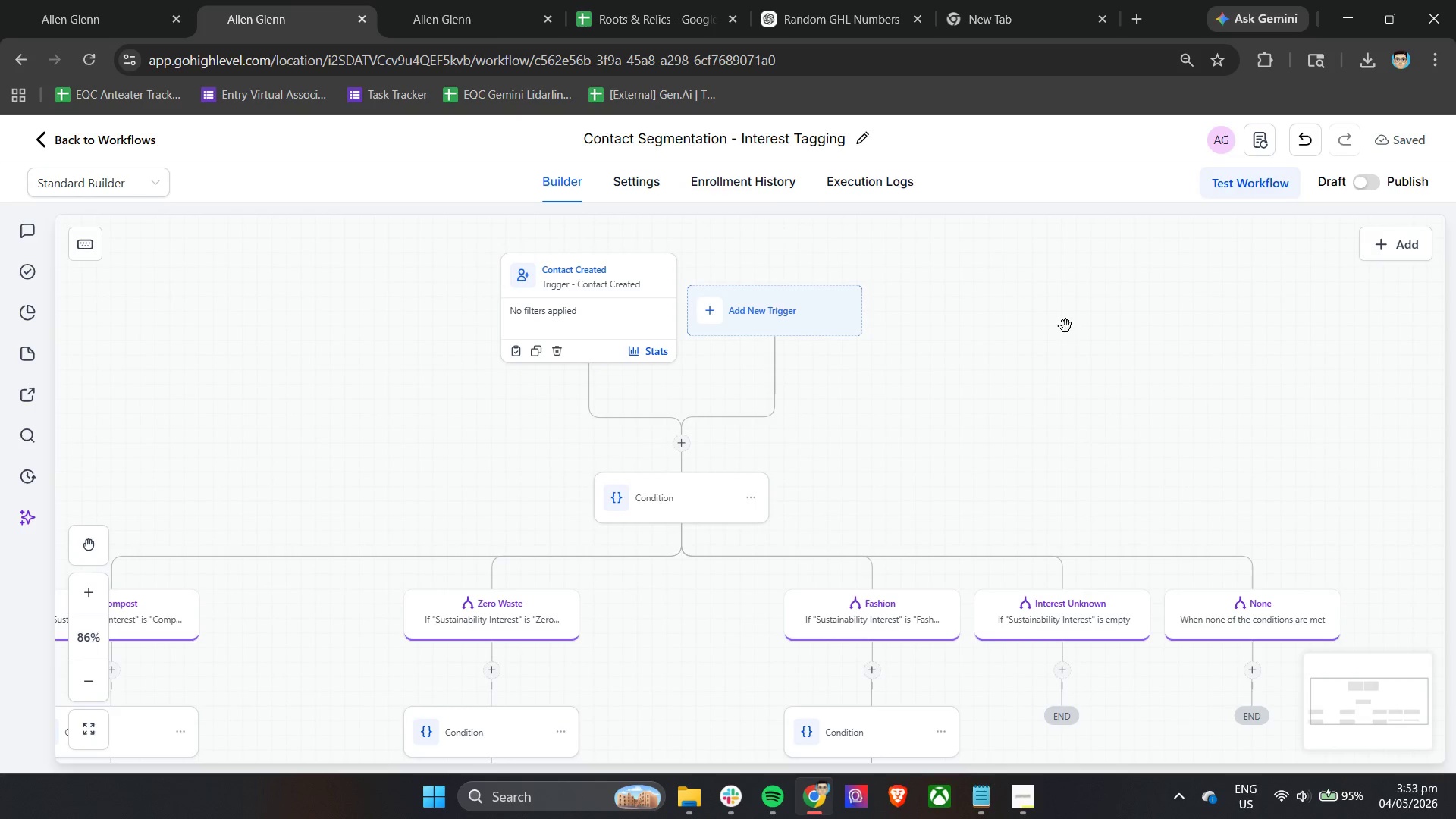 
left_click([1079, 334])
 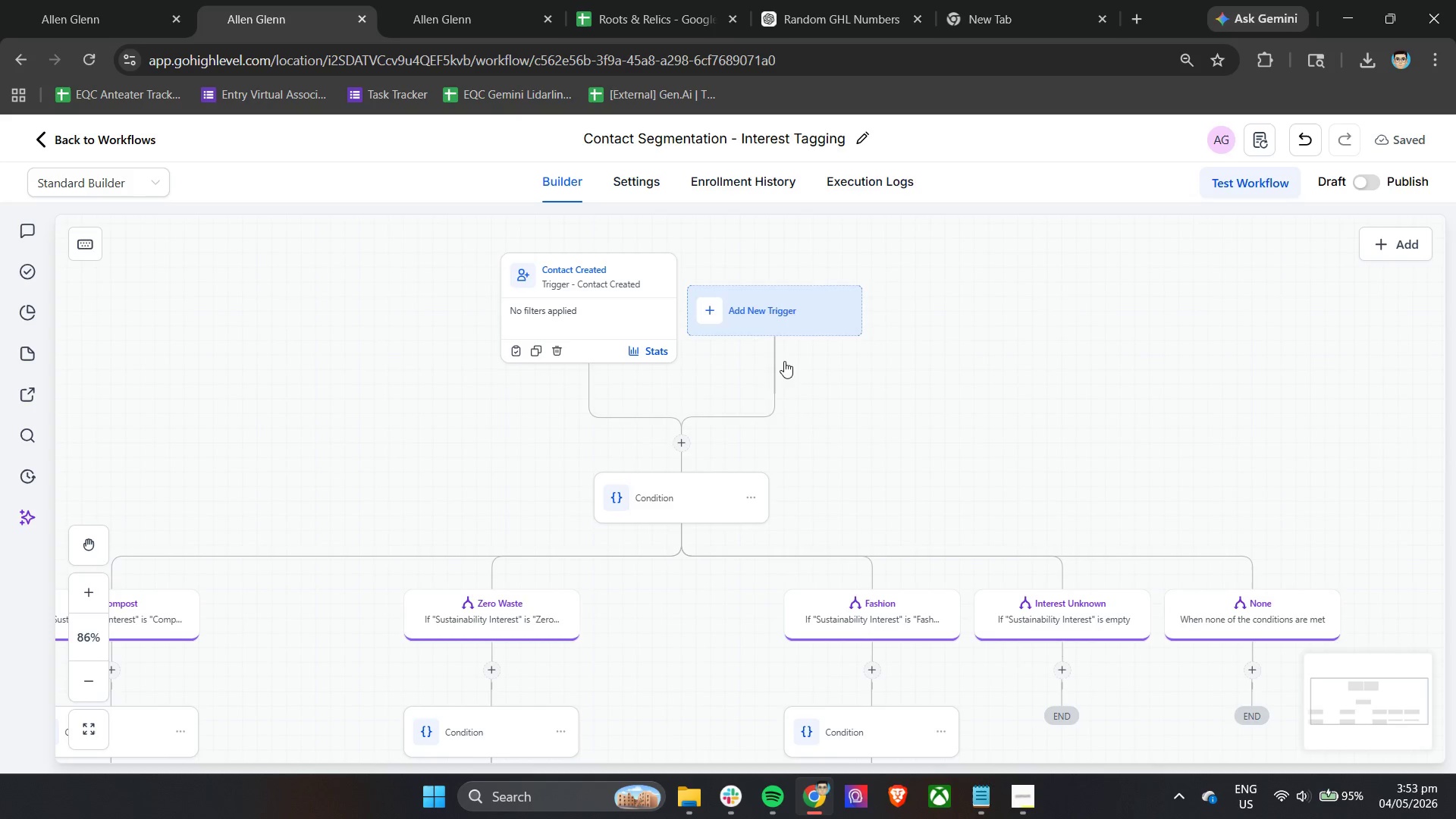 
scroll: coordinate [758, 379], scroll_direction: down, amount: 5.0
 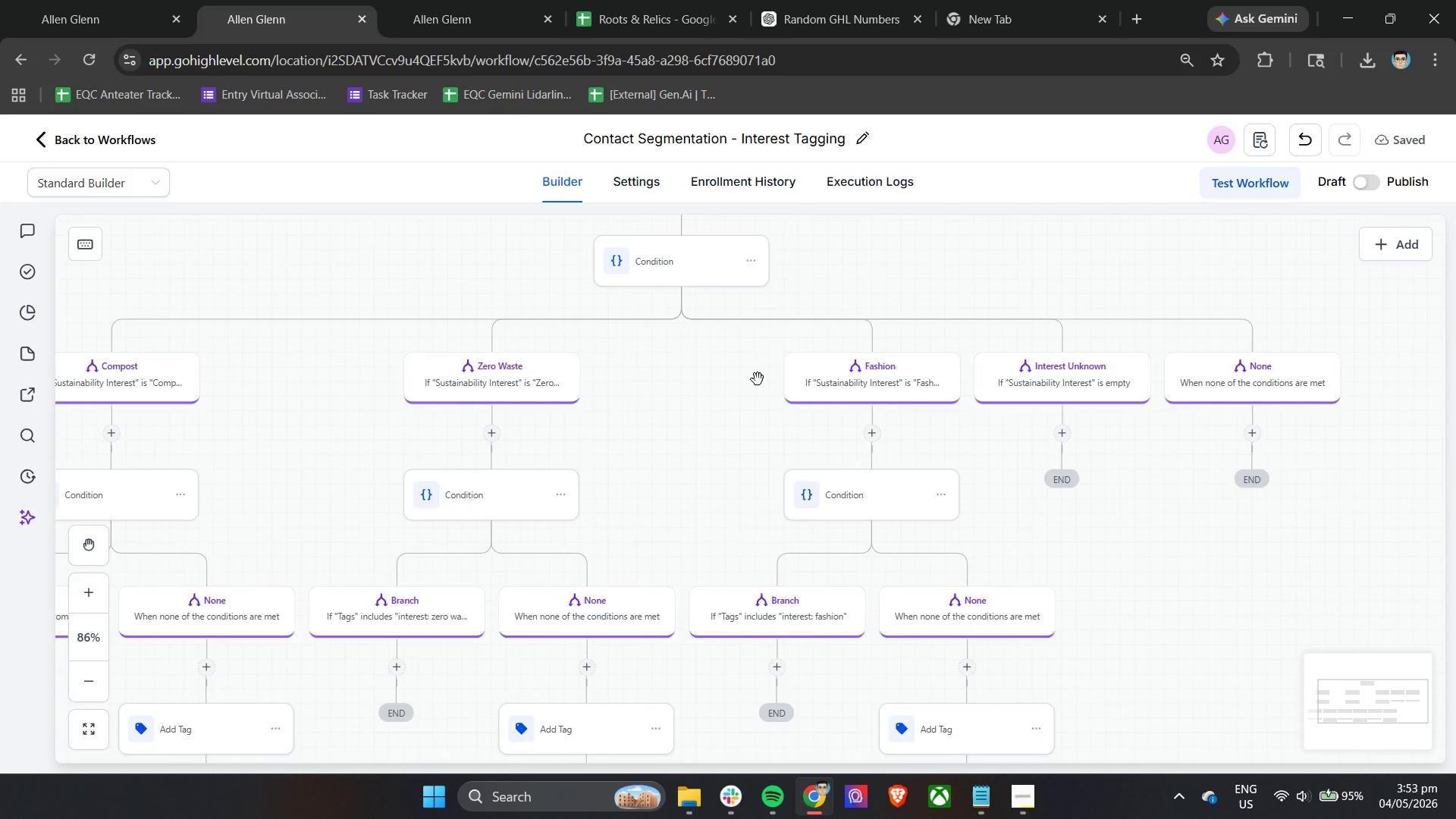 
scroll: coordinate [758, 379], scroll_direction: up, amount: 3.0
 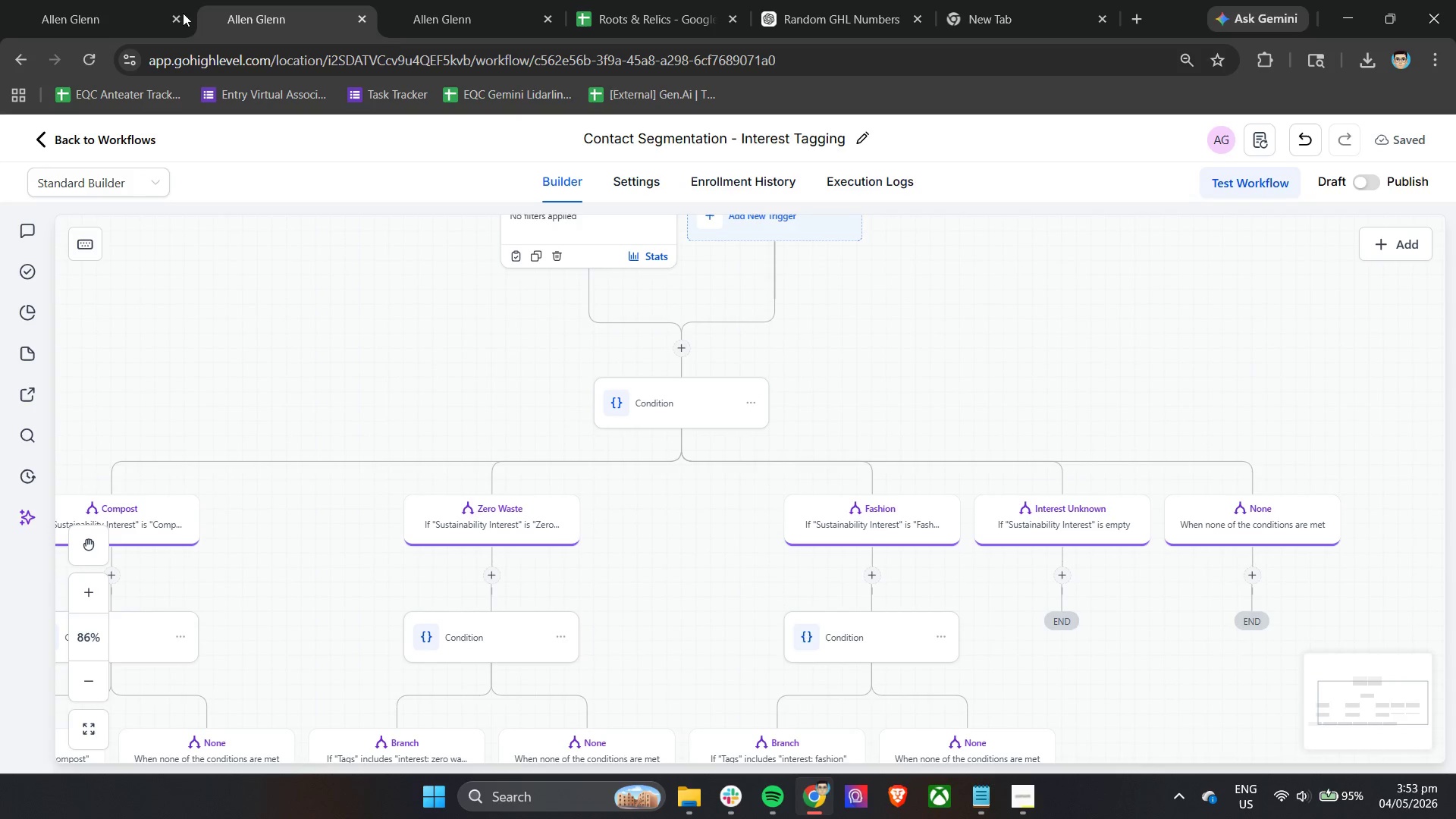 
left_click([131, 0])
 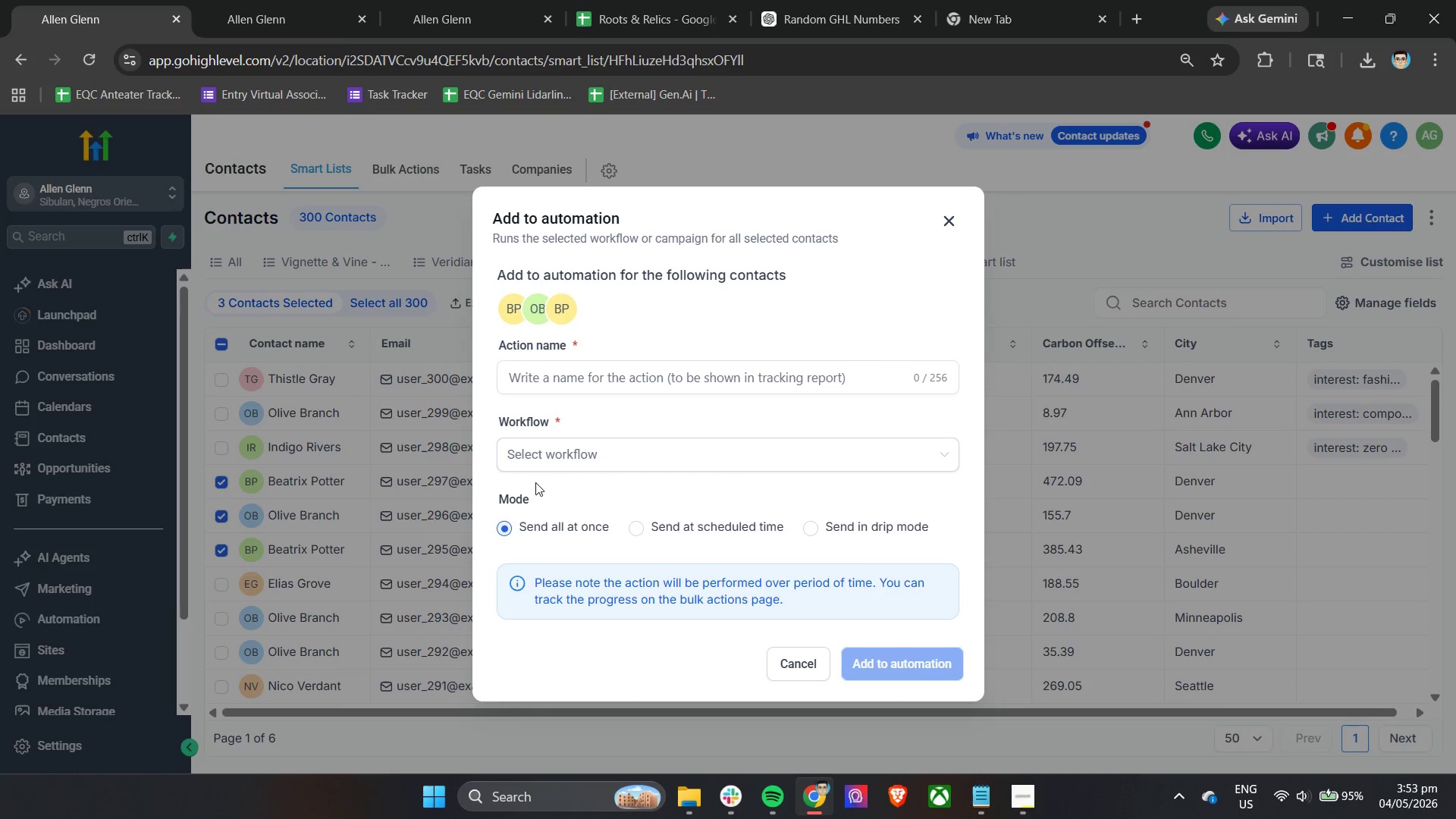 
left_click([560, 453])
 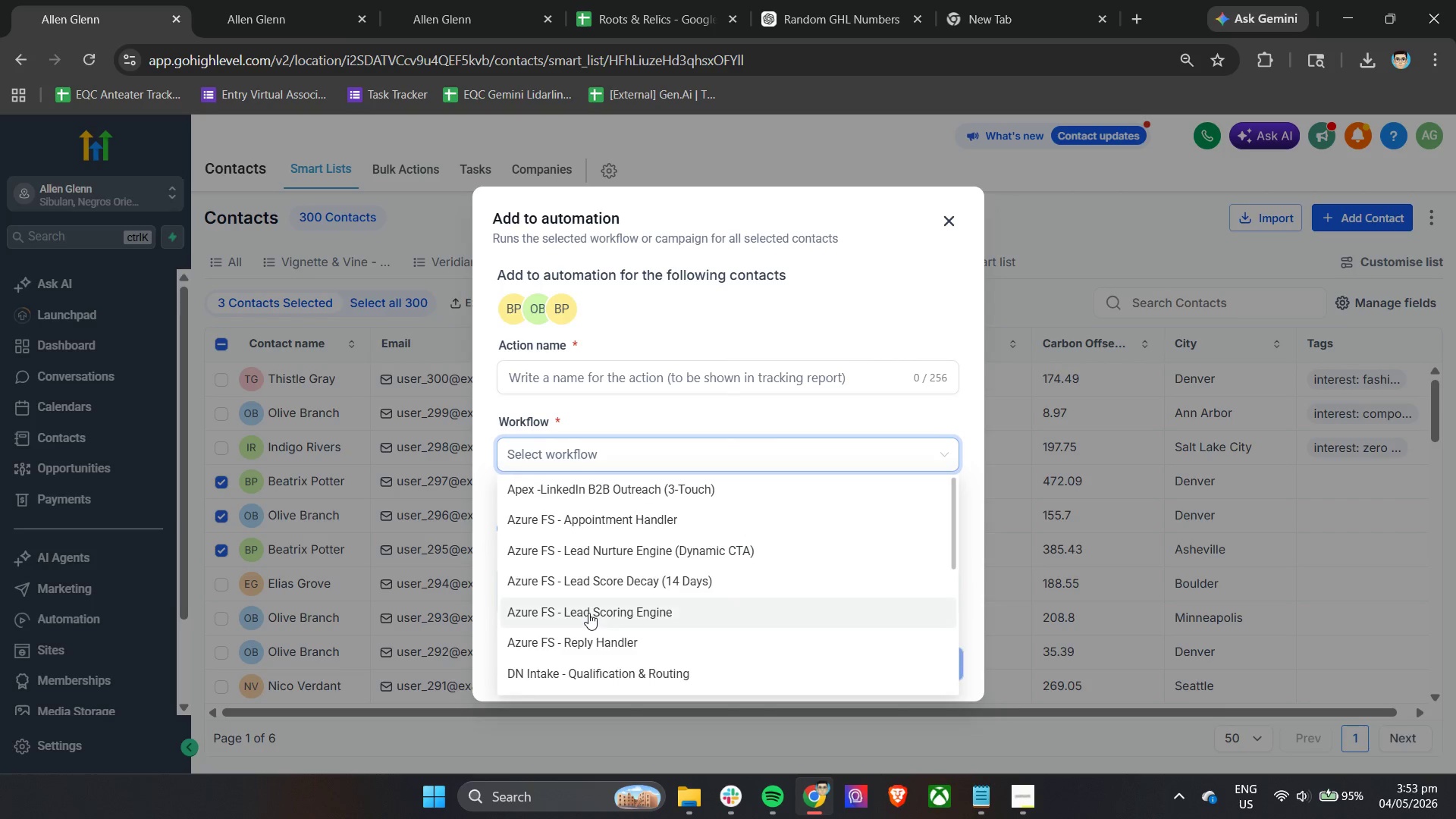 
scroll: coordinate [637, 595], scroll_direction: down, amount: 2.0
 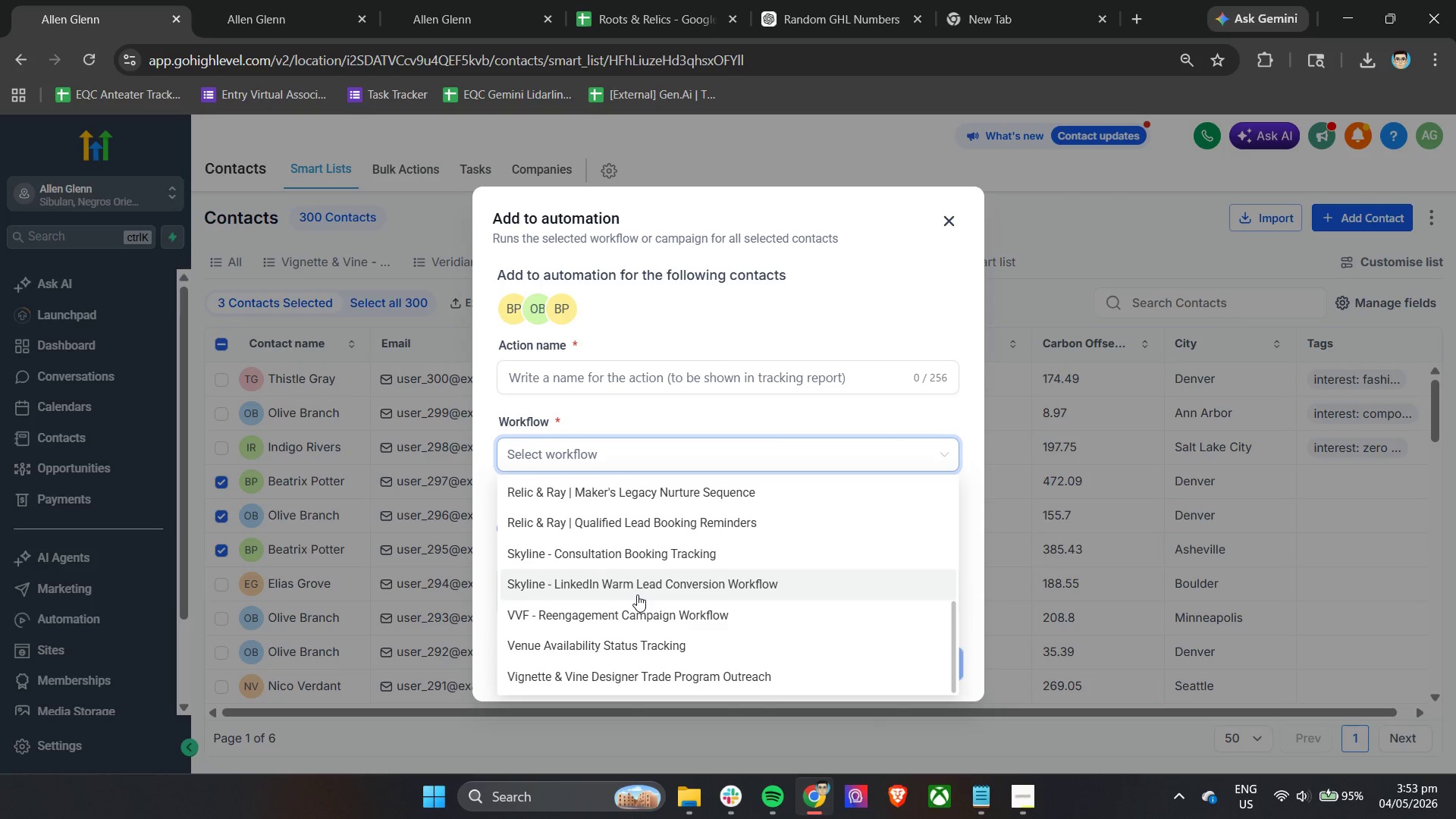 
scroll: coordinate [637, 595], scroll_direction: up, amount: 10.0
 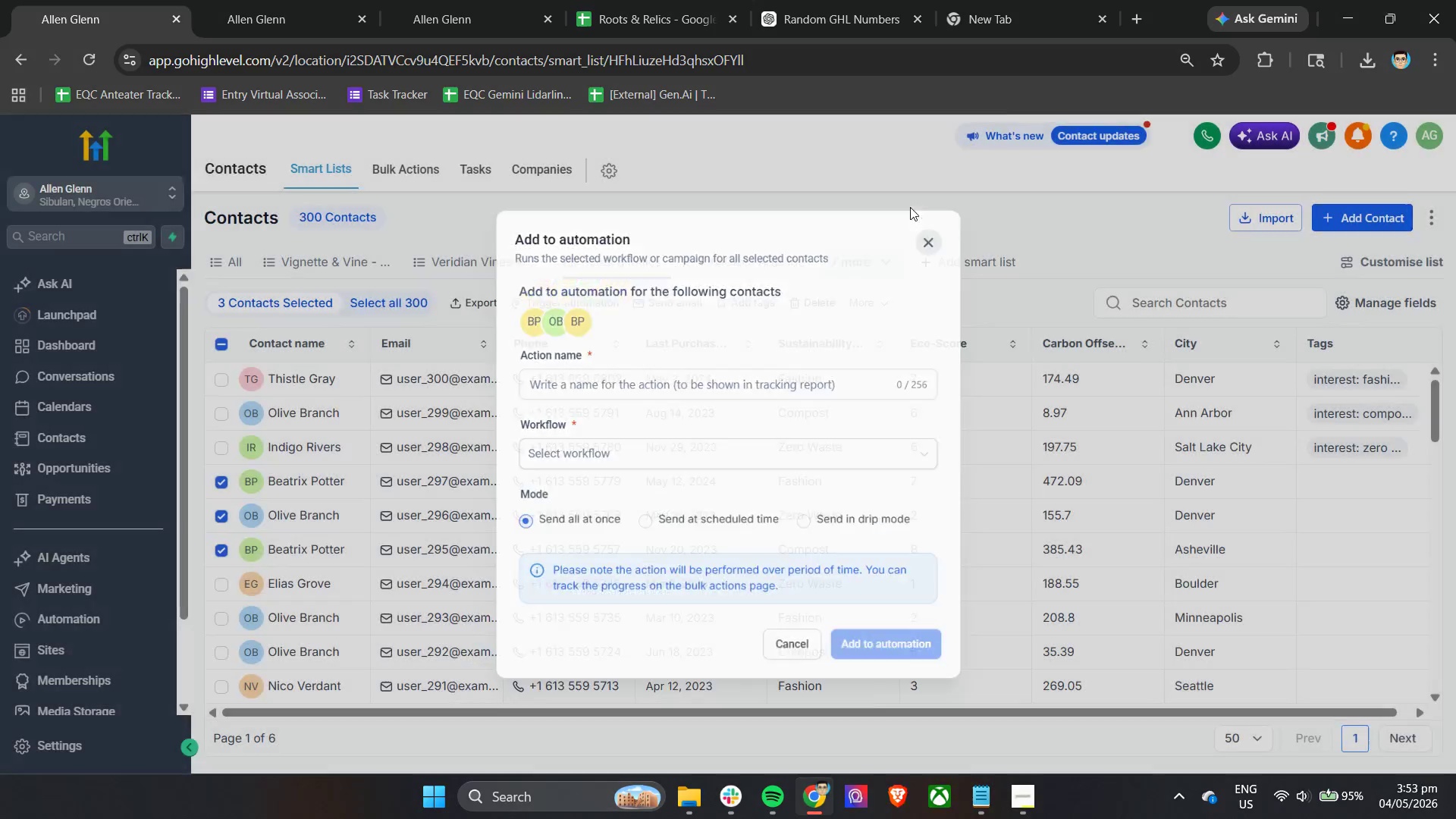 
left_click([880, 202])
 